 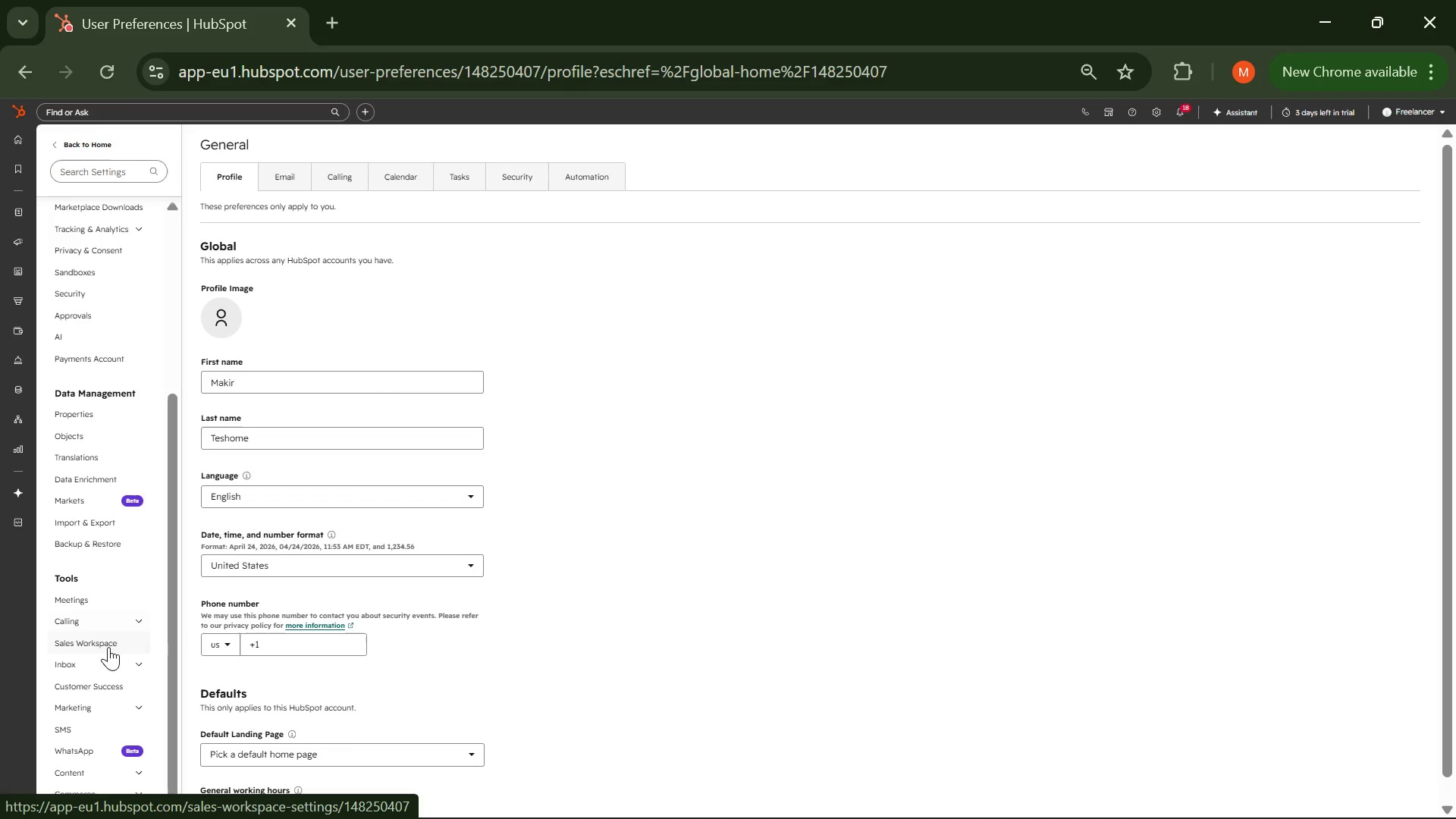 
scroll: coordinate [101, 531], scroll_direction: none, amount: 0.0
 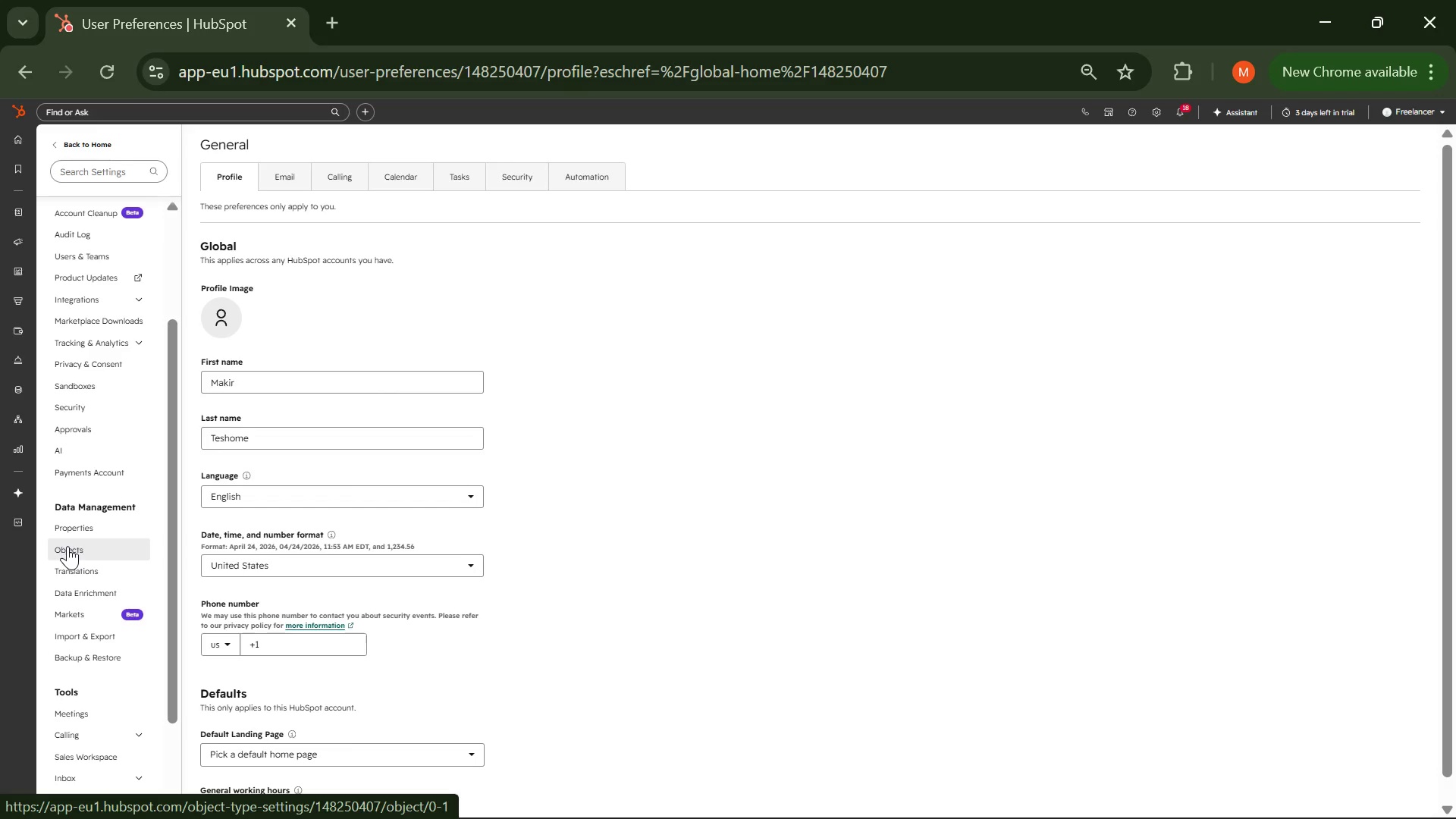 
left_click([67, 546])
 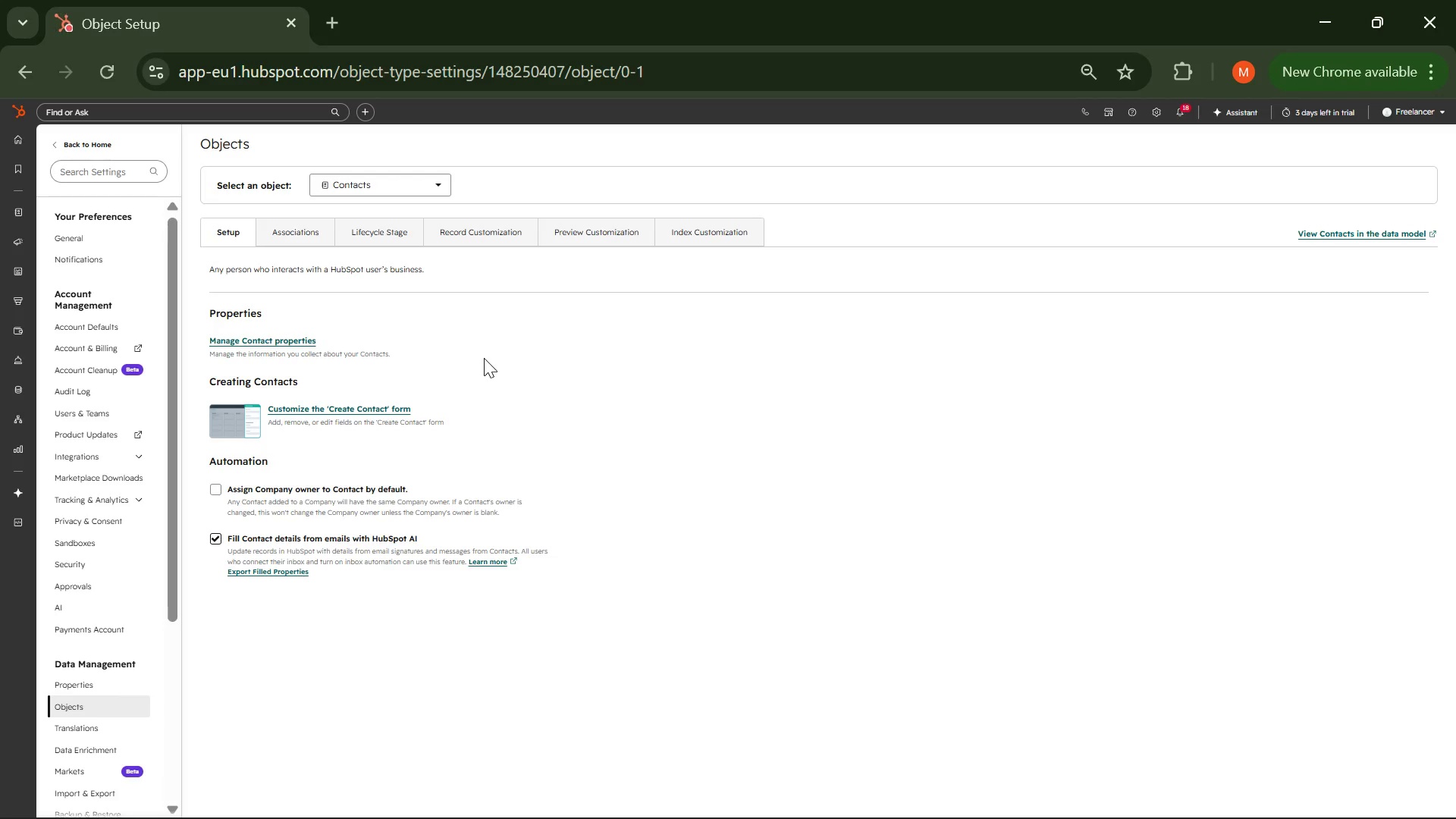 
wait(10.33)
 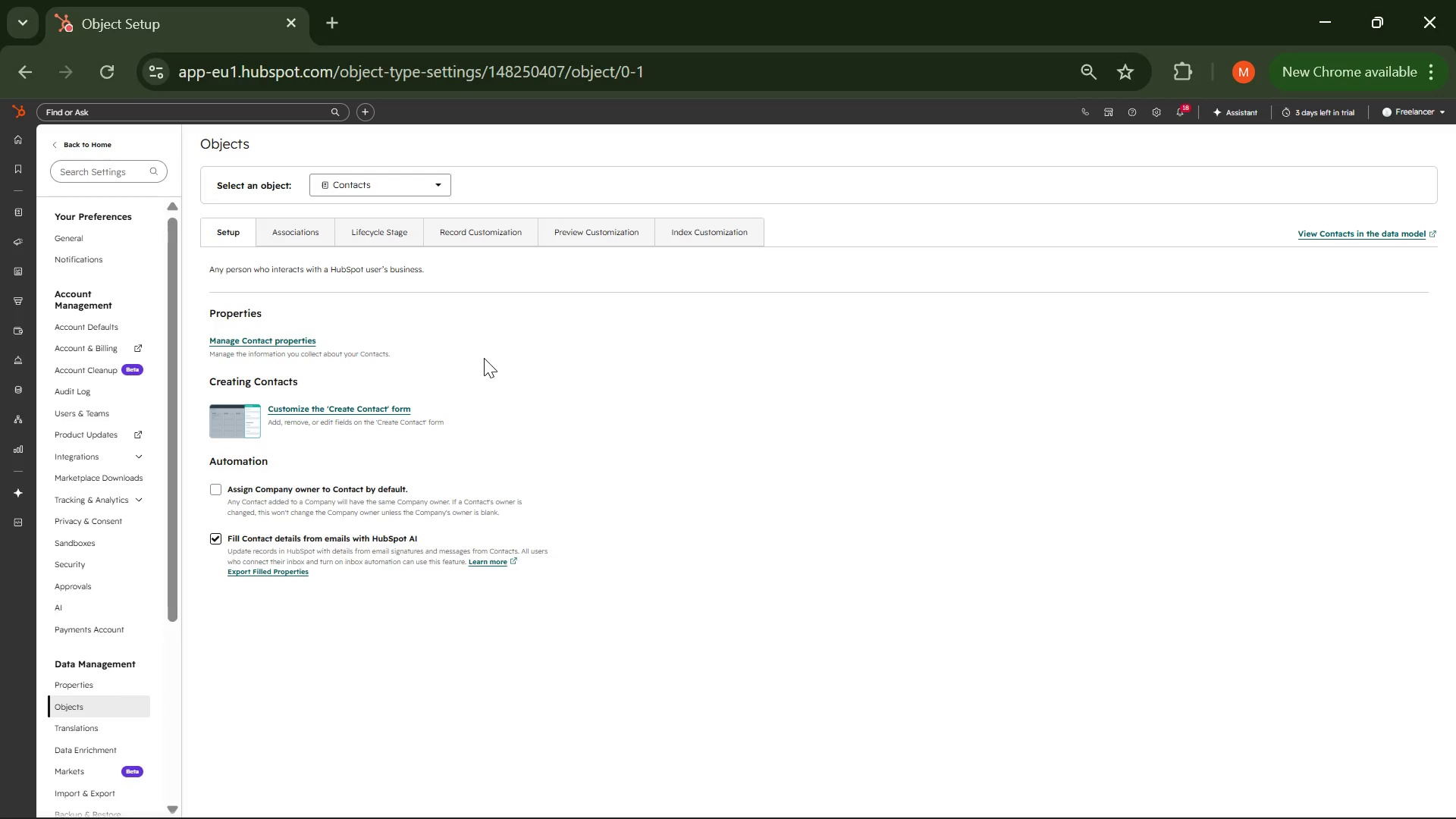 
key(Shift+Minus)
 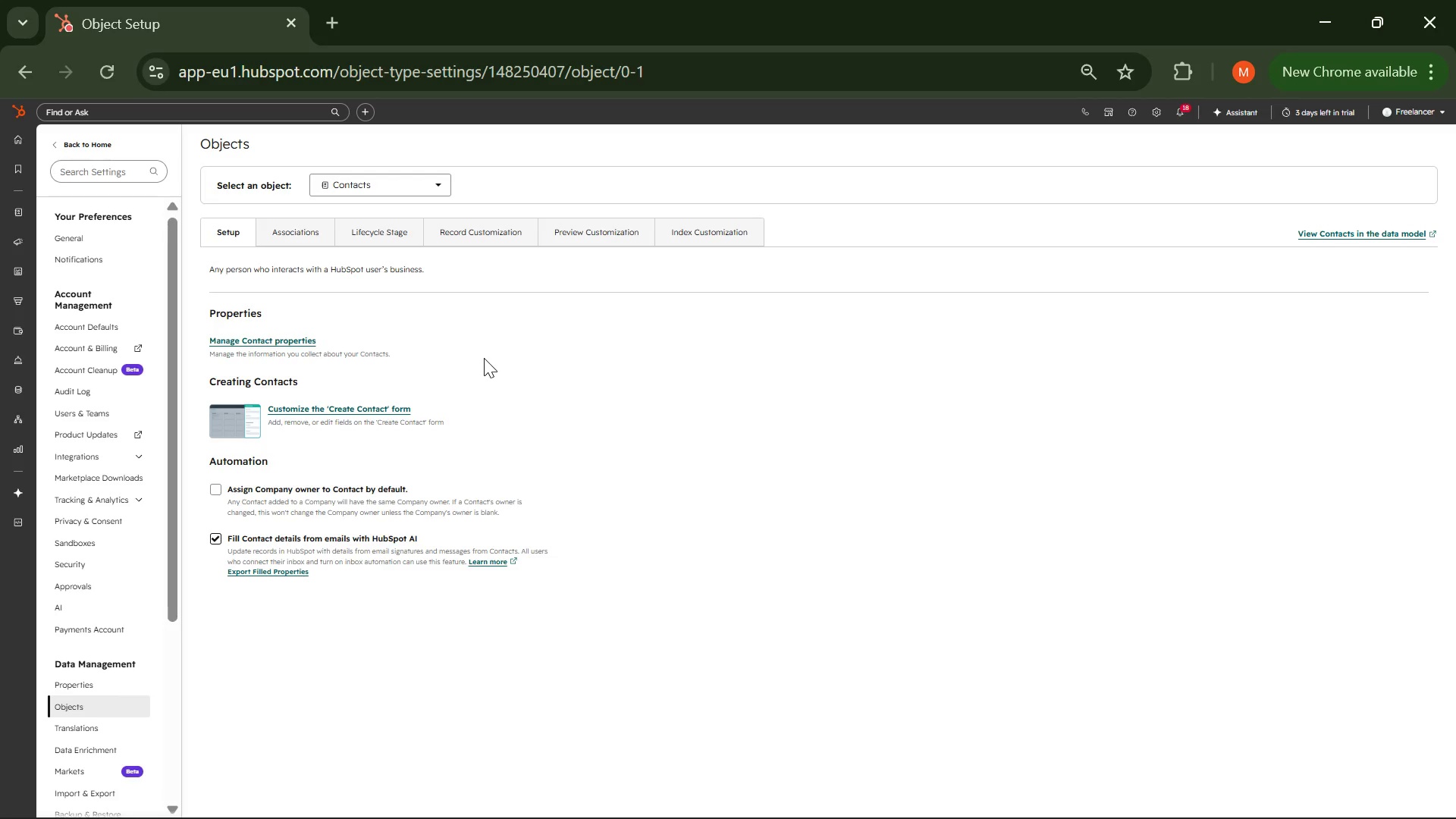 
key(Shift+Equal)
 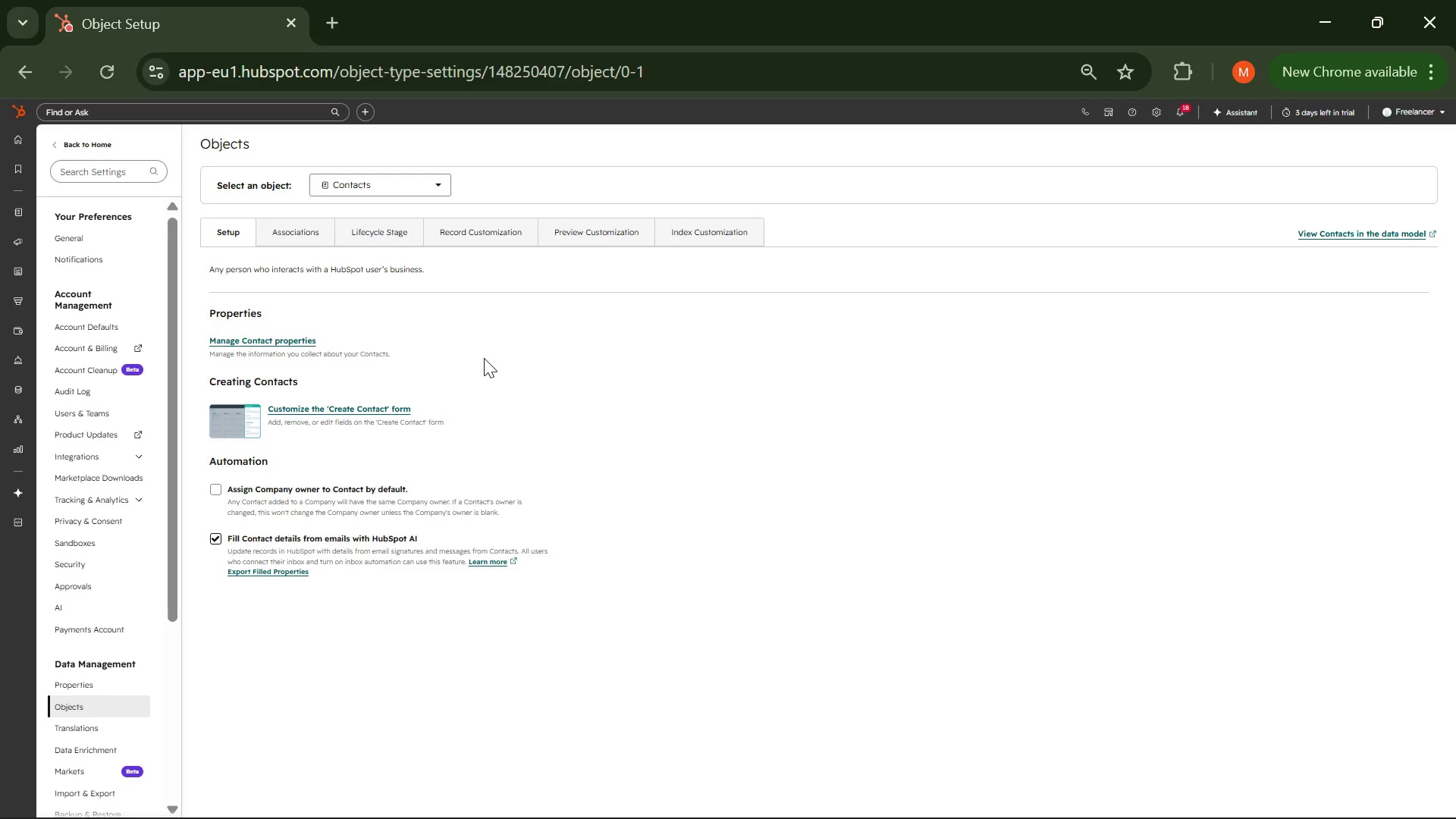 
key(Shift+Equal)
 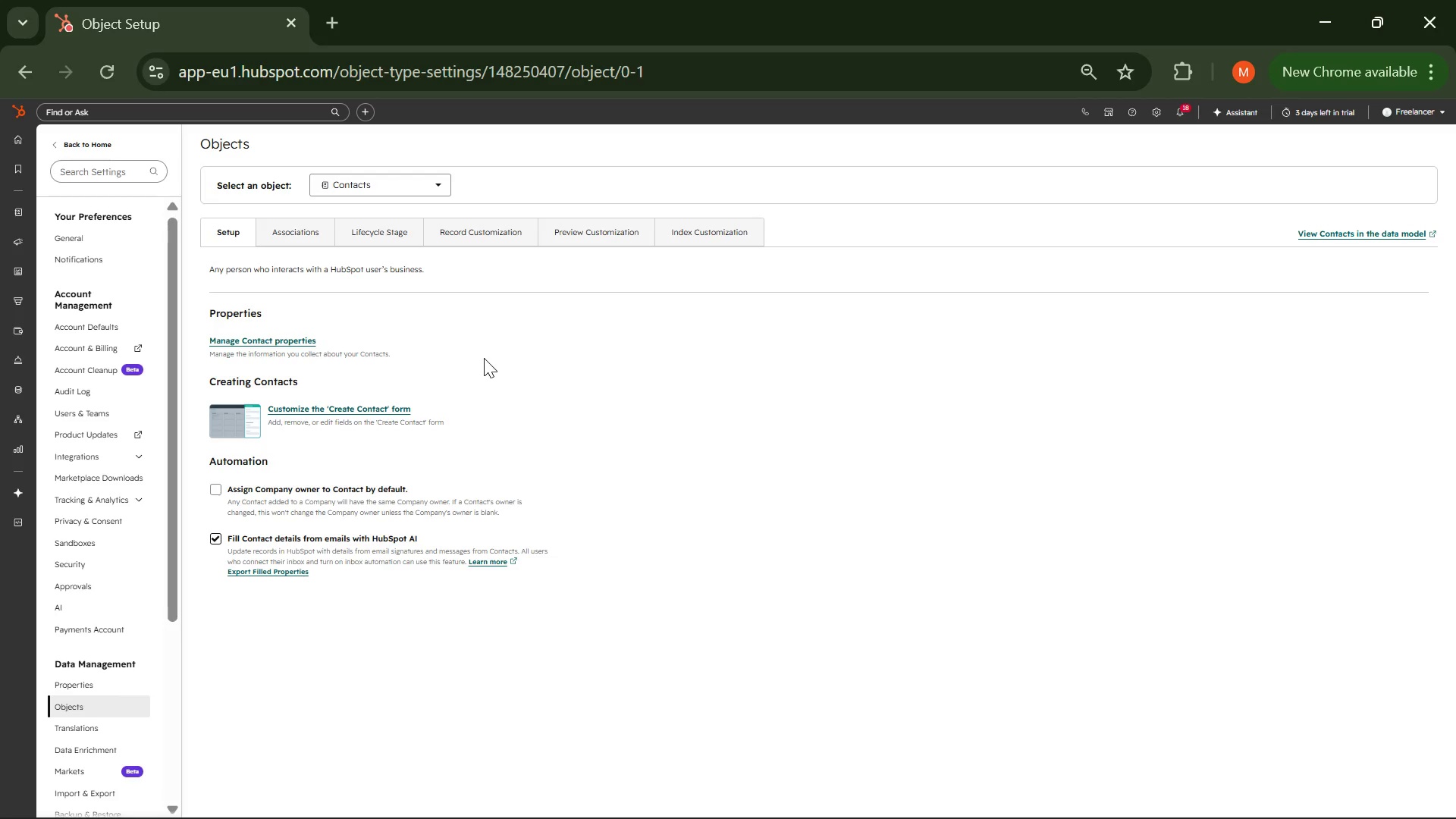 
key(Shift+Equal)
 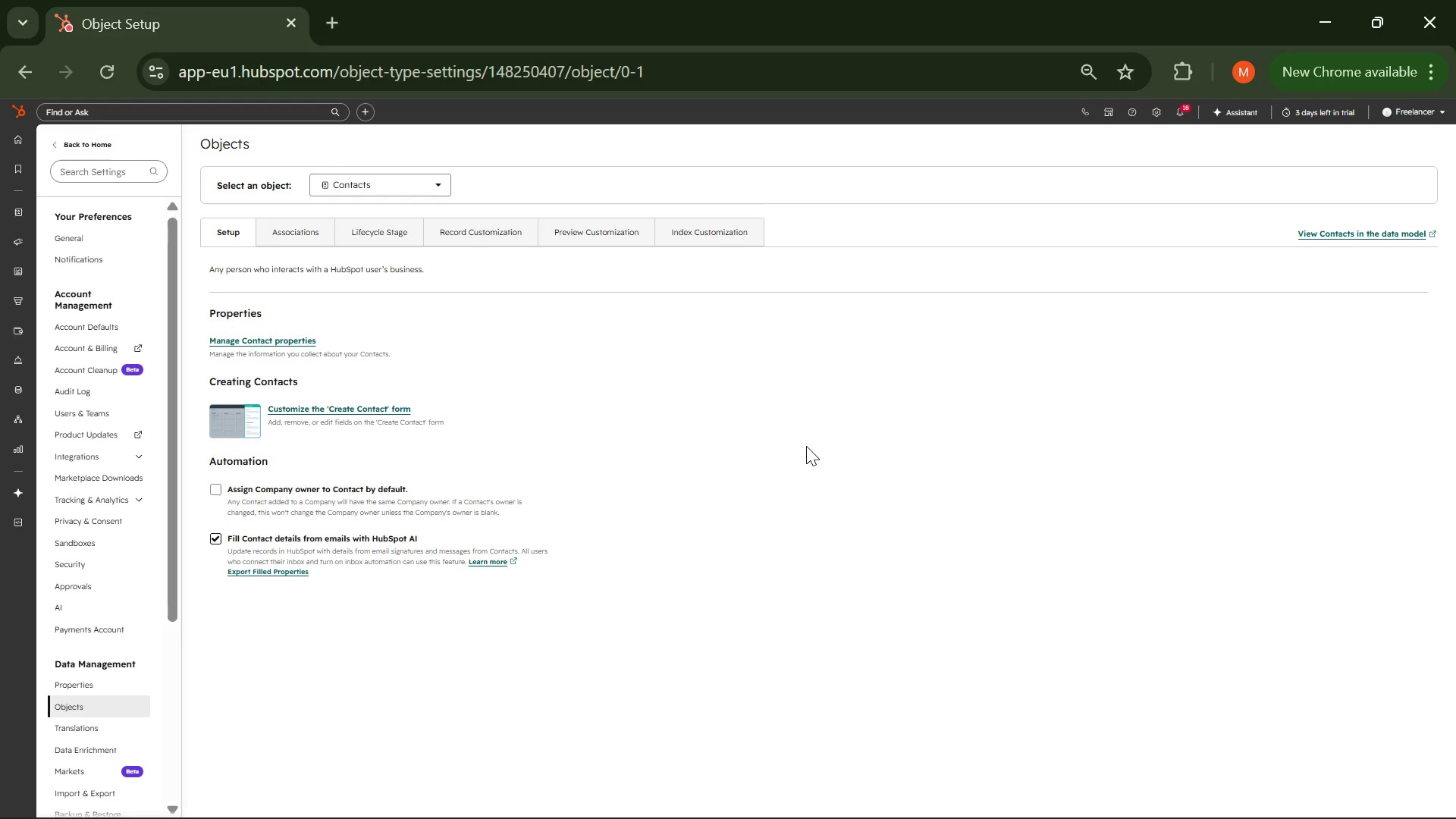 
scroll: coordinate [891, 432], scroll_direction: up, amount: 1.0
 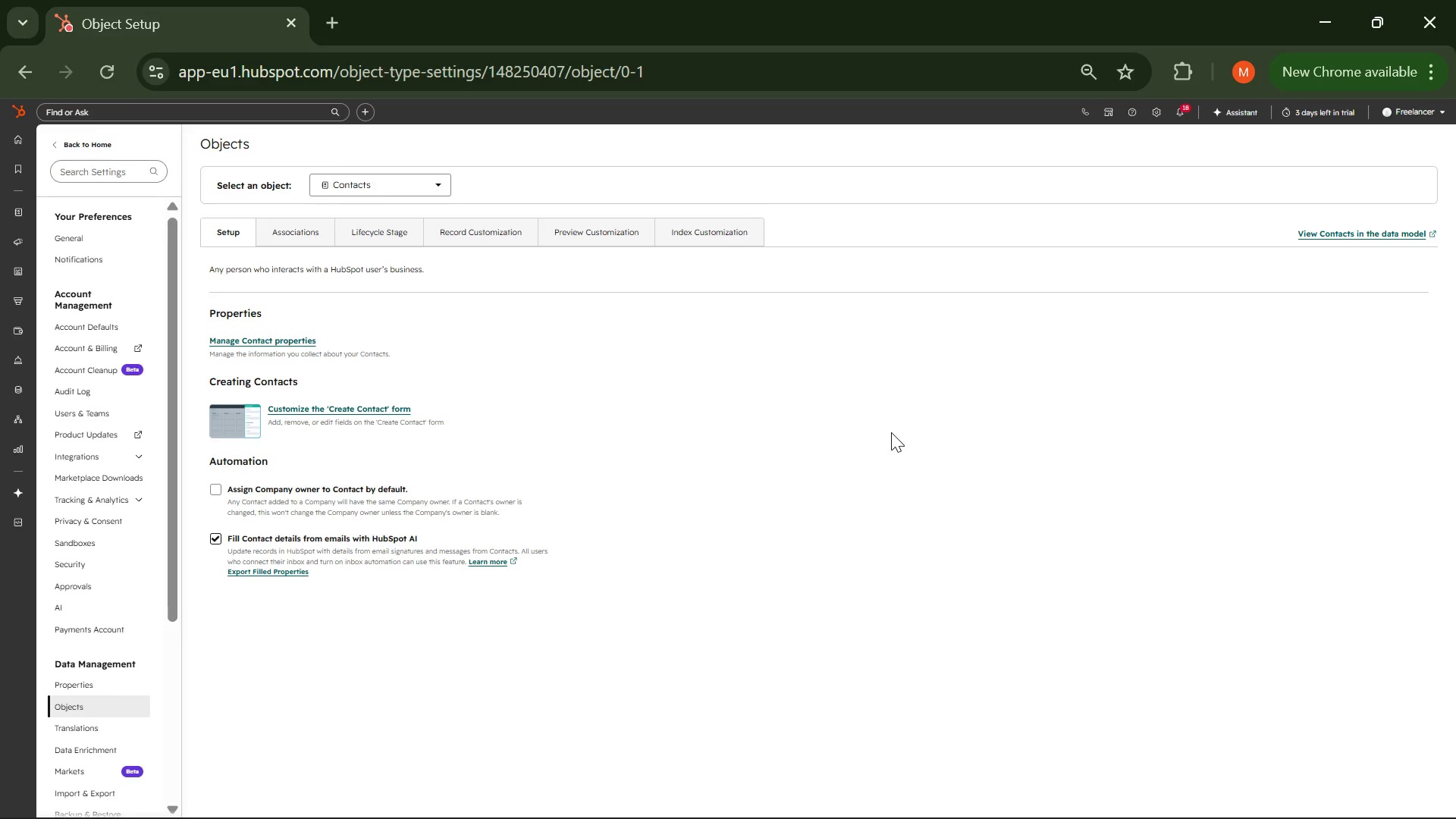 
key(Shift+Equal)
 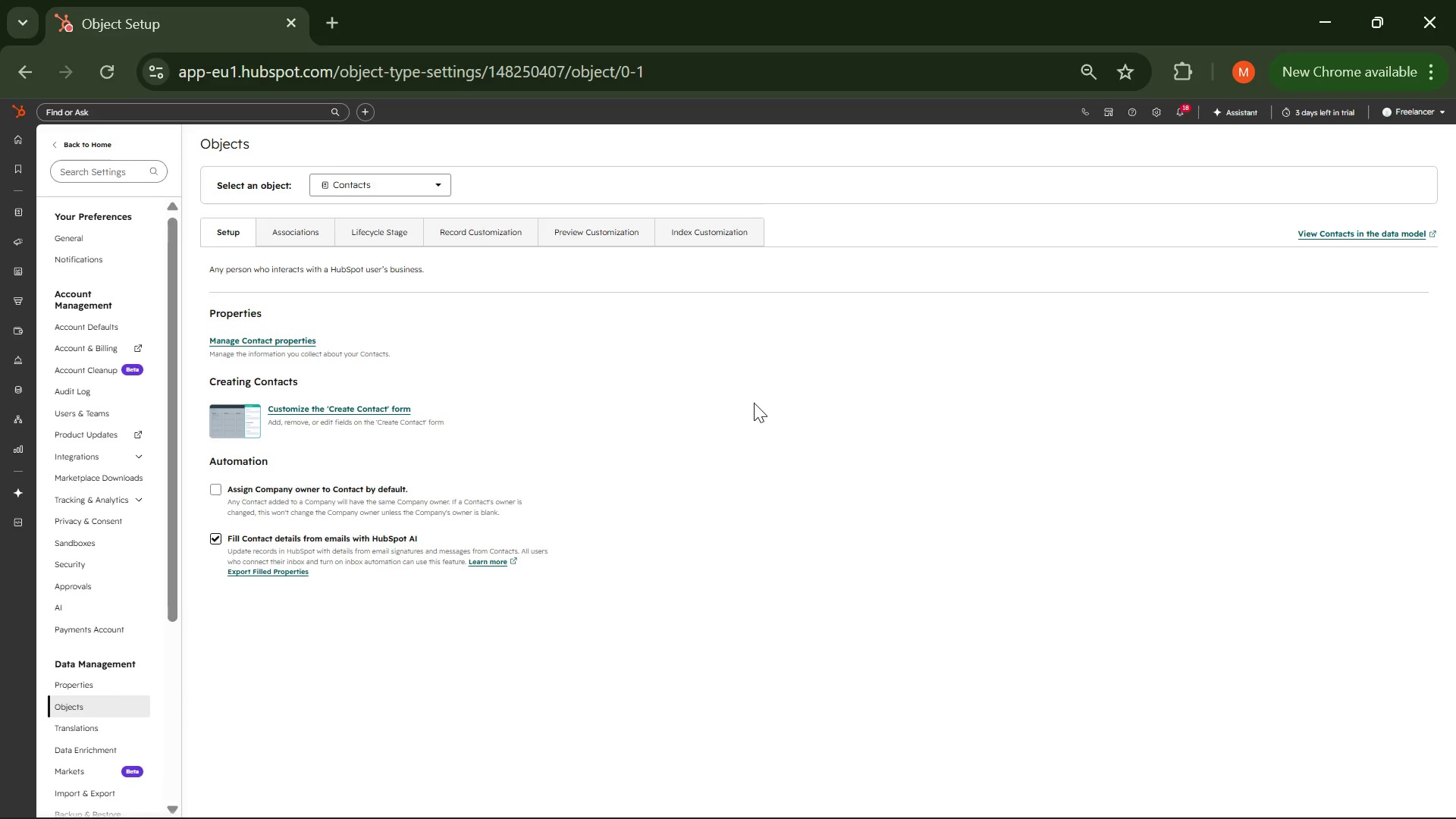 
left_click([717, 325])
 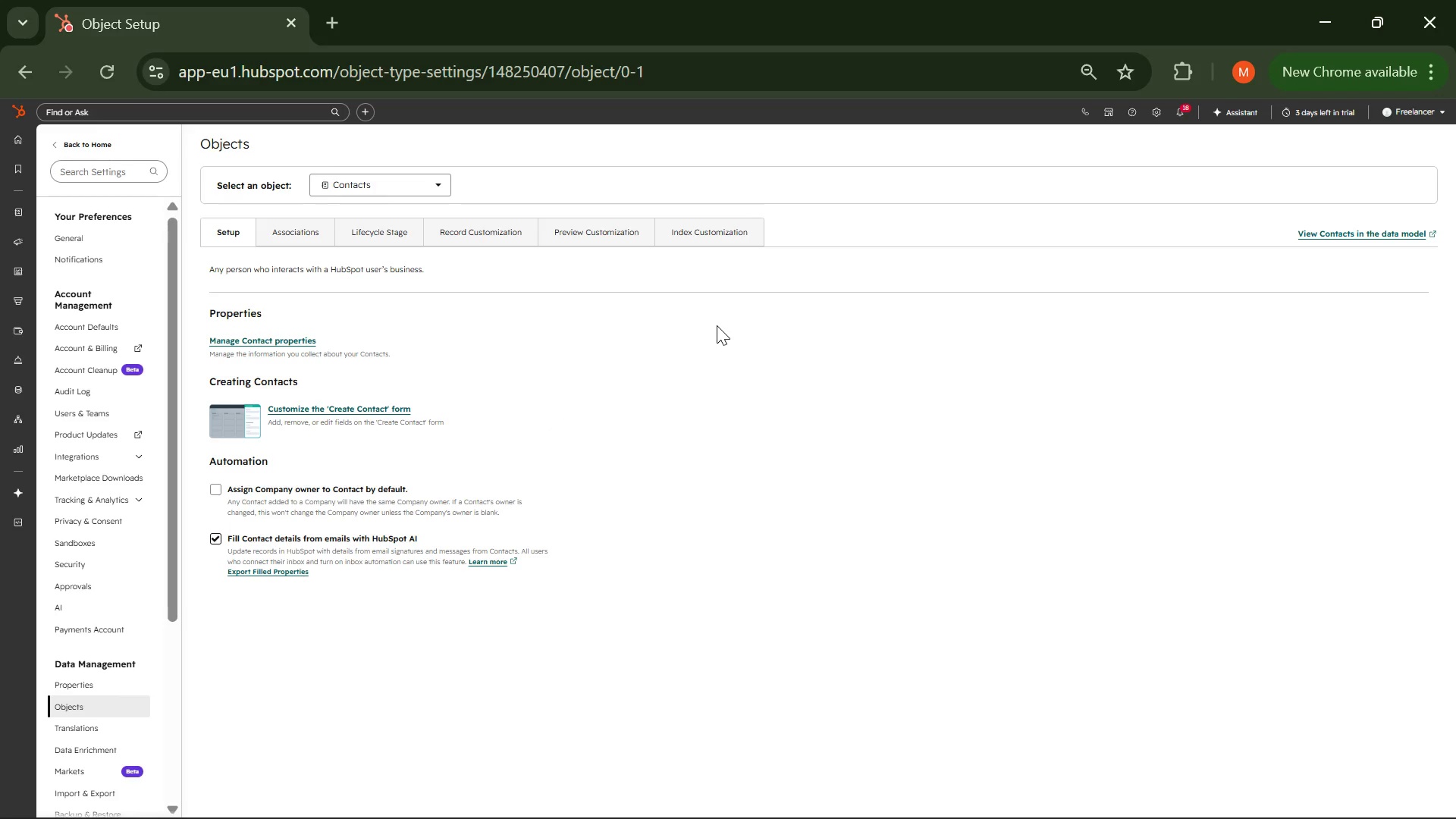 
key(Control+Equal)
 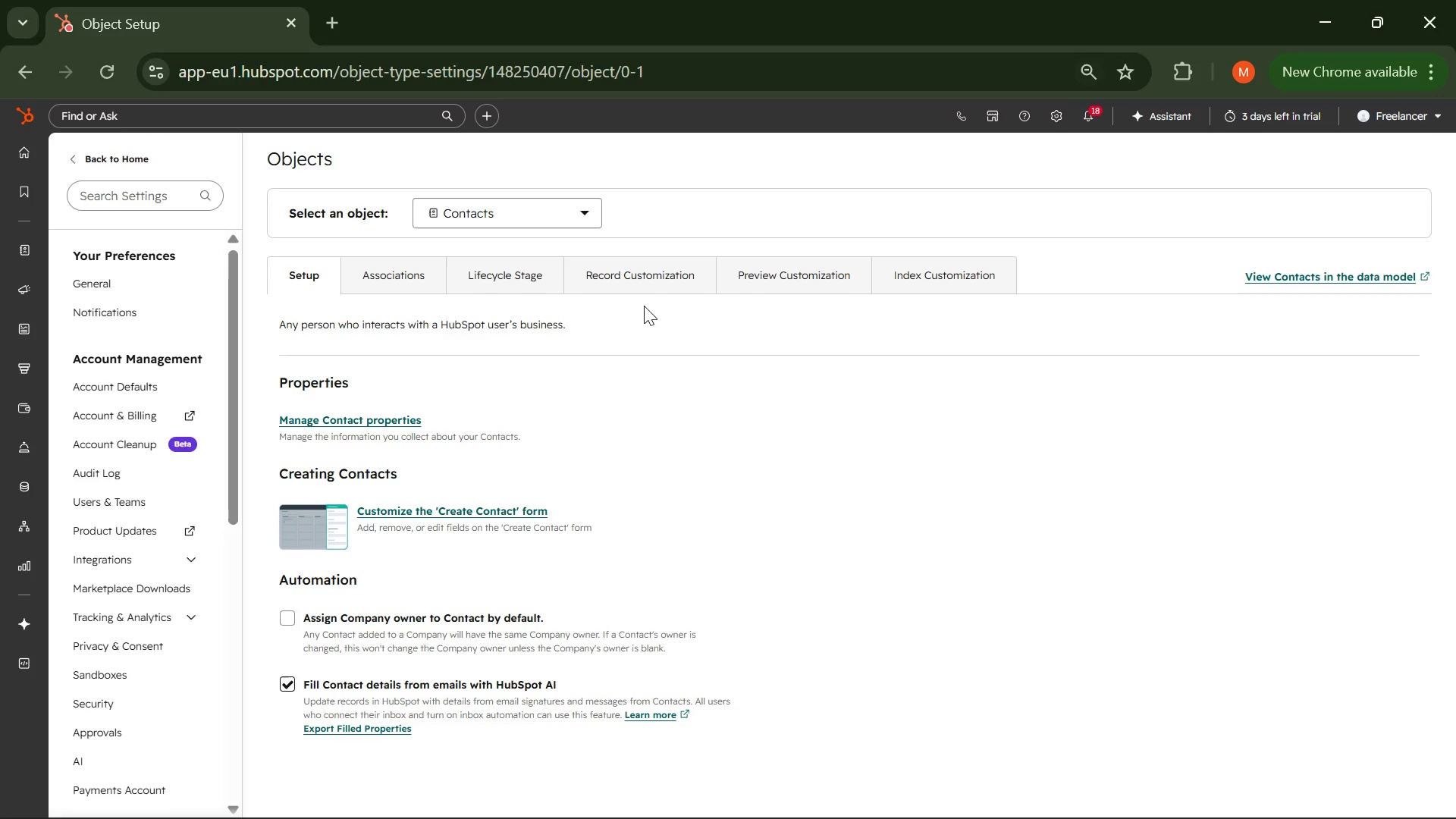 
key(Control+Equal)
 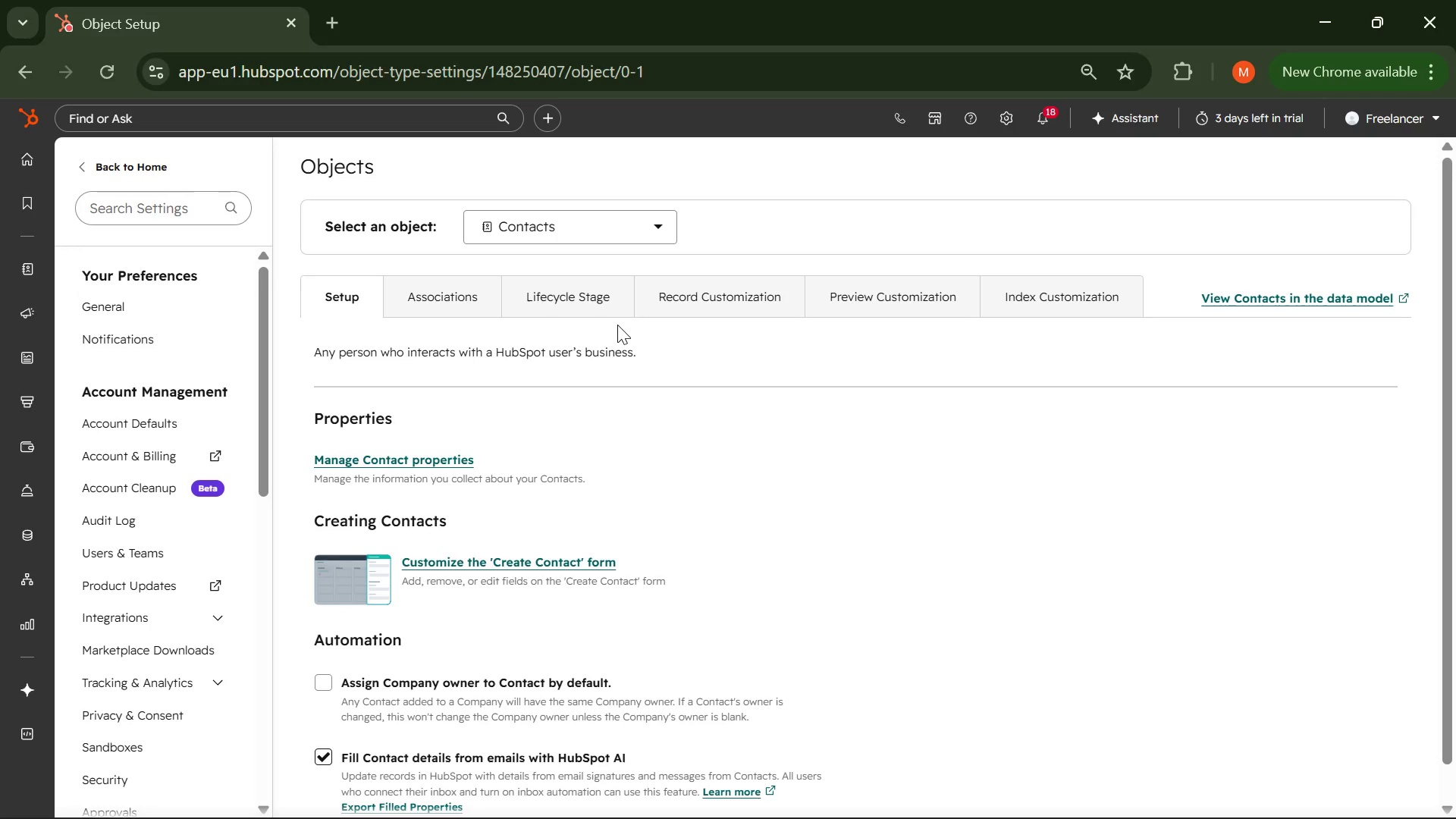 
wait(8.44)
 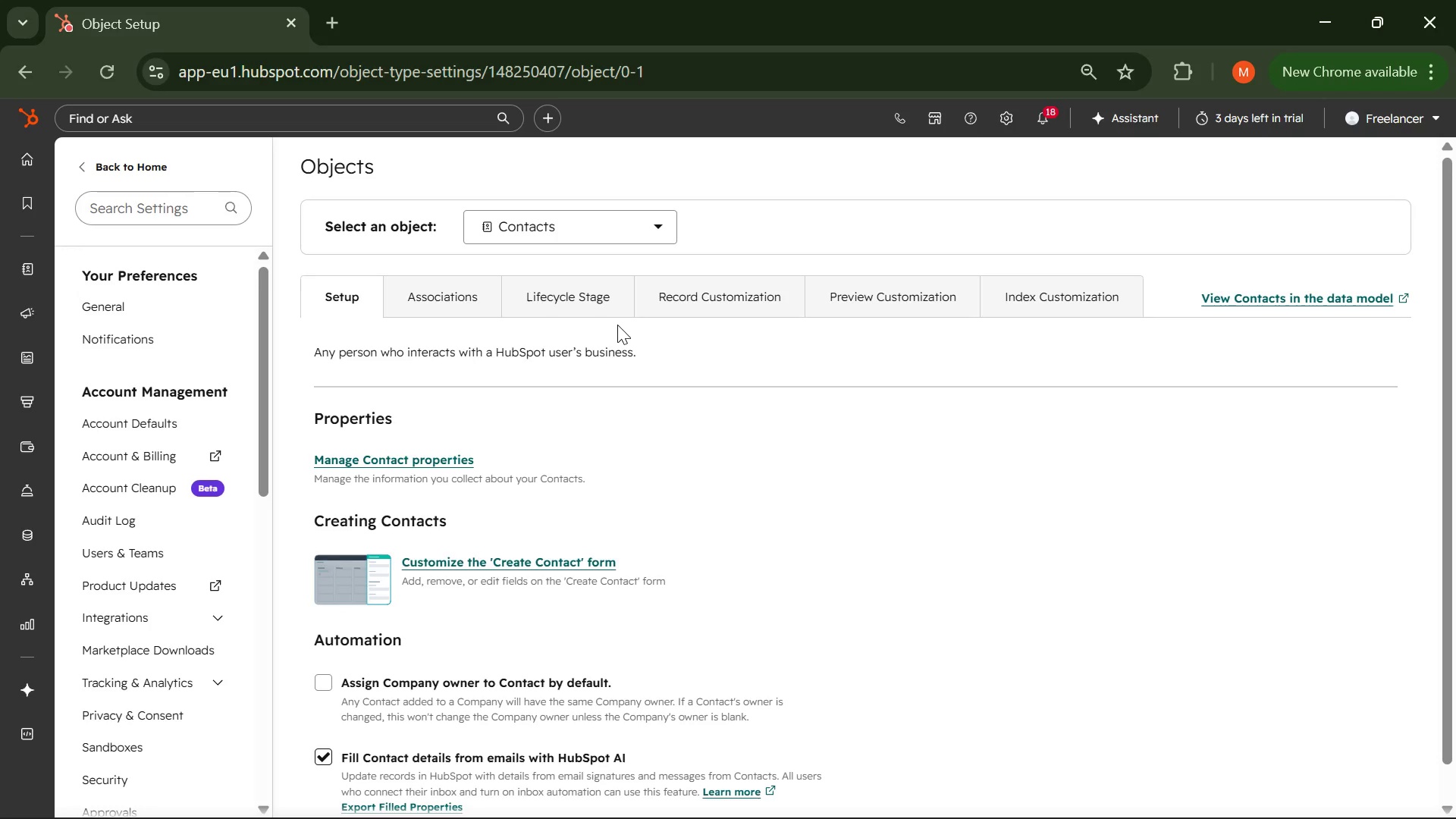 
left_click([651, 228])
 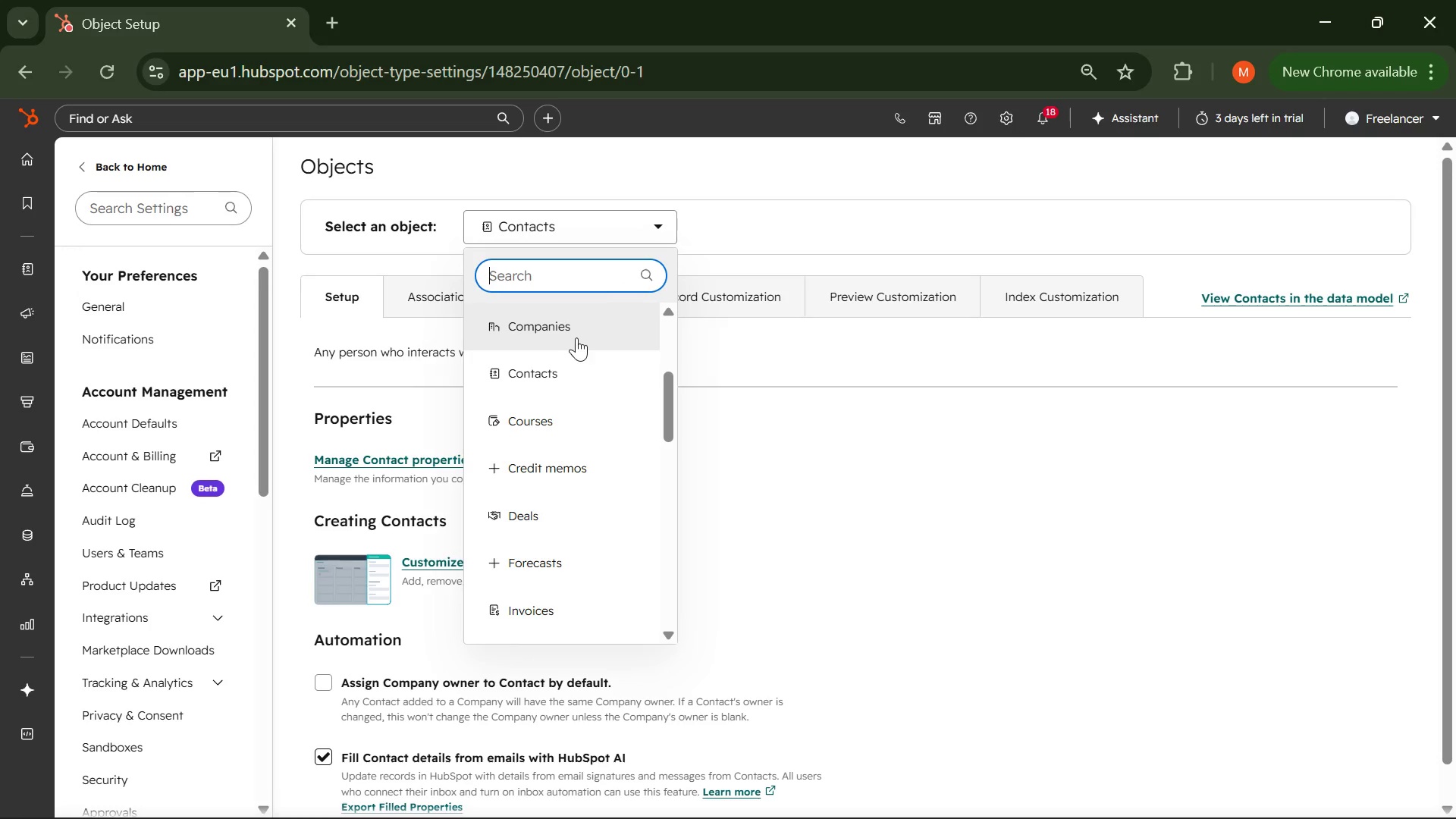 
left_click([676, 217])
 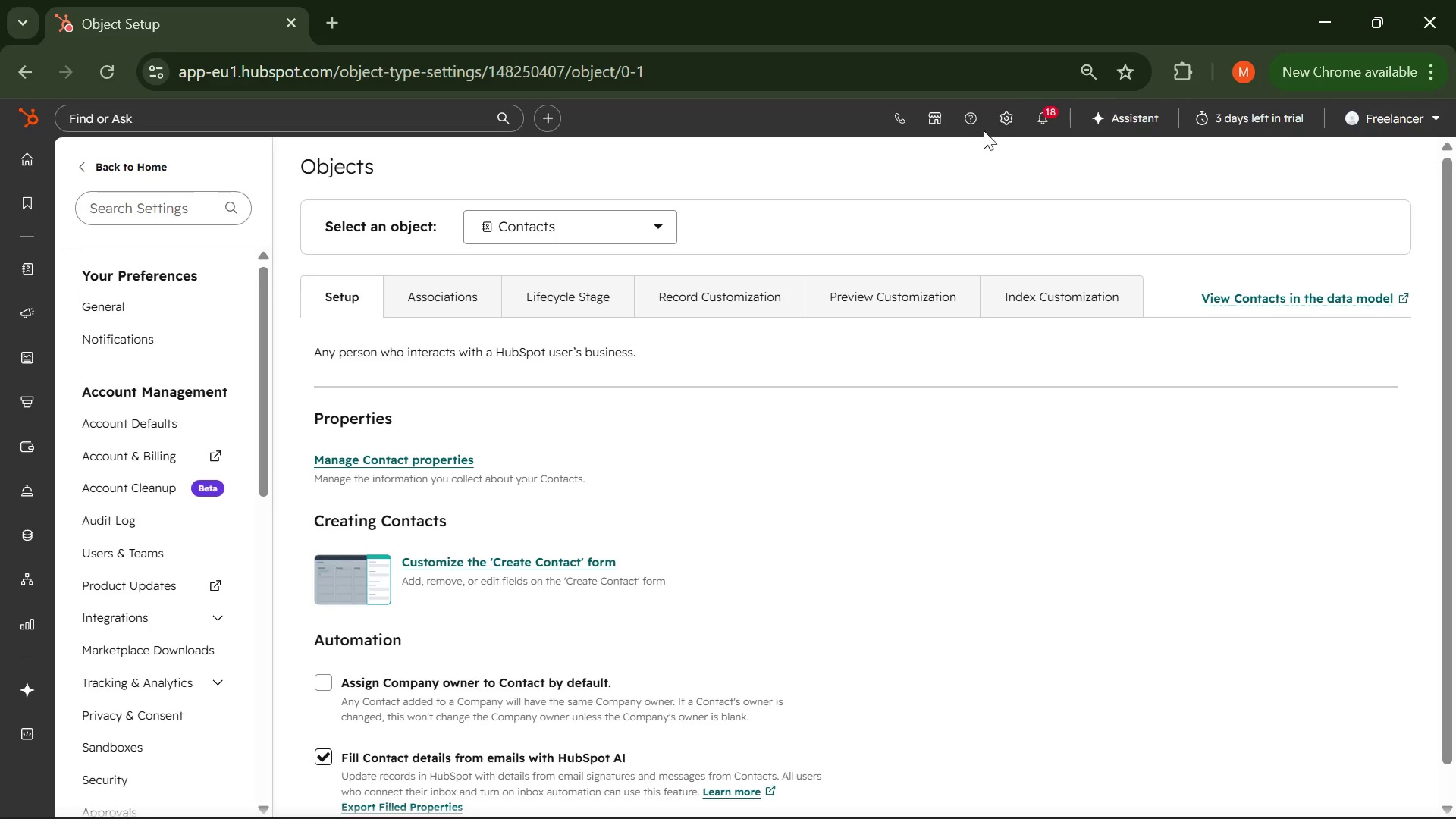 
left_click([998, 115])
 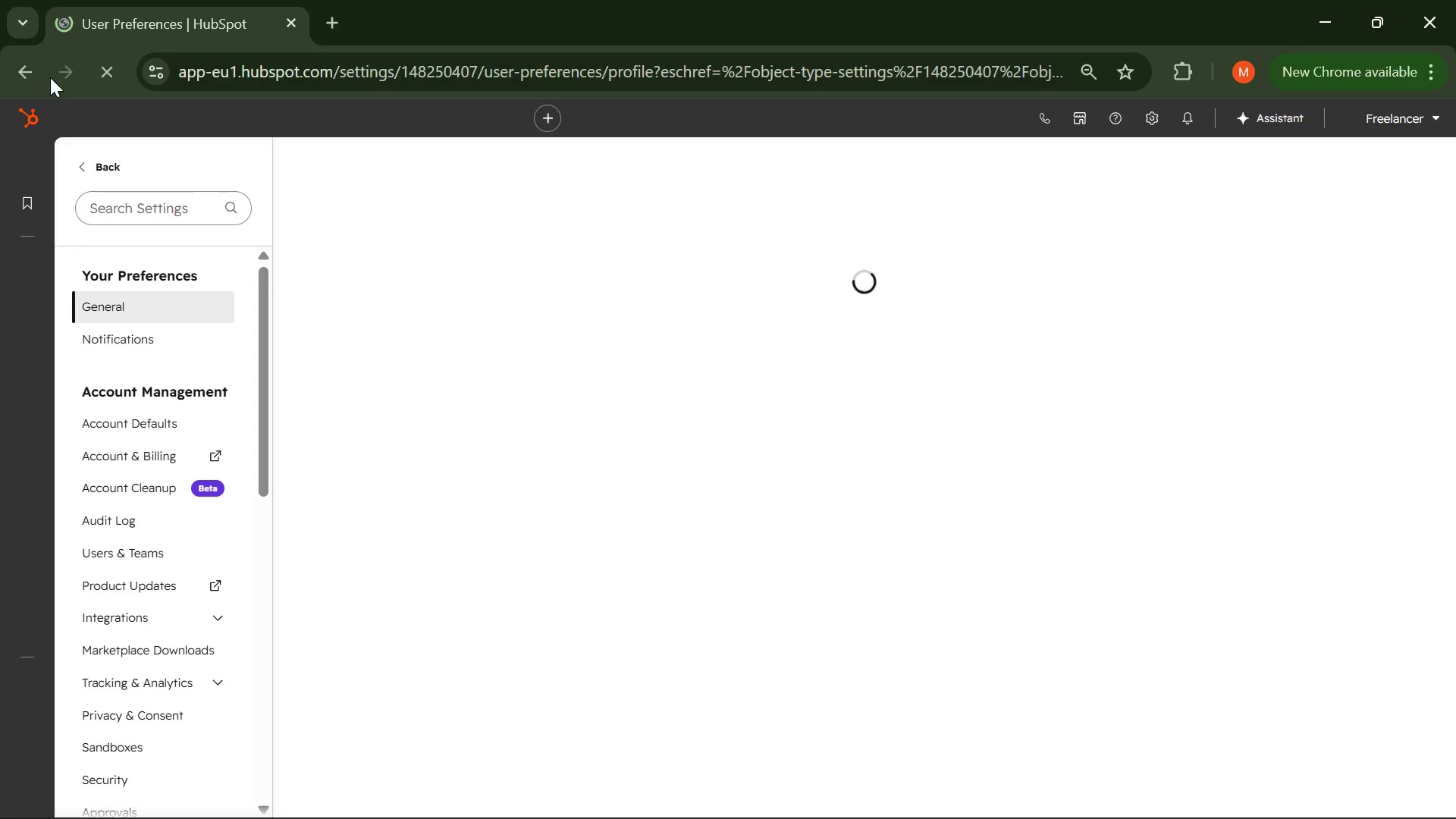 
left_click([28, 70])
 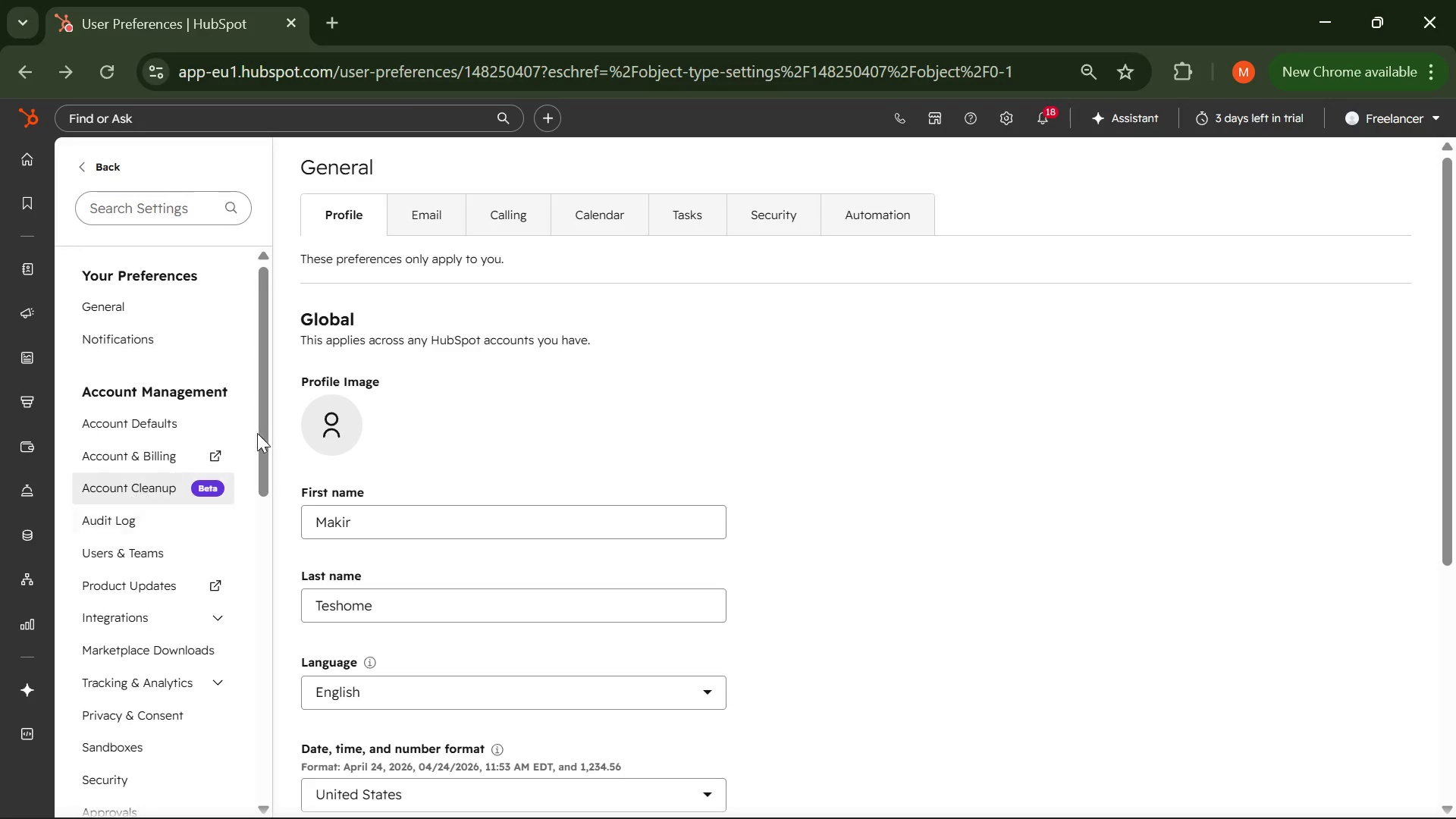 
left_click([1015, 130])
 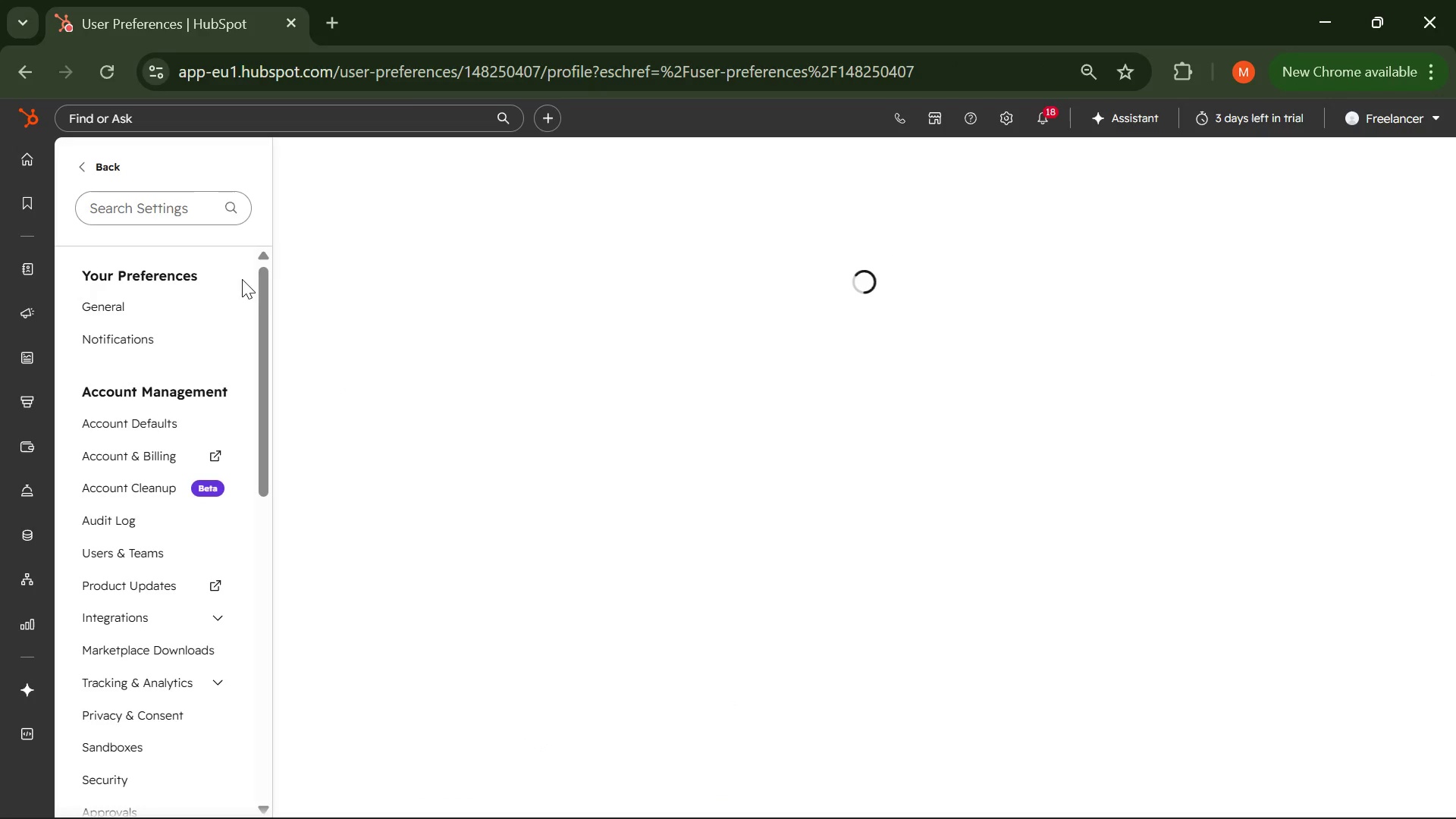 
scroll: coordinate [154, 463], scroll_direction: down, amount: 4.0
 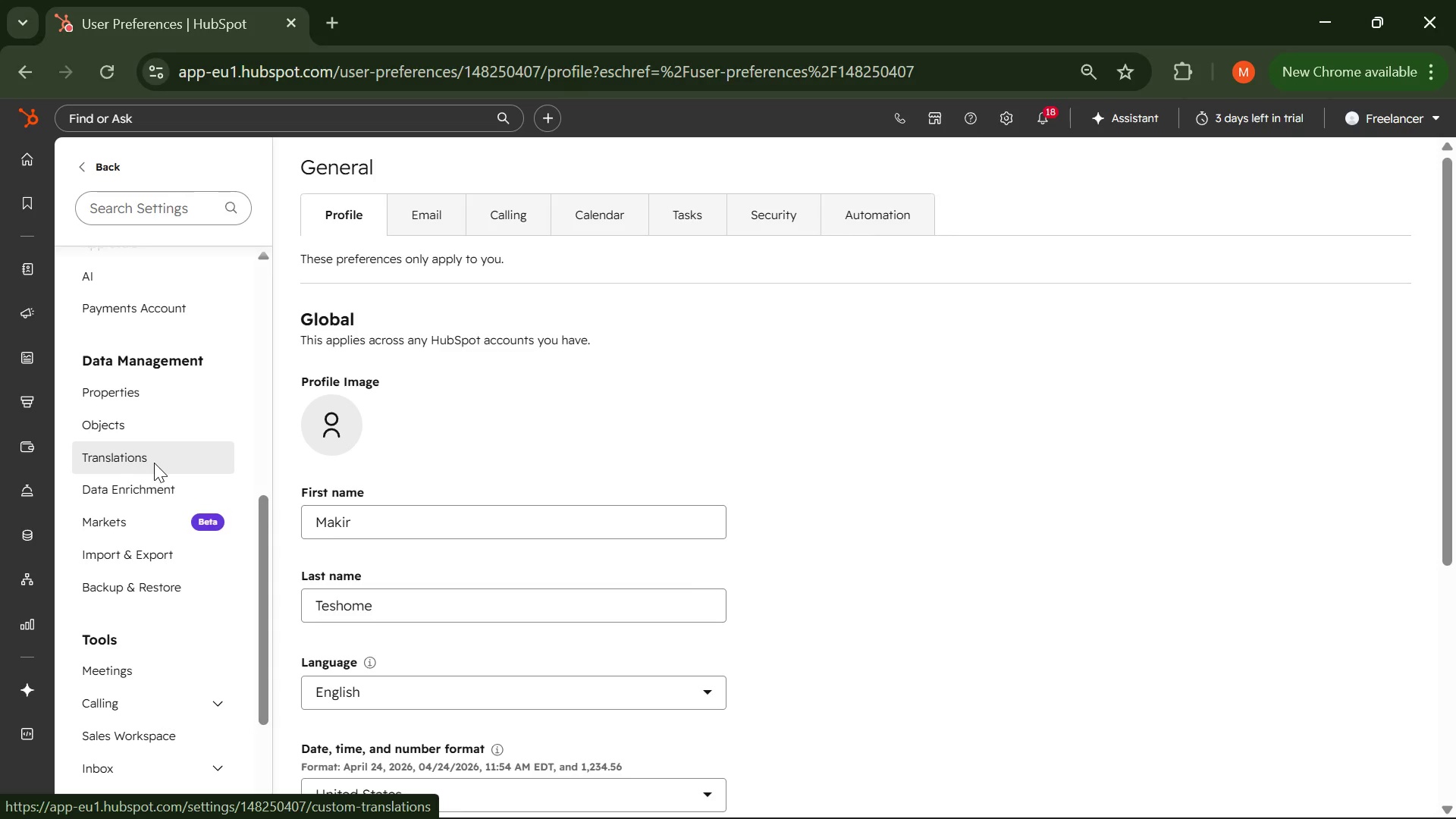 
scroll: coordinate [154, 463], scroll_direction: up, amount: 4.0
 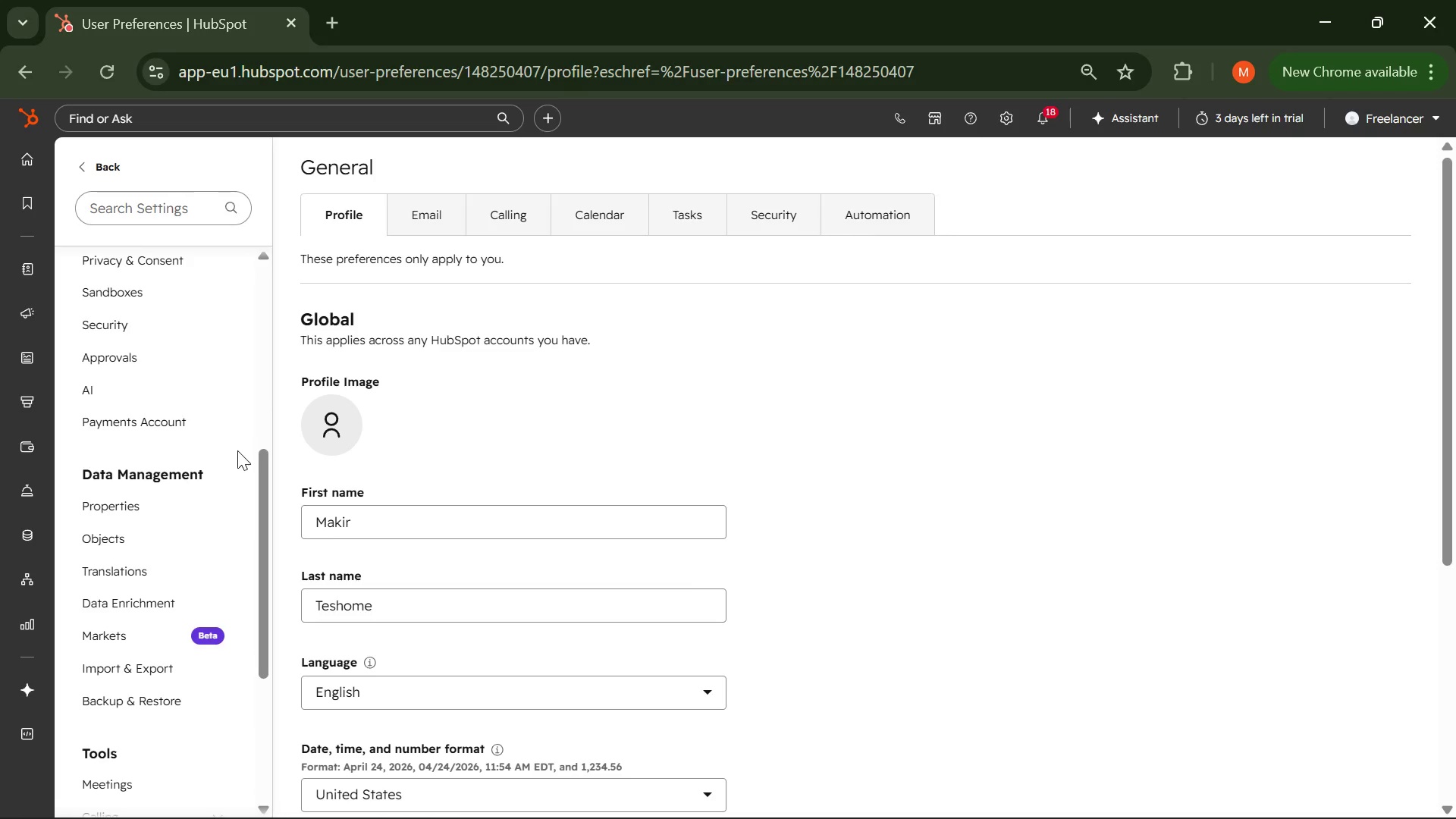 
scroll: coordinate [190, 457], scroll_direction: down, amount: 2.0
 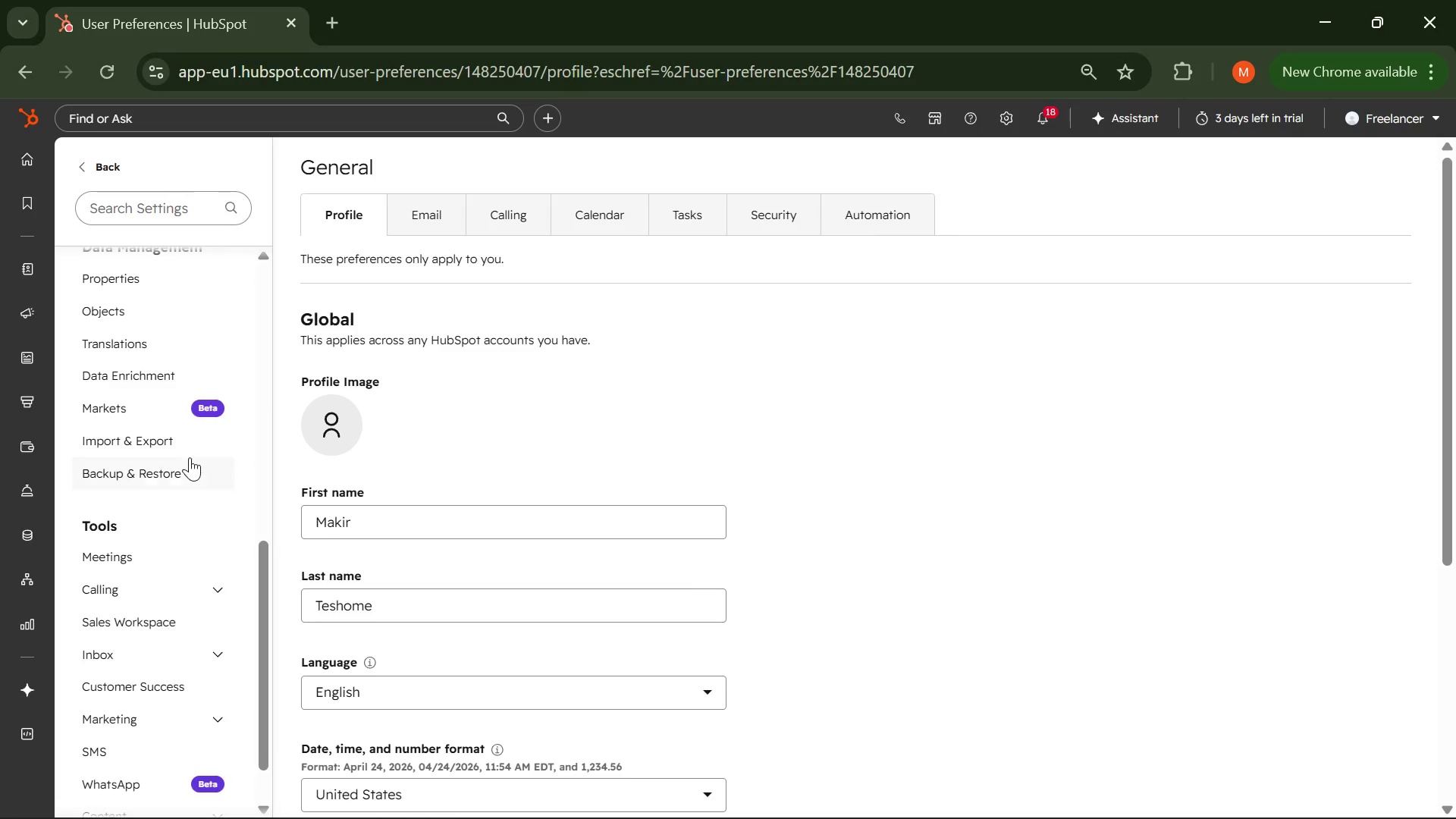 
scroll: coordinate [190, 457], scroll_direction: none, amount: 0.0
 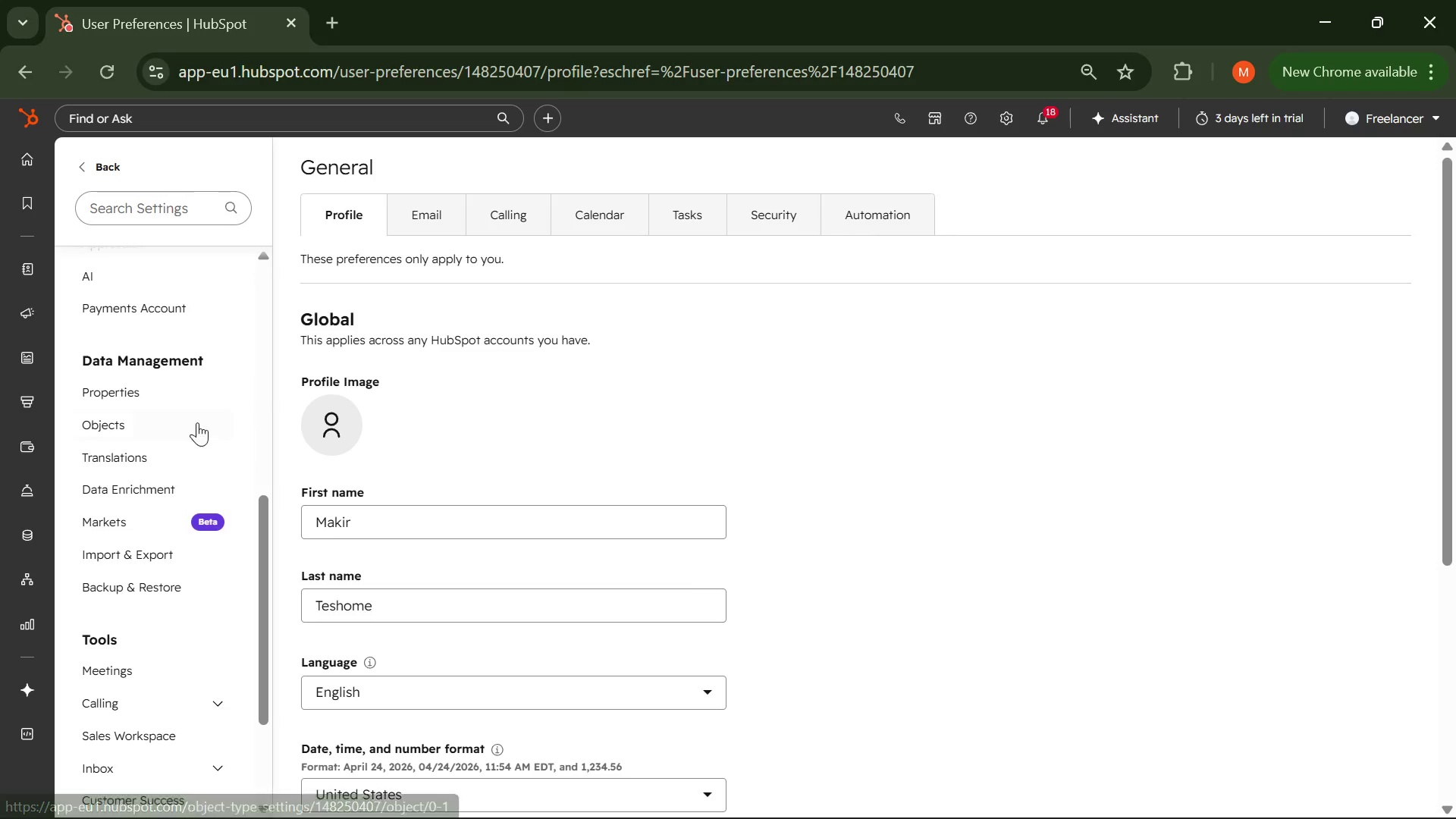 
left_click([109, 428])
 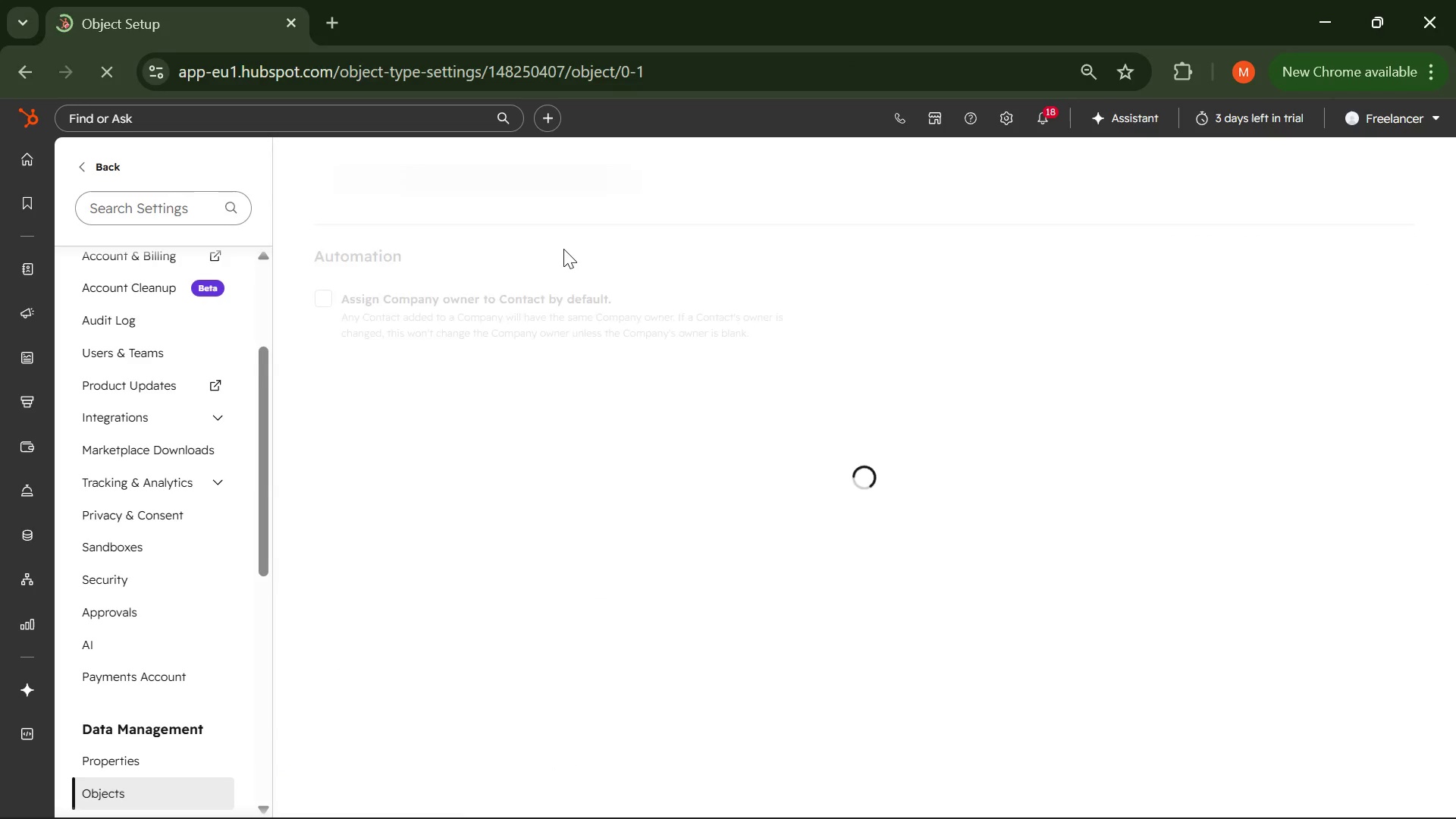 
scroll: coordinate [136, 364], scroll_direction: up, amount: 8.0
 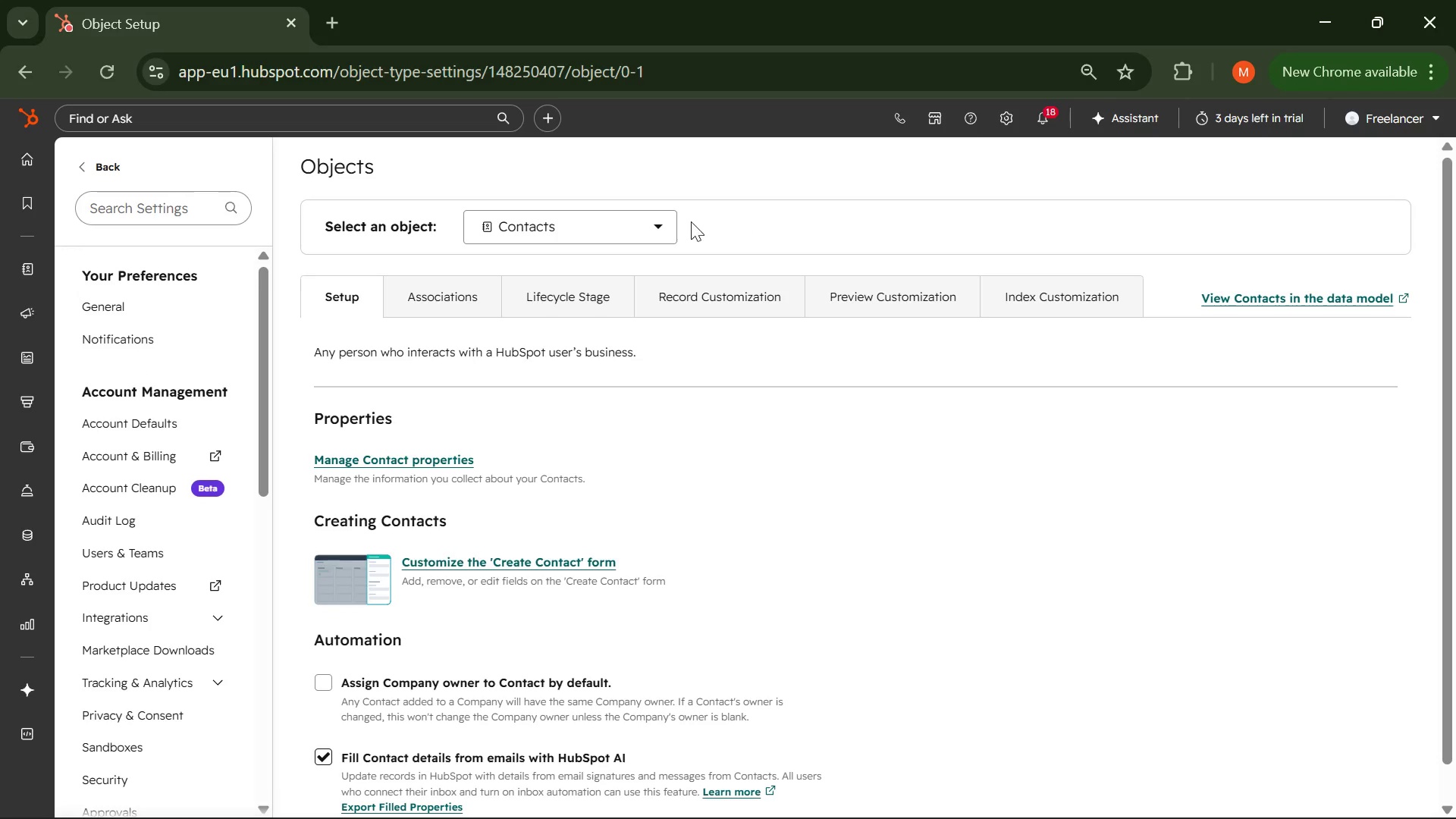 
left_click([664, 224])
 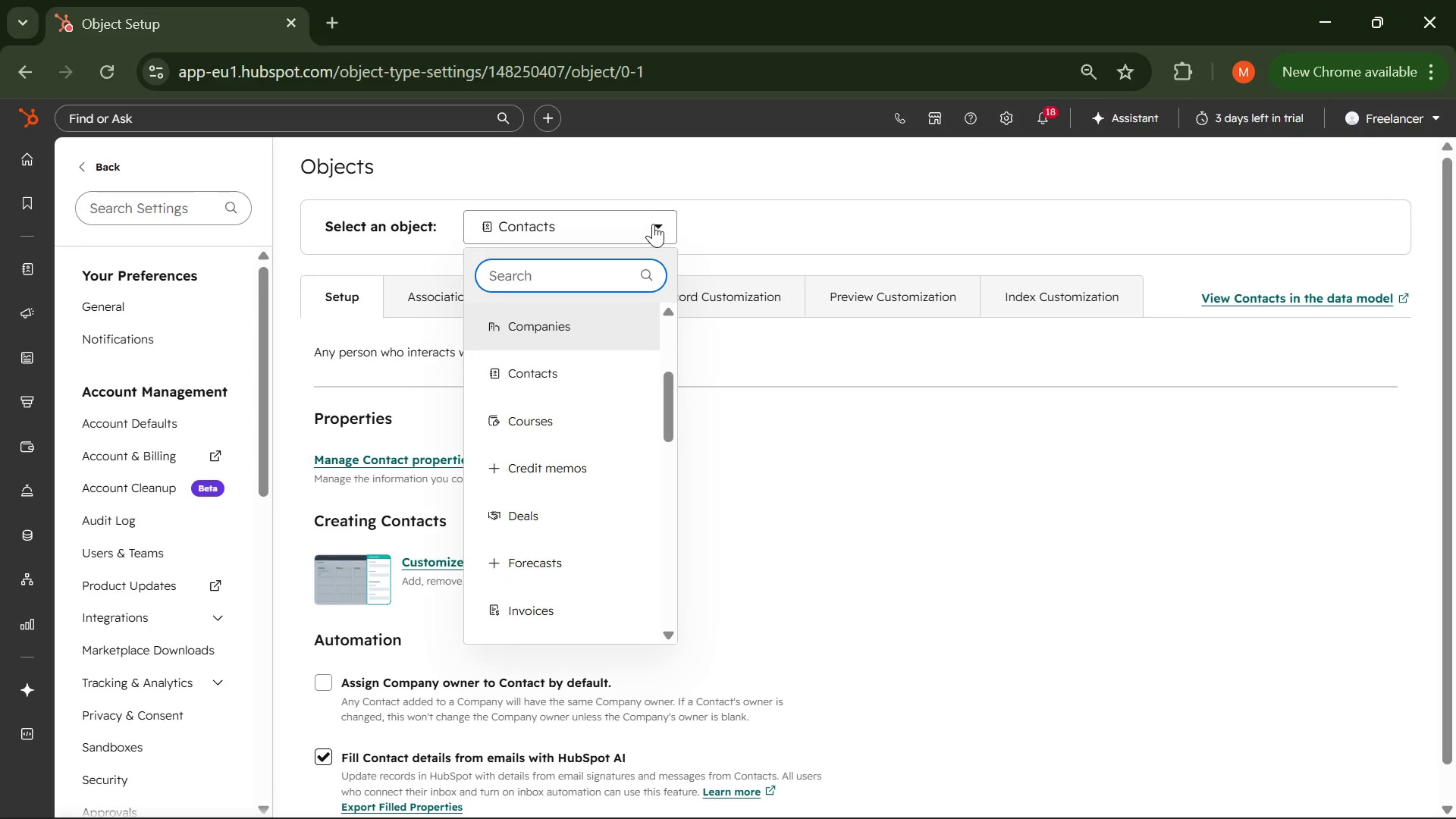 
double_click([653, 224])
 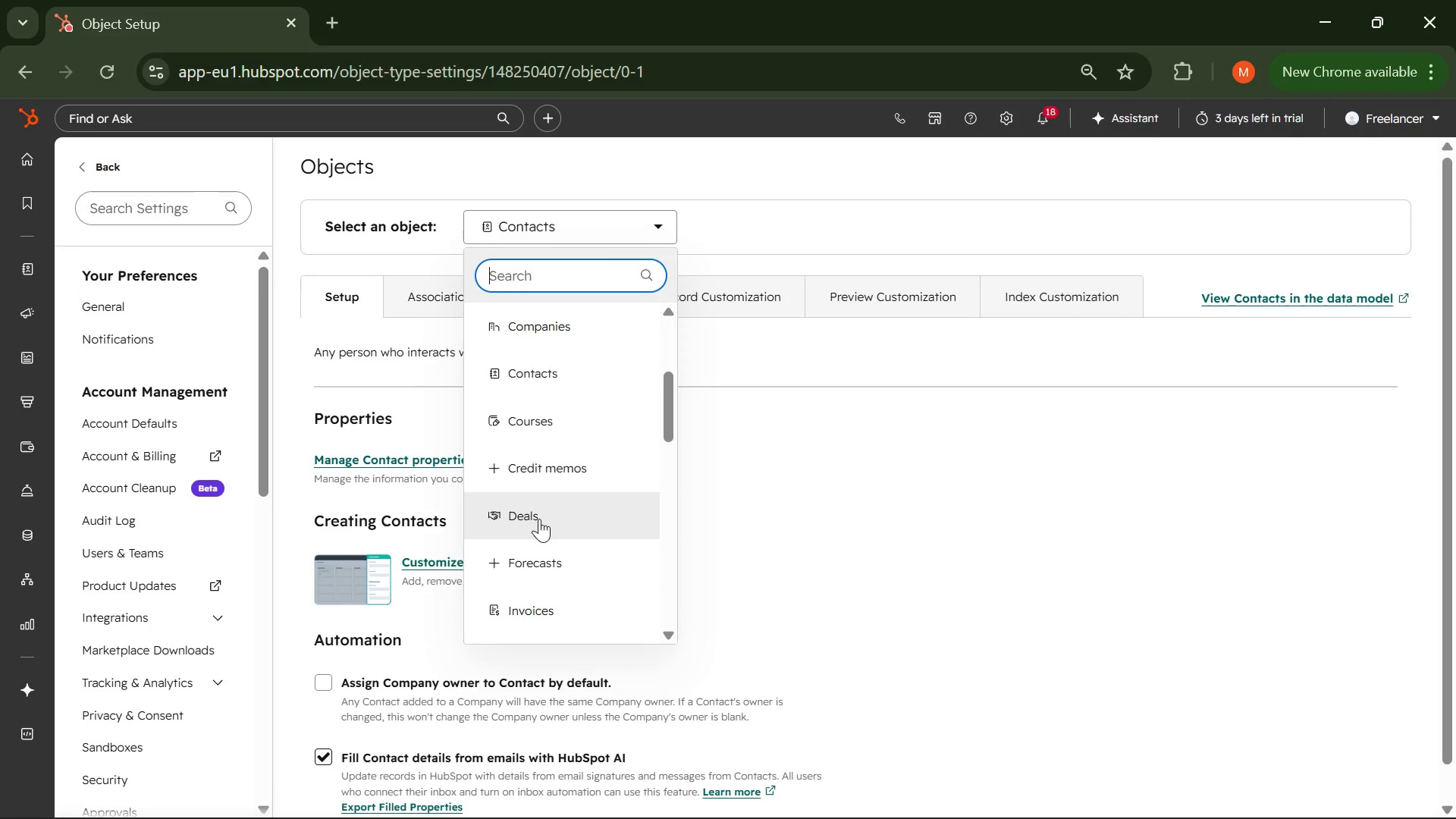 
scroll: coordinate [544, 347], scroll_direction: up, amount: 3.0
 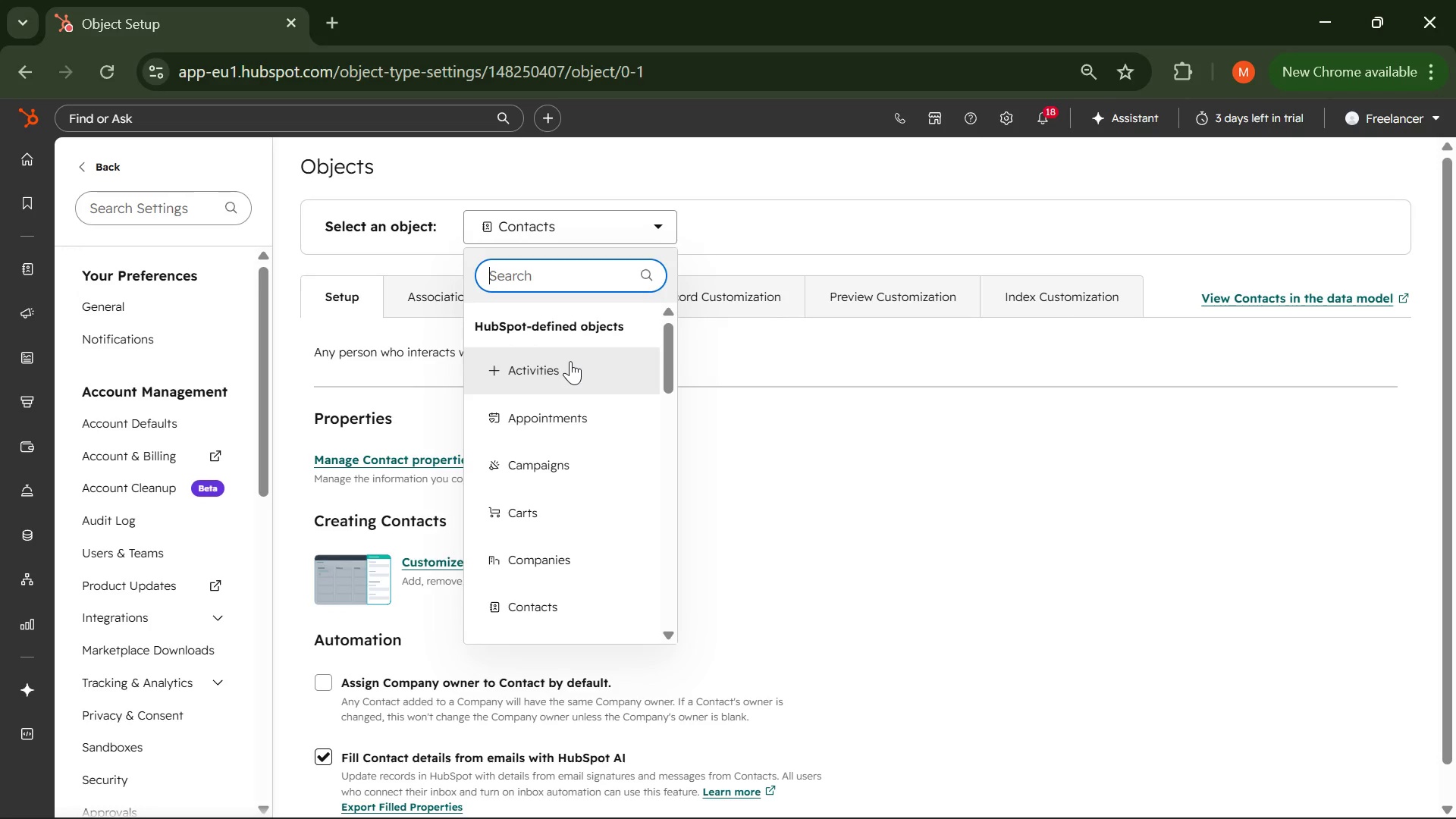 
wait(7.45)
 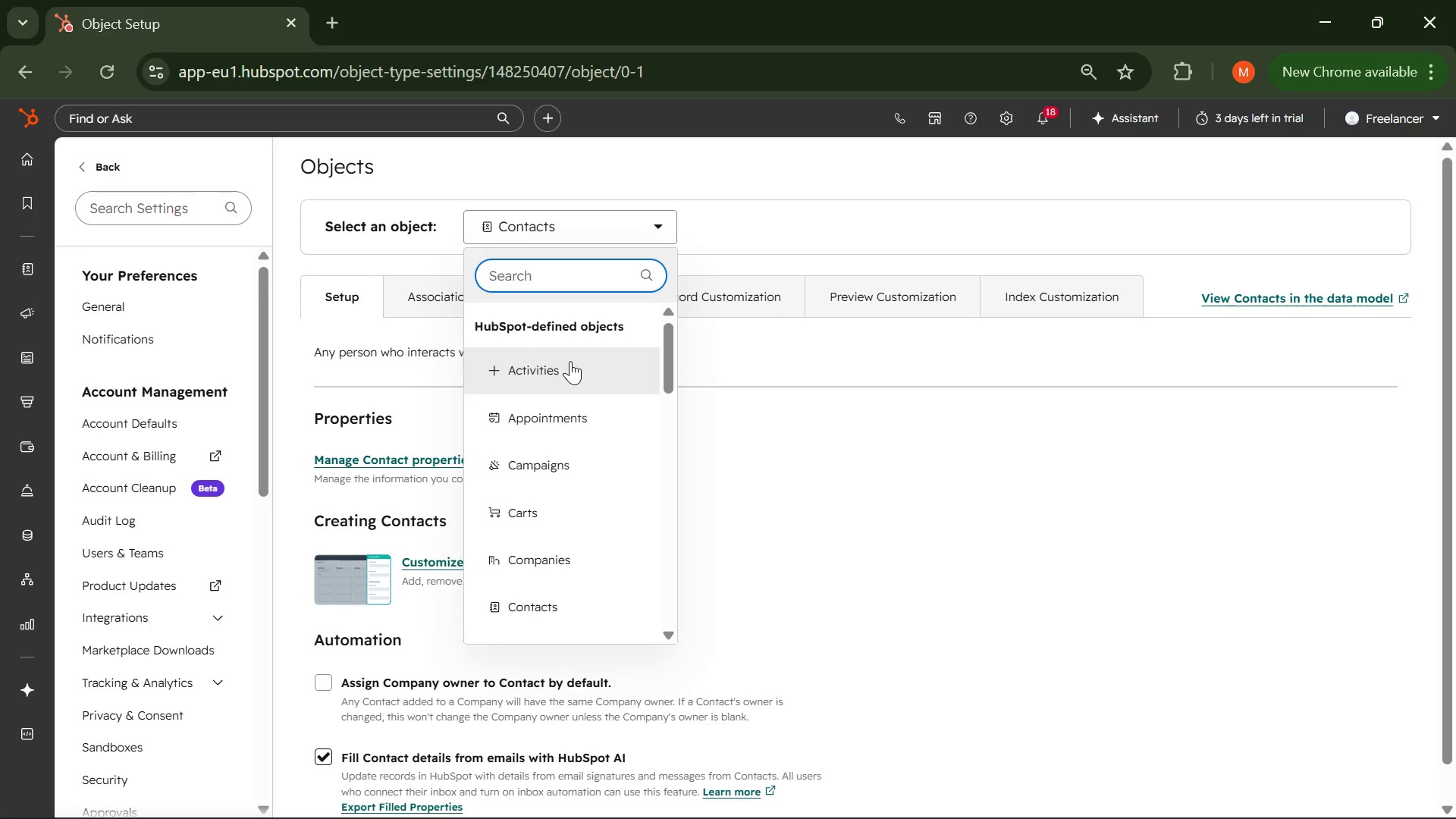 
left_click([661, 220])
 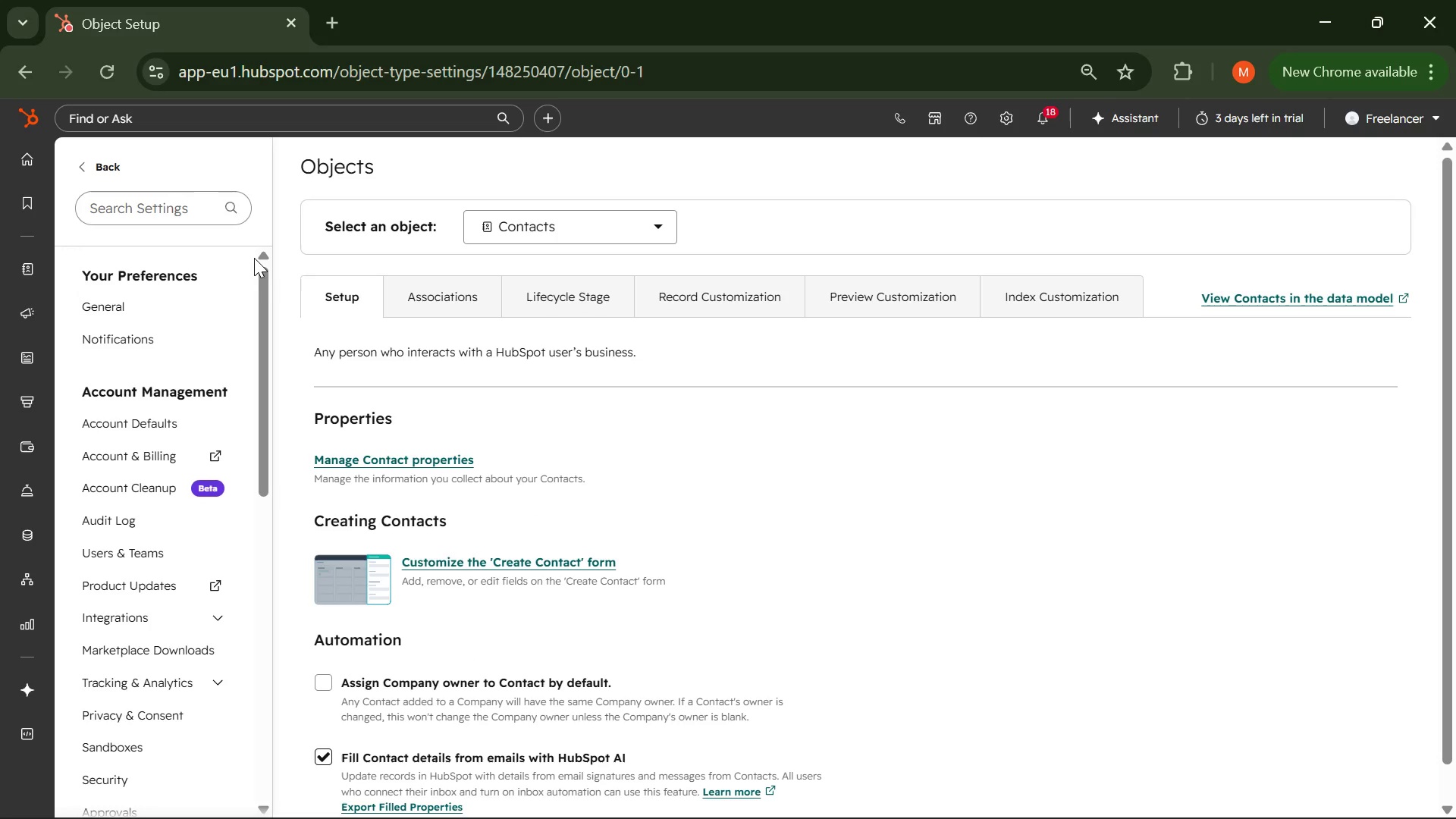 
wait(11.84)
 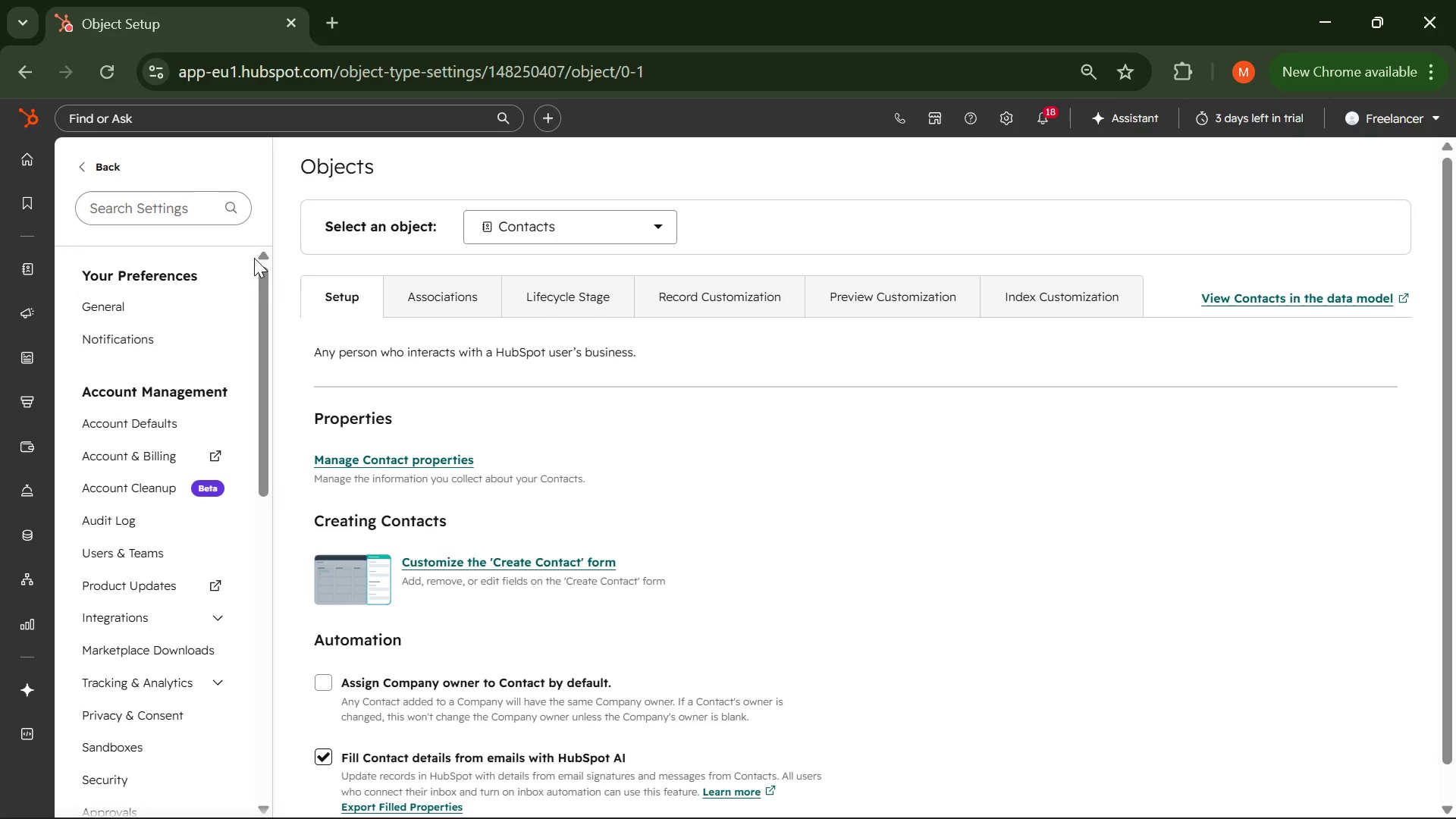 
scroll: coordinate [151, 426], scroll_direction: up, amount: 2.0
 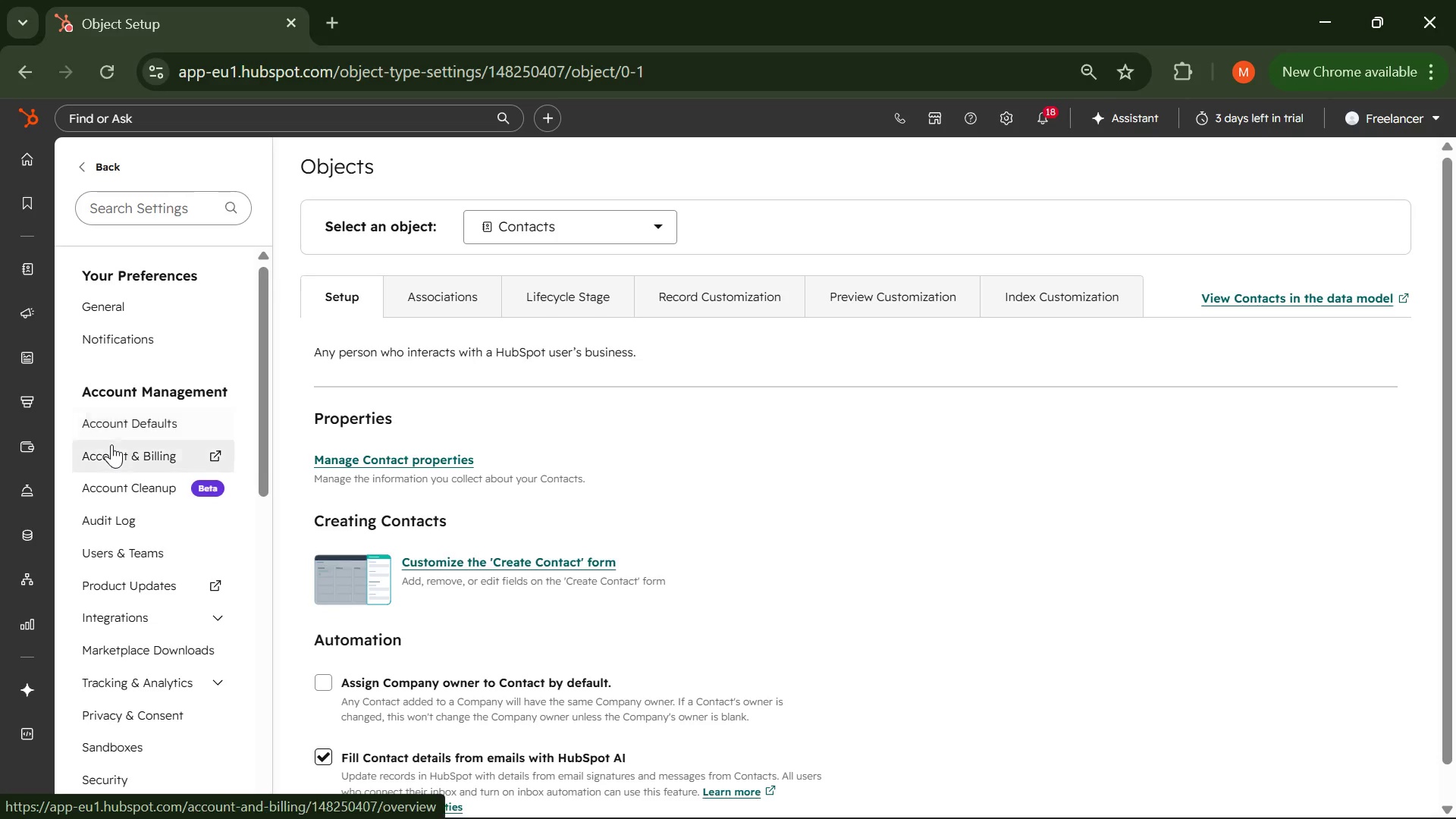 
scroll: coordinate [112, 444], scroll_direction: down, amount: 4.0
 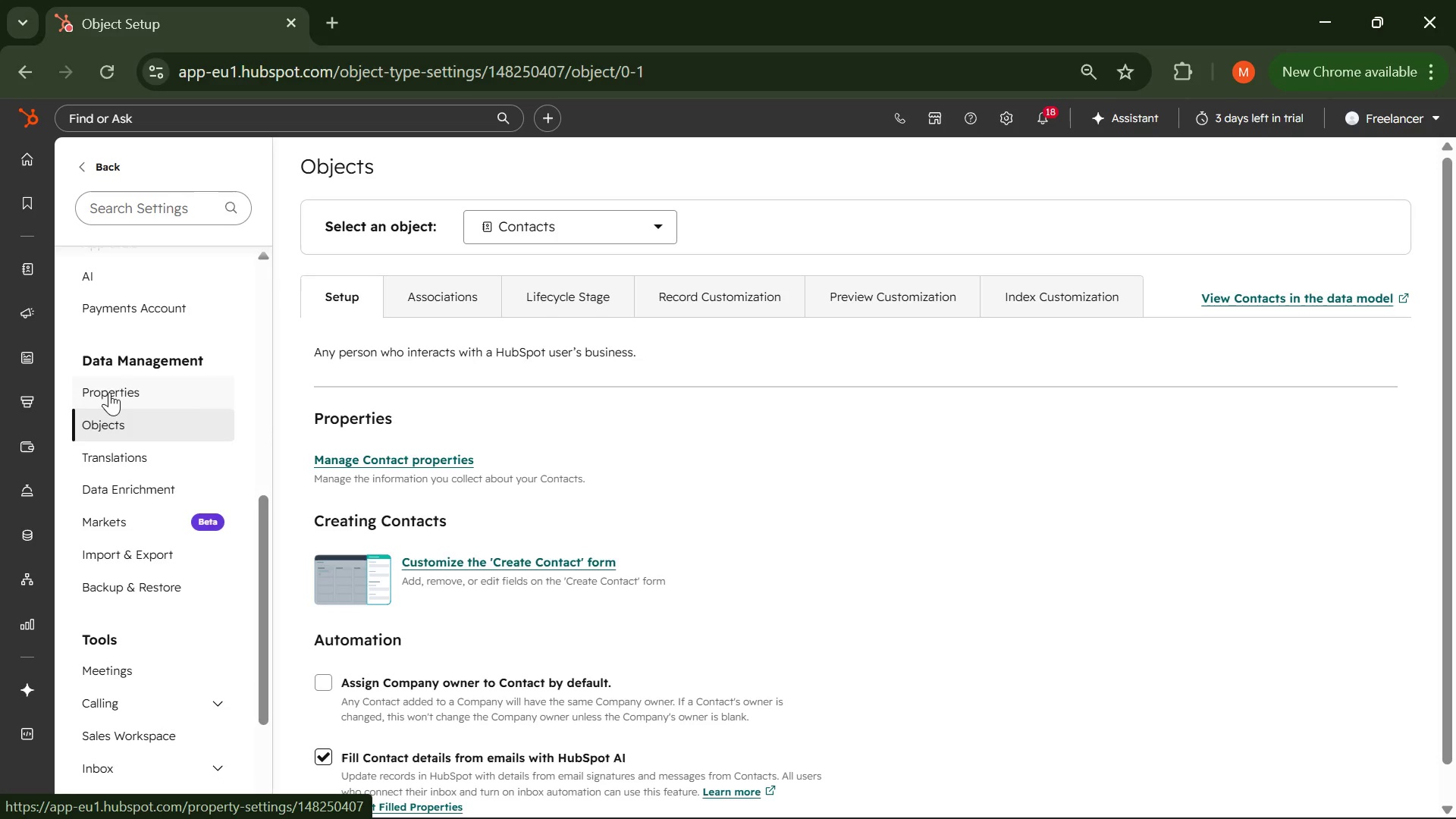 
left_click([109, 391])
 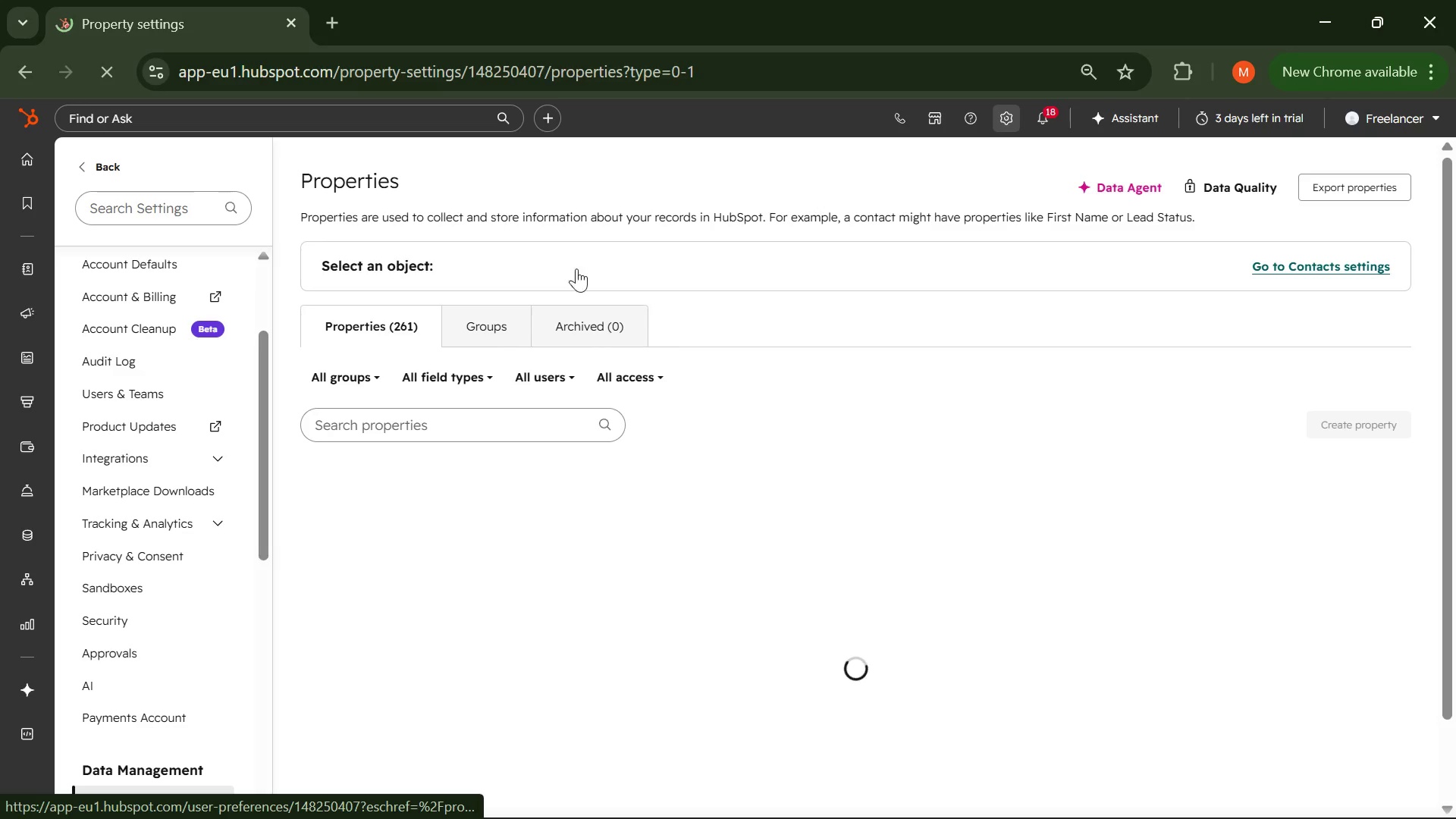 
wait(11.45)
 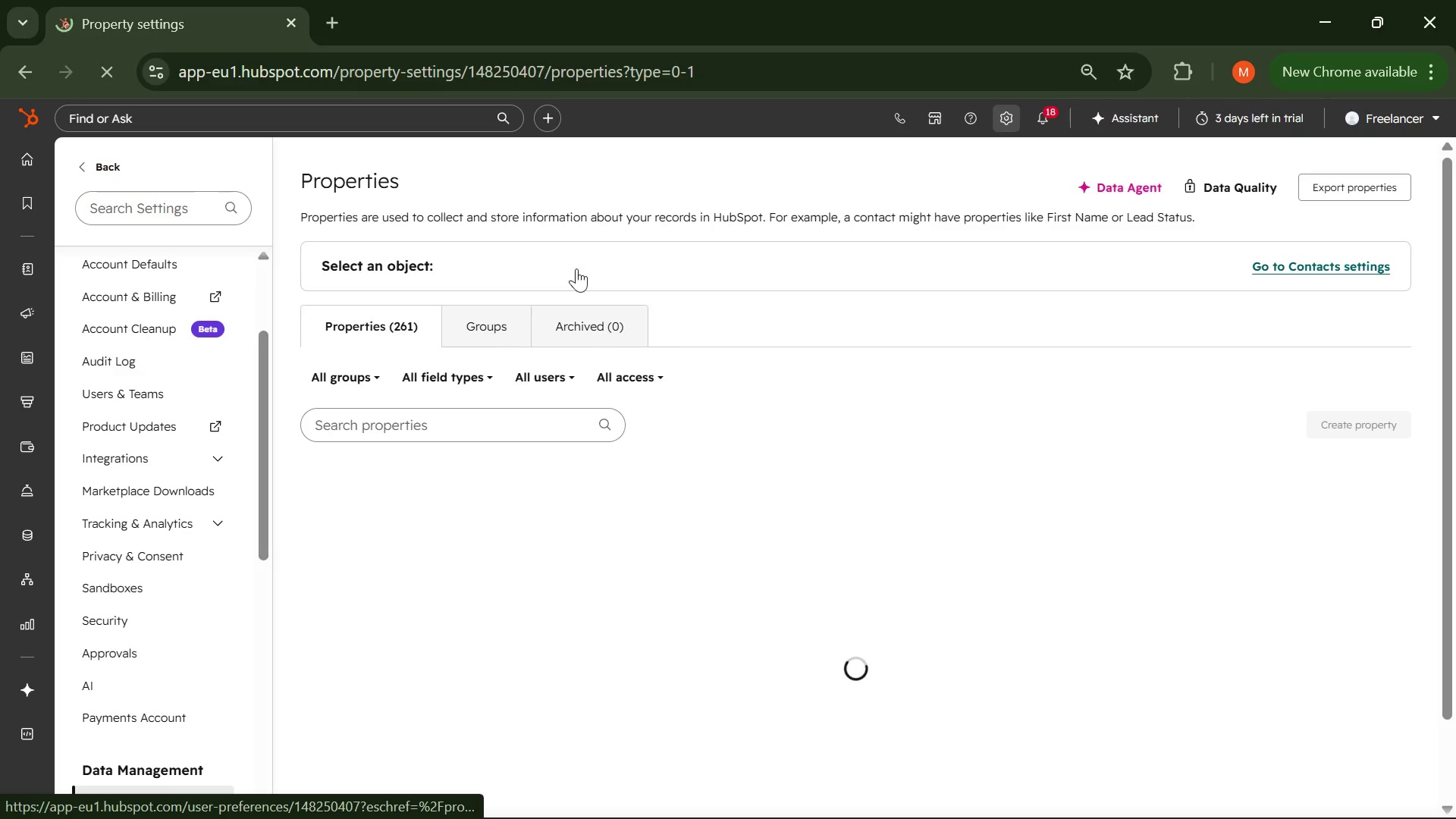 
left_click([636, 272])
 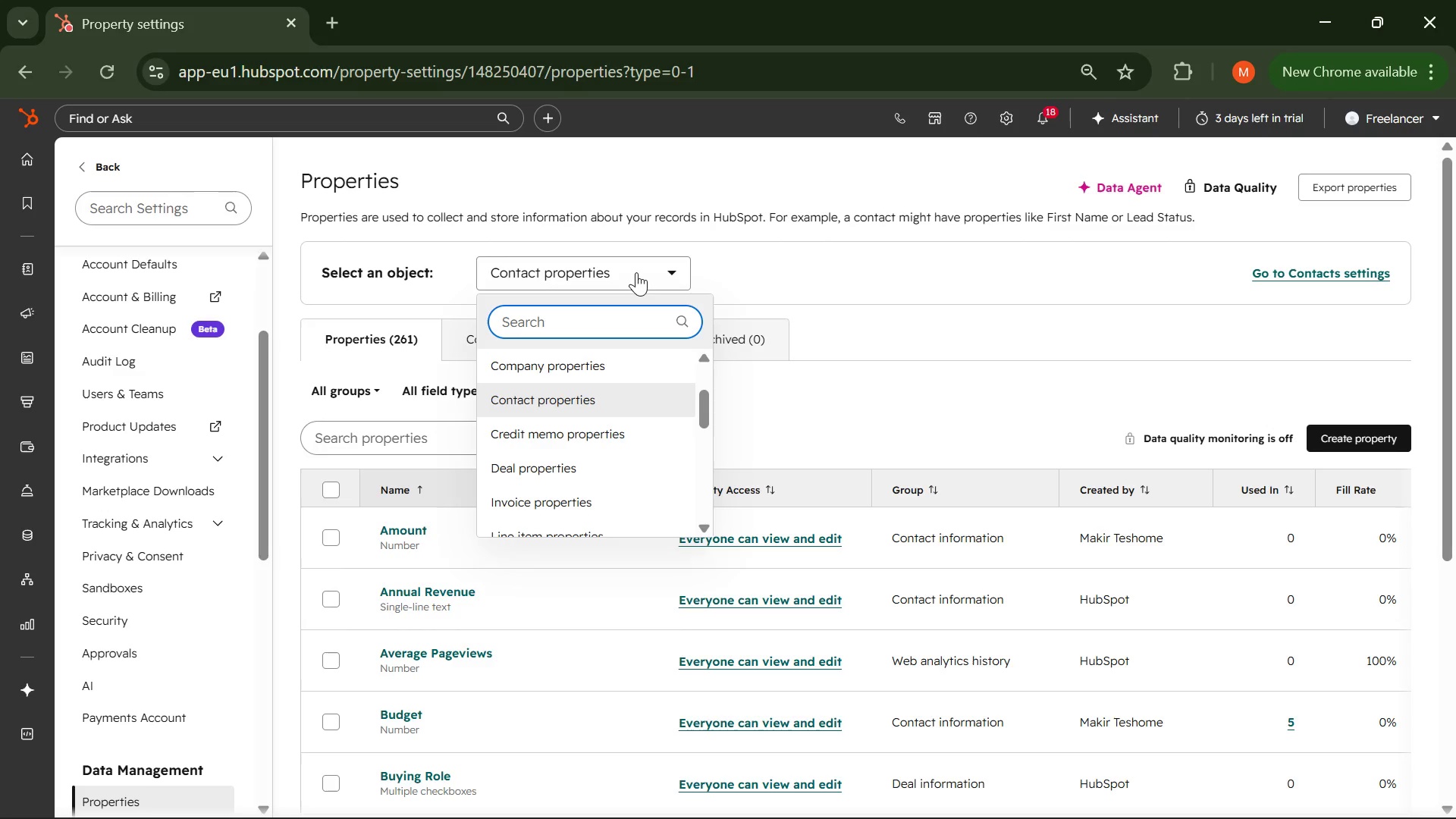 
left_click([636, 272])
 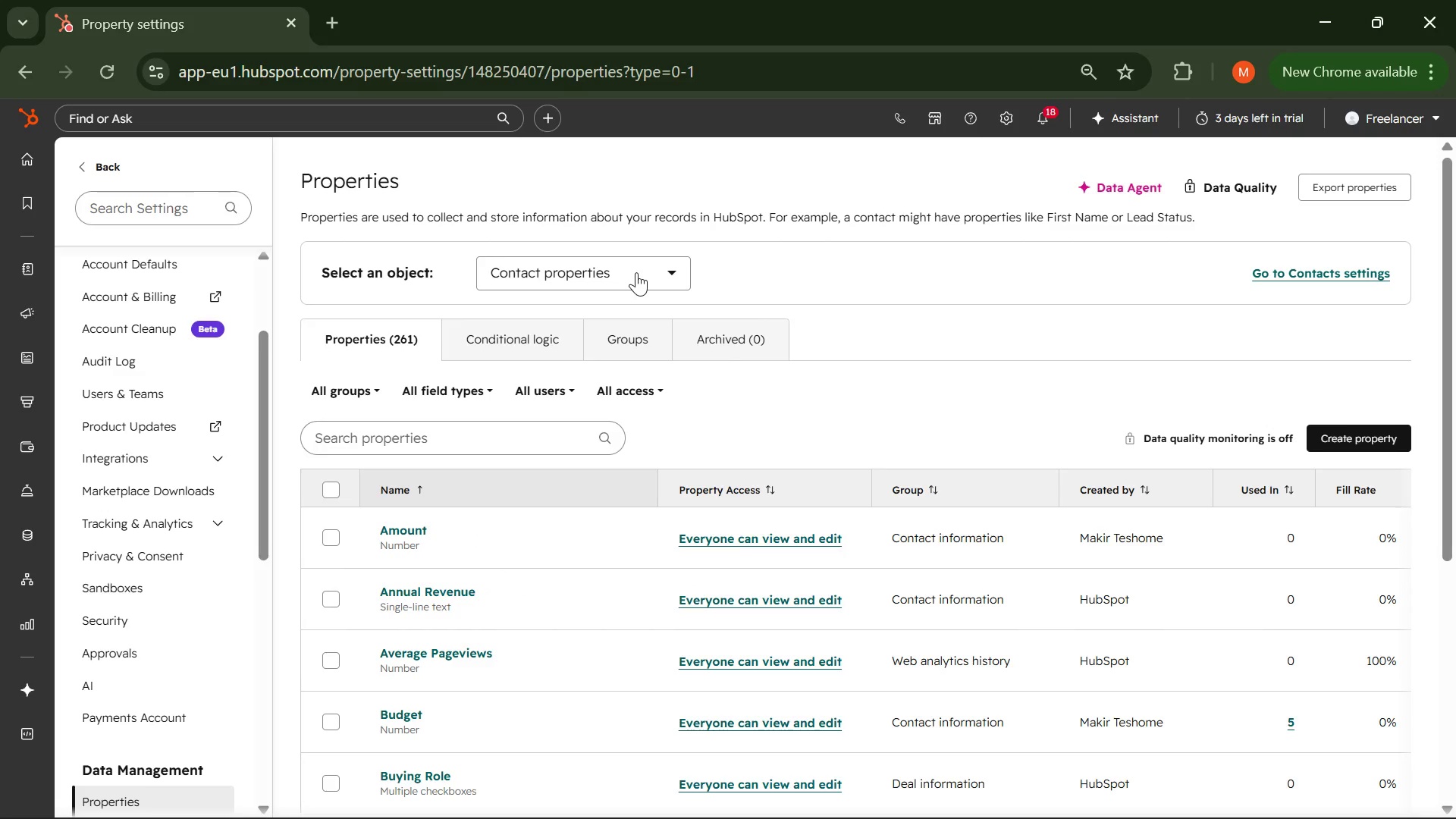 
wait(29.42)
 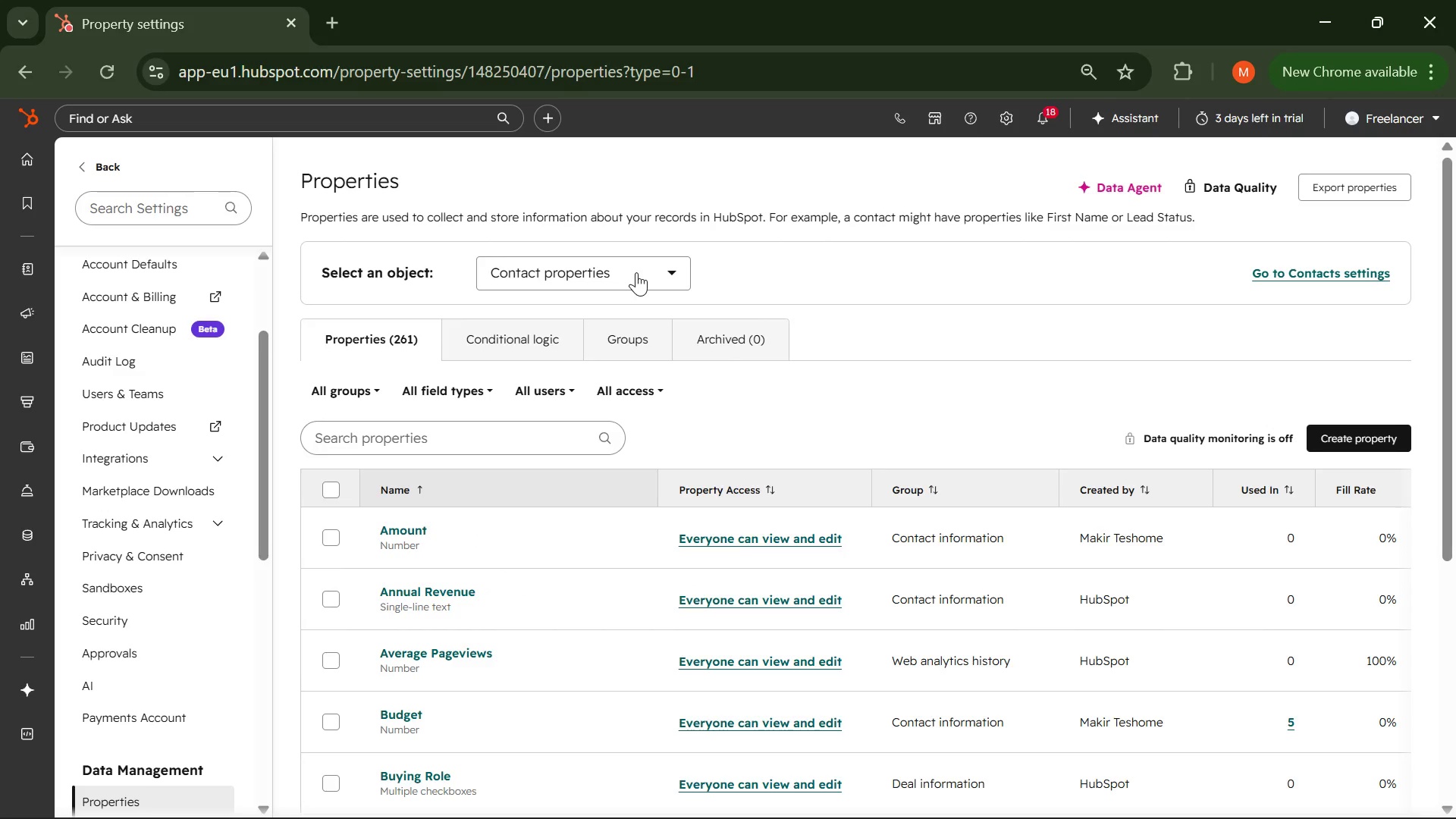 
left_click([667, 270])
 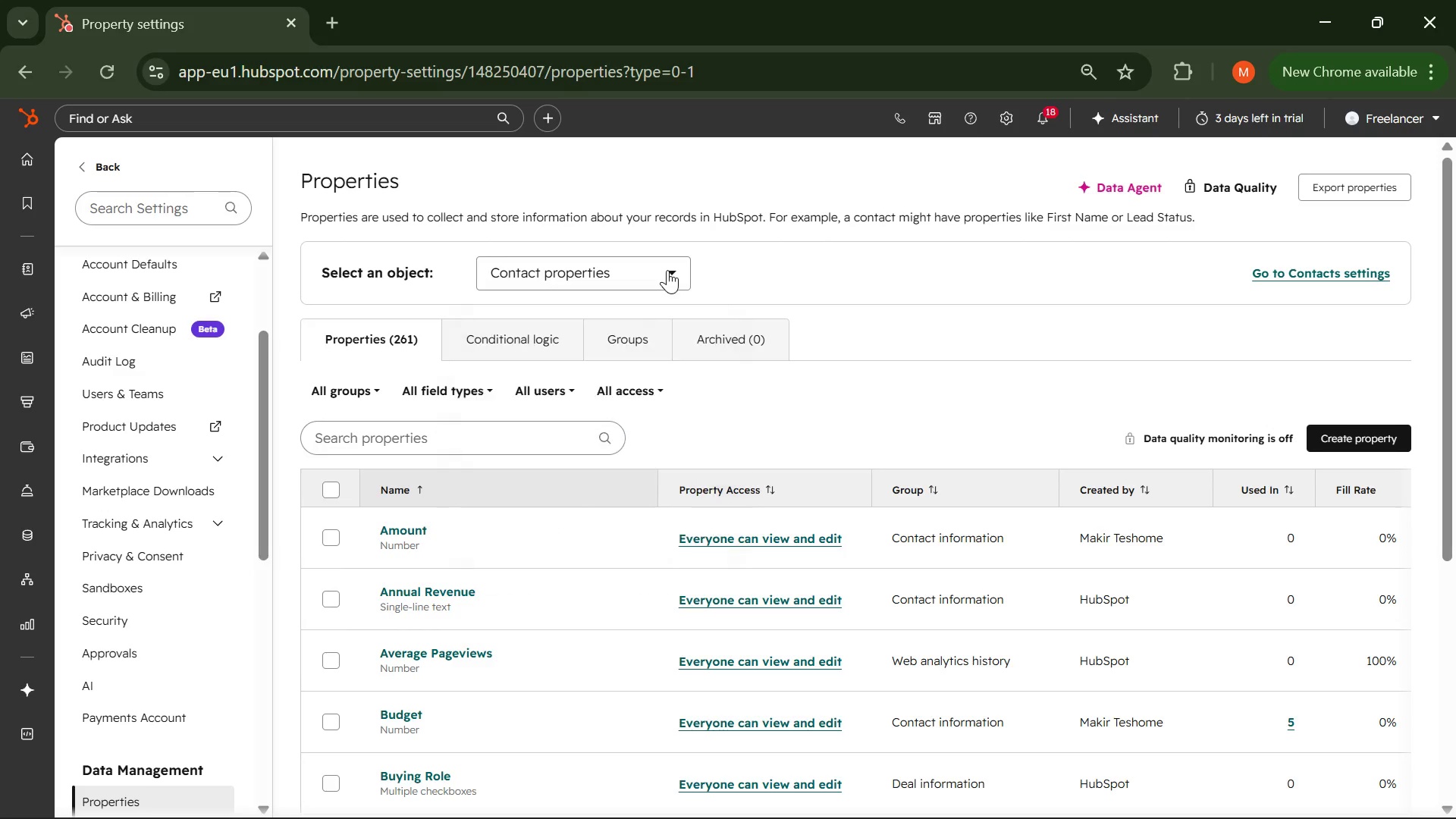 
double_click([667, 270])
 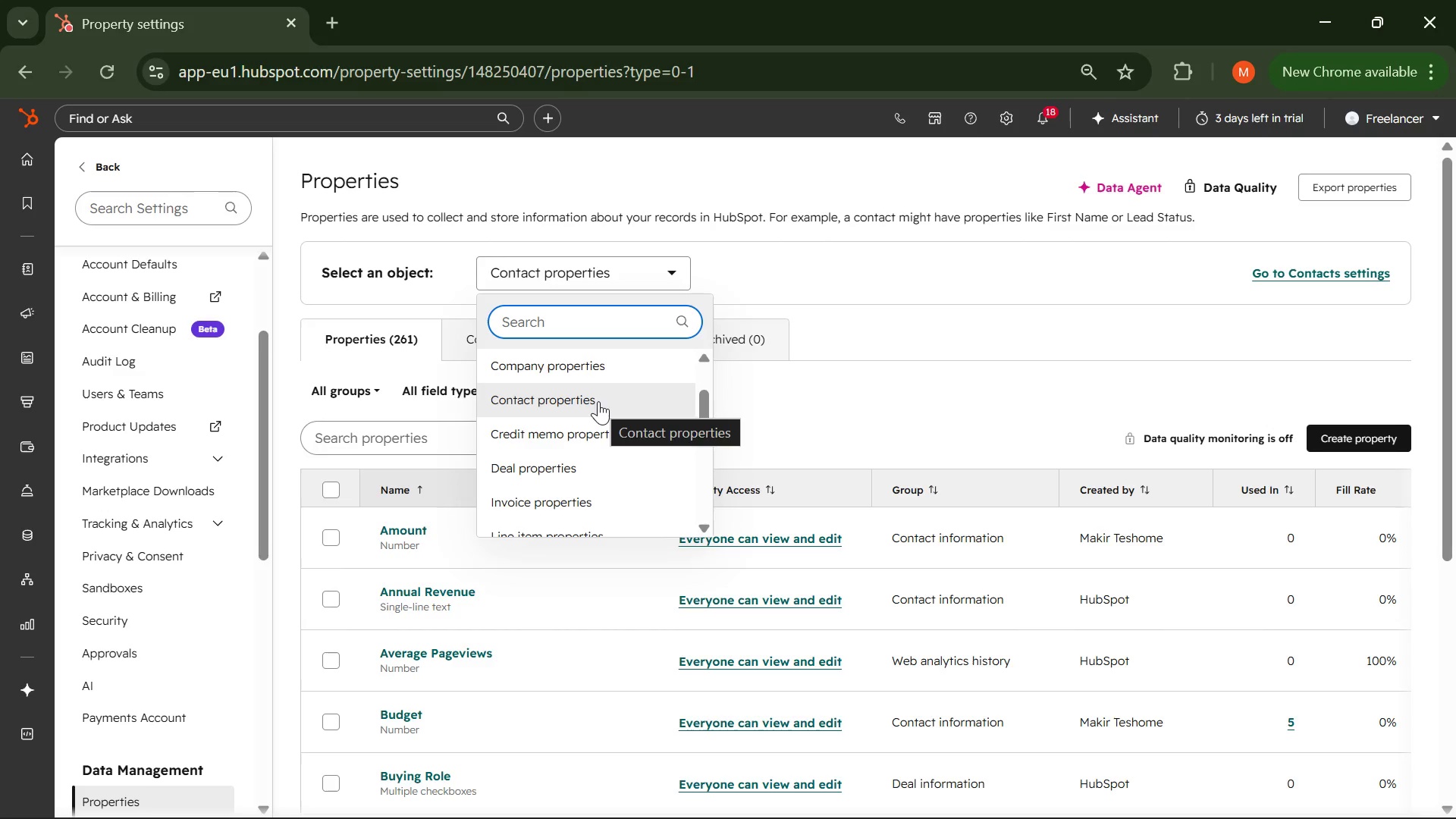 
left_click([598, 401])
 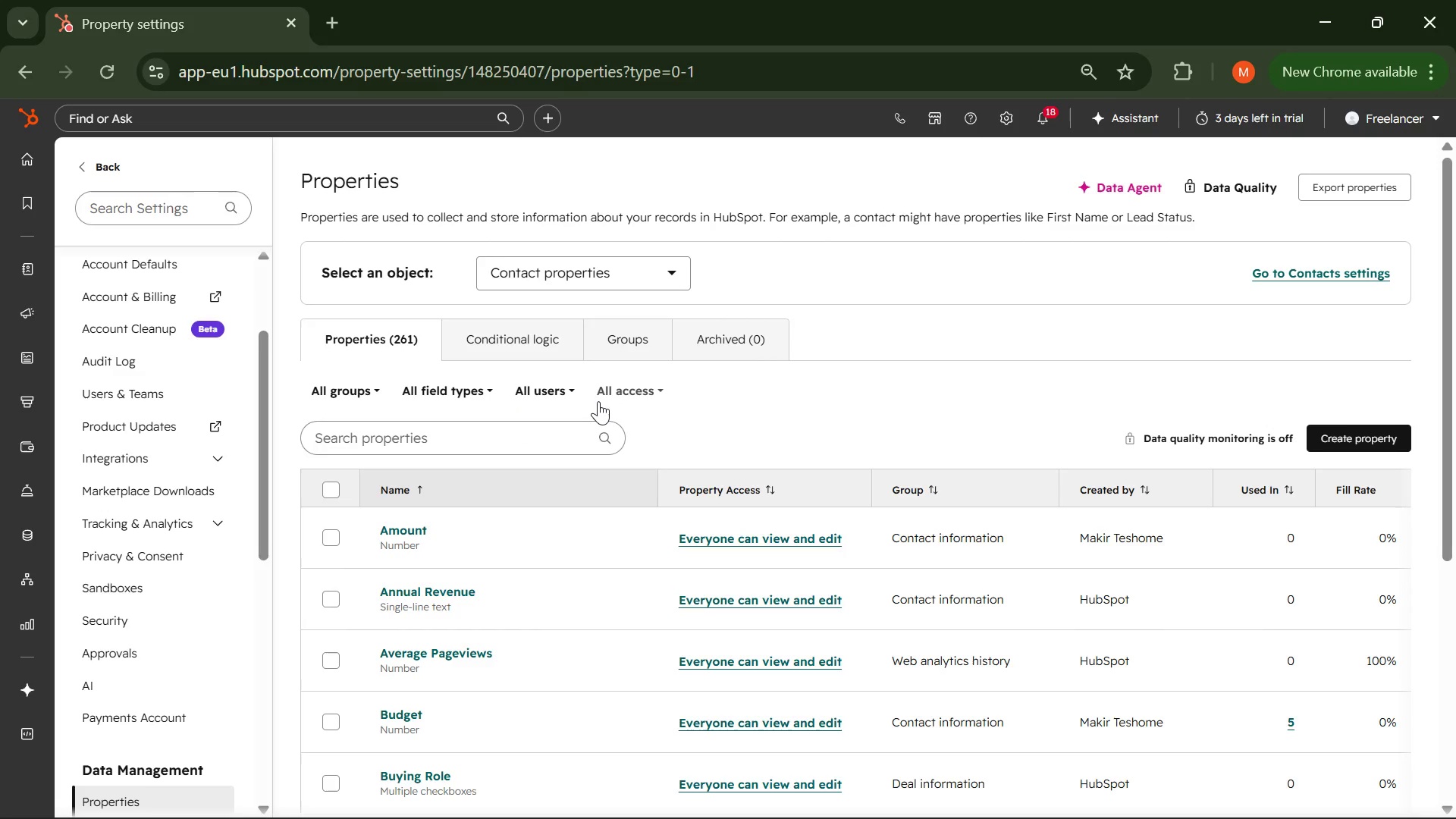 
wait(7.03)
 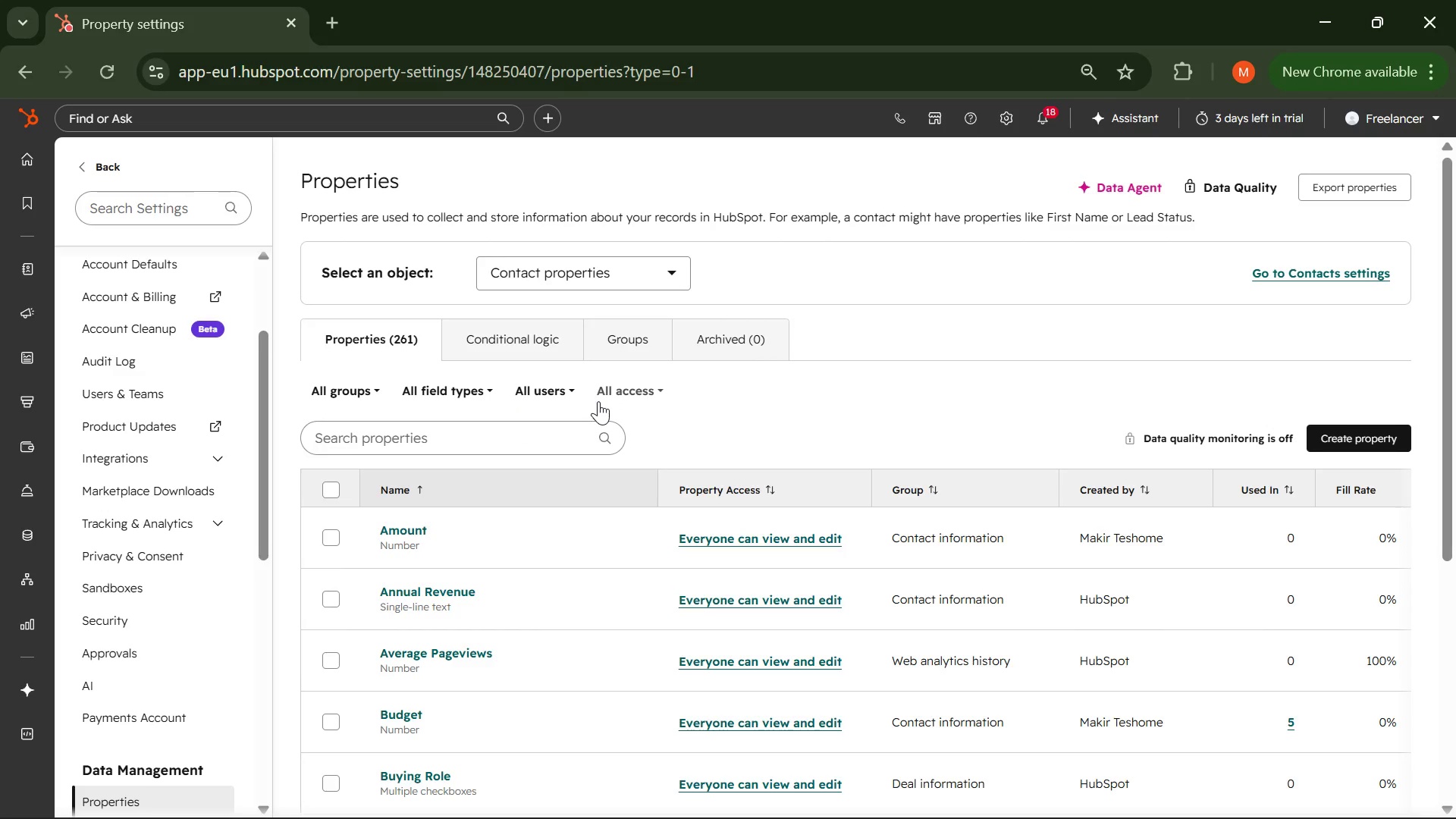 
left_click([679, 273])
 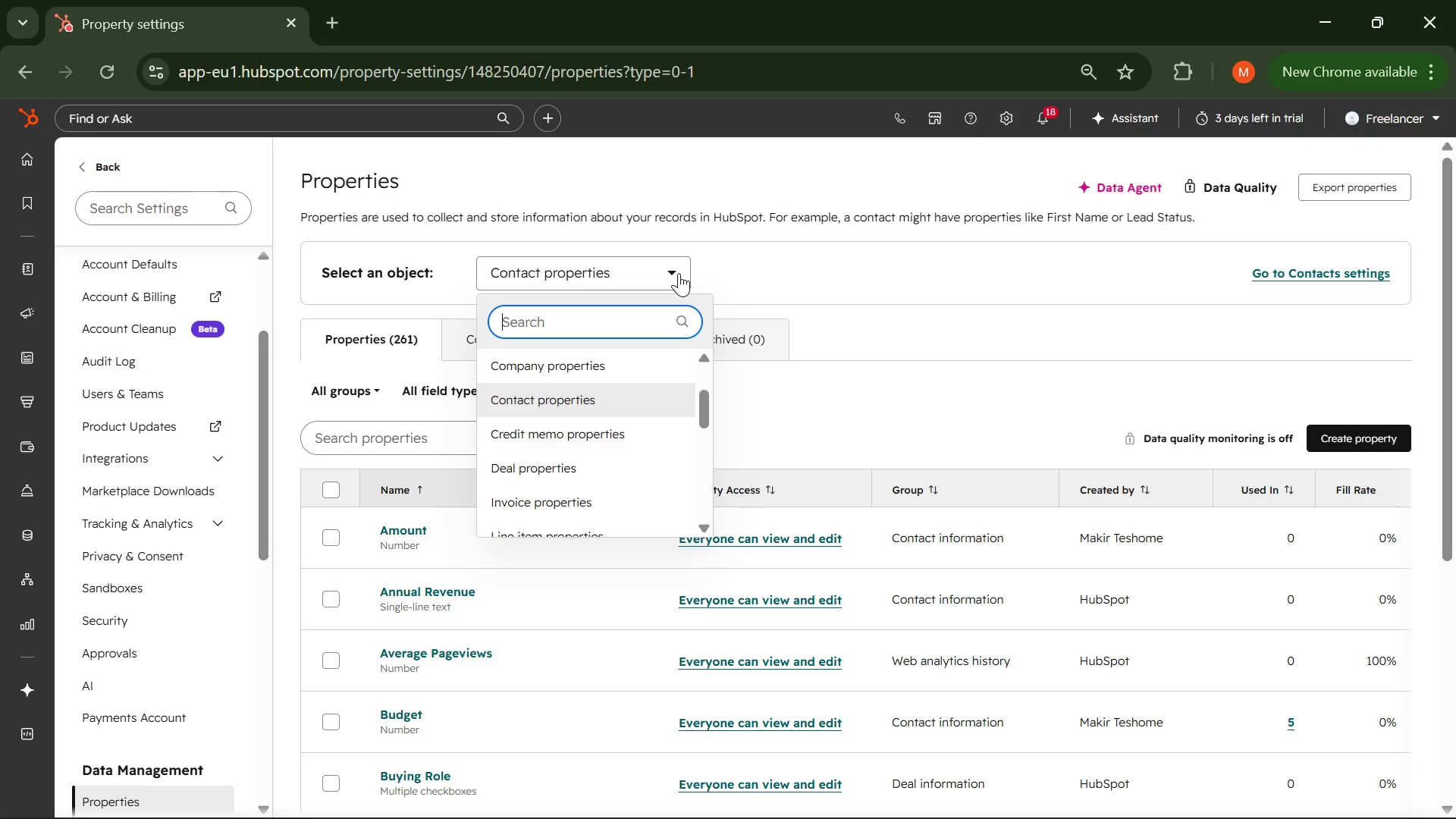 
left_click([679, 273])
 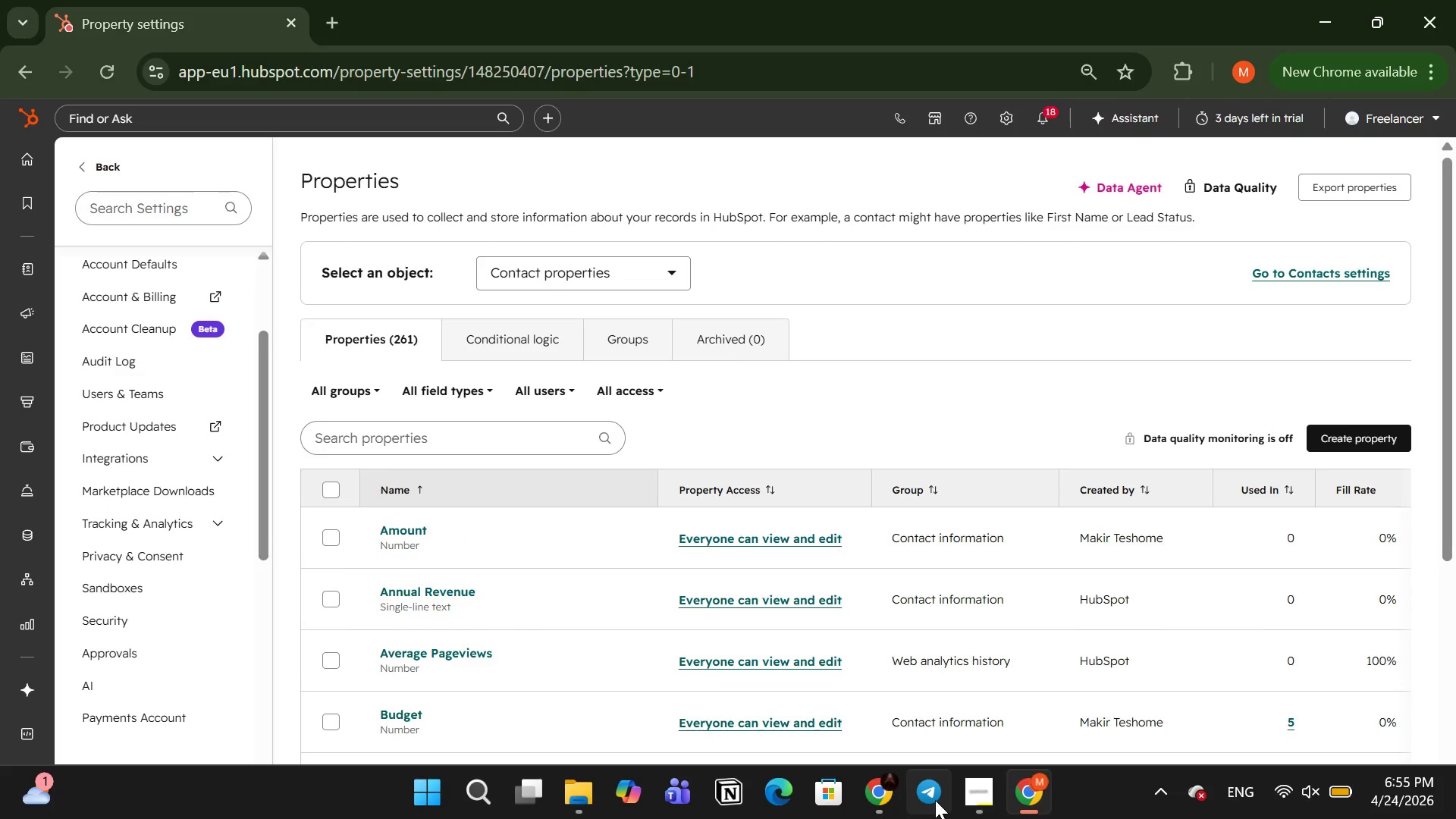 
wait(5.64)
 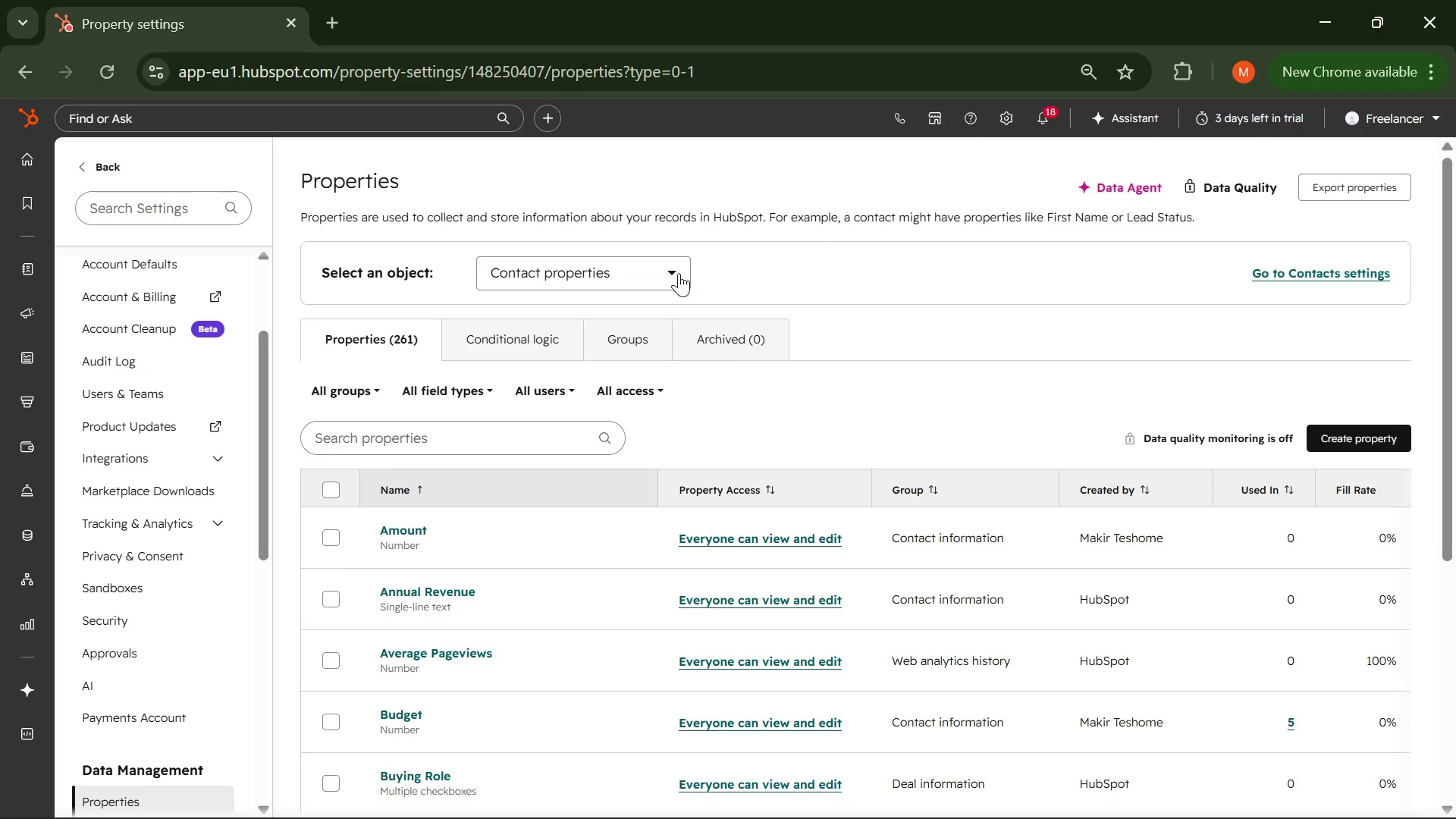 
left_click([672, 282])
 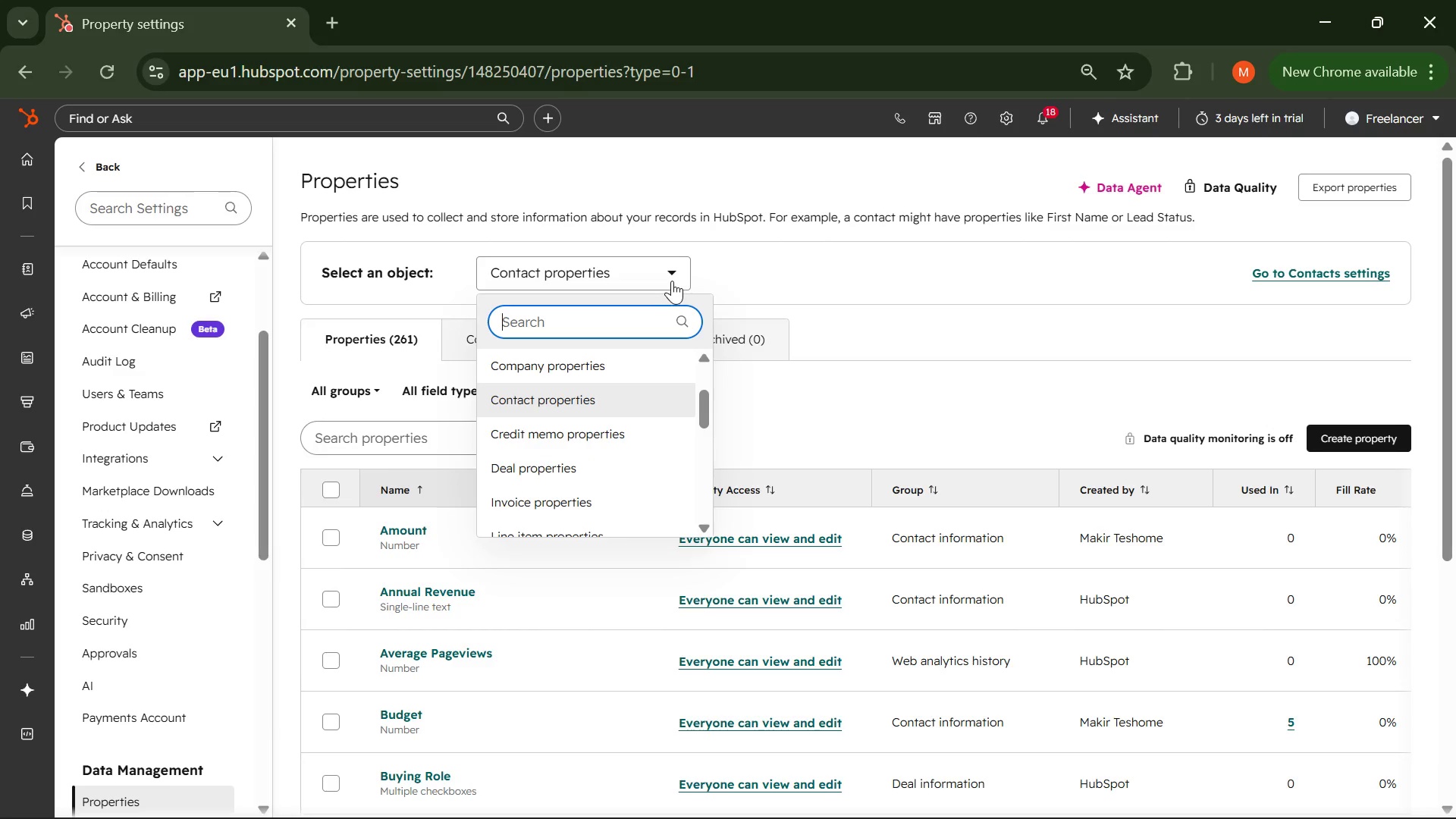 
left_click([672, 281])
 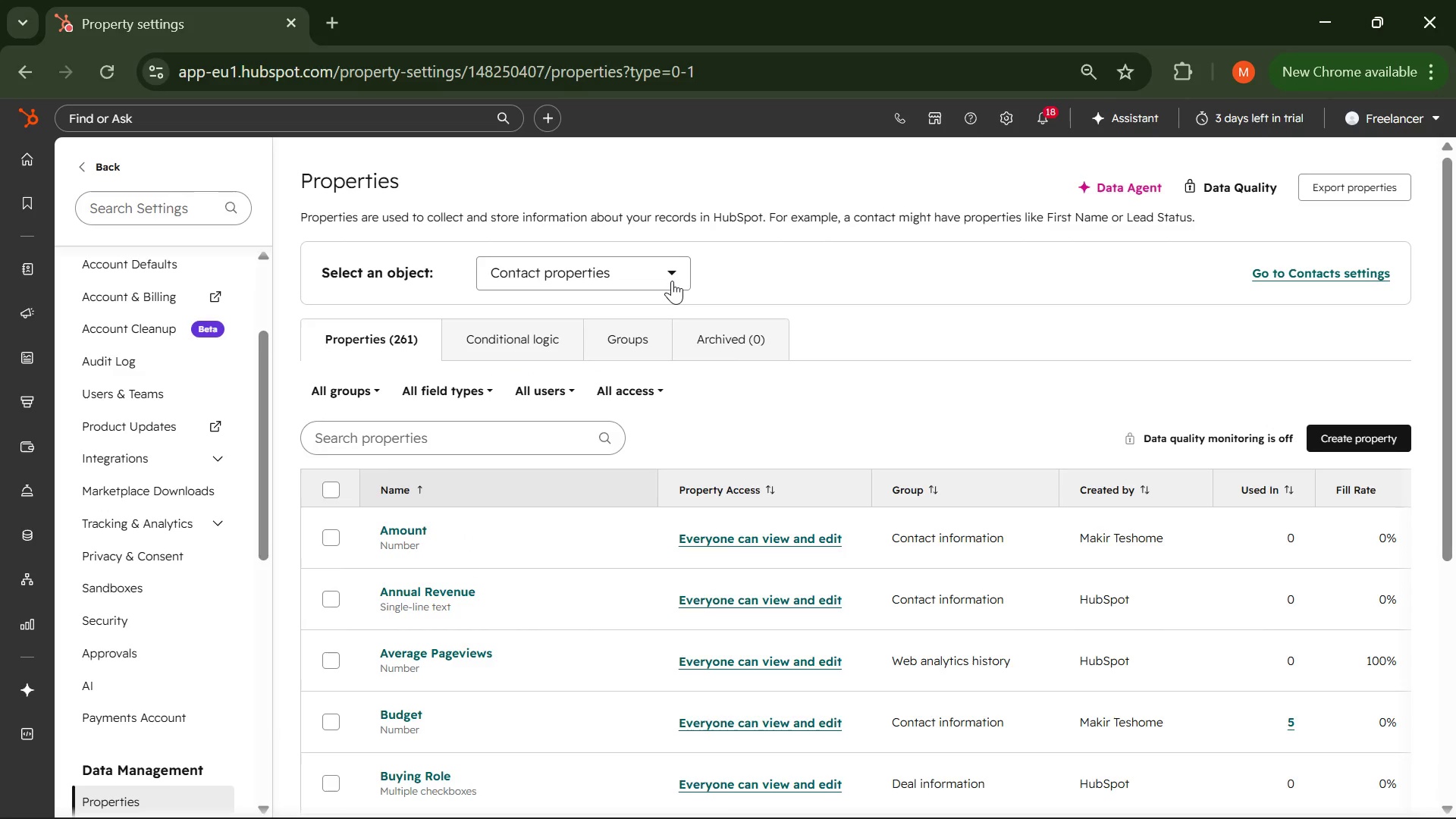 
scroll: coordinate [140, 332], scroll_direction: down, amount: 6.0
 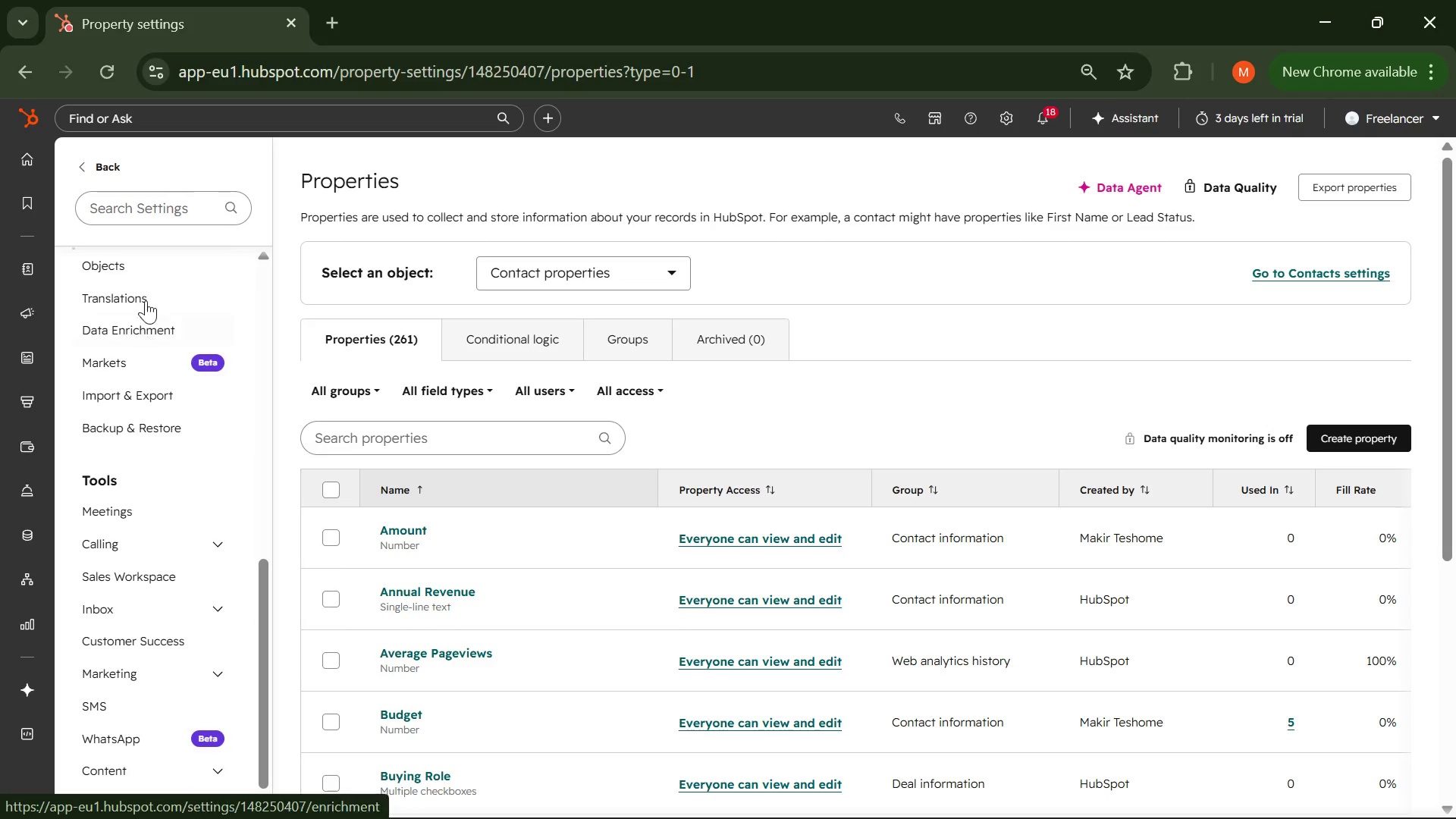 
scroll: coordinate [152, 281], scroll_direction: up, amount: 1.0
 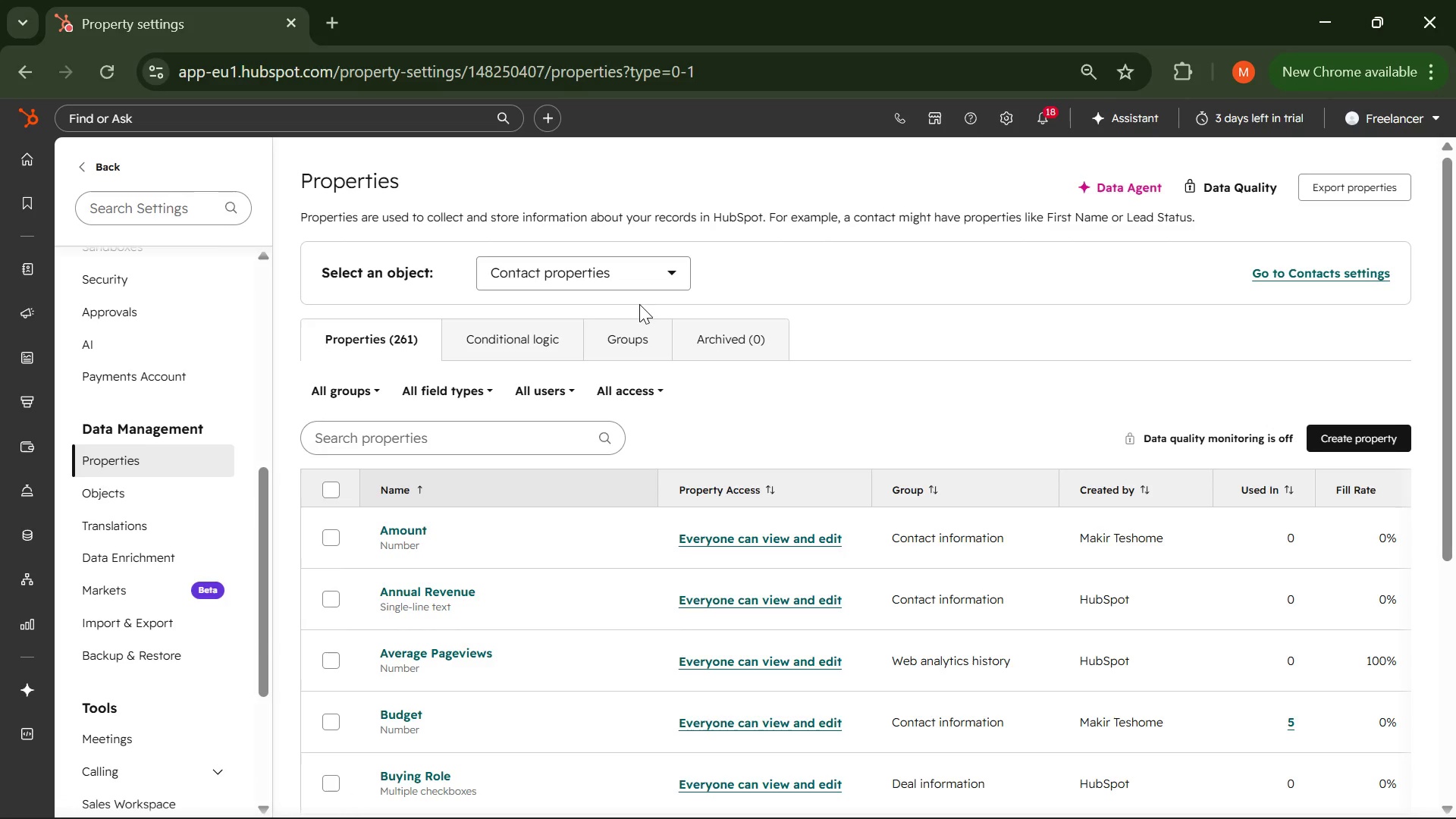 
wait(56.75)
 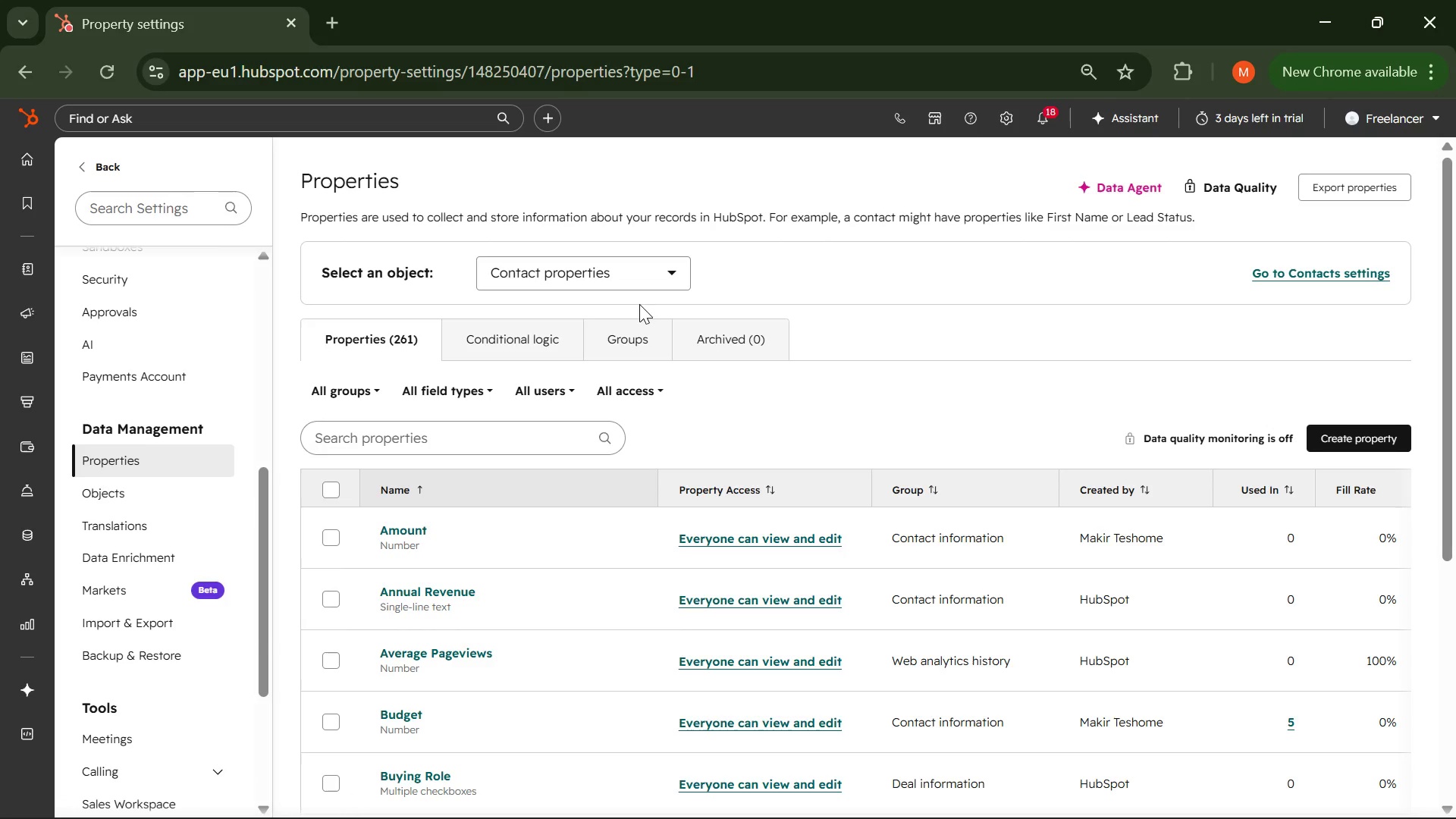 
left_click([146, 469])
 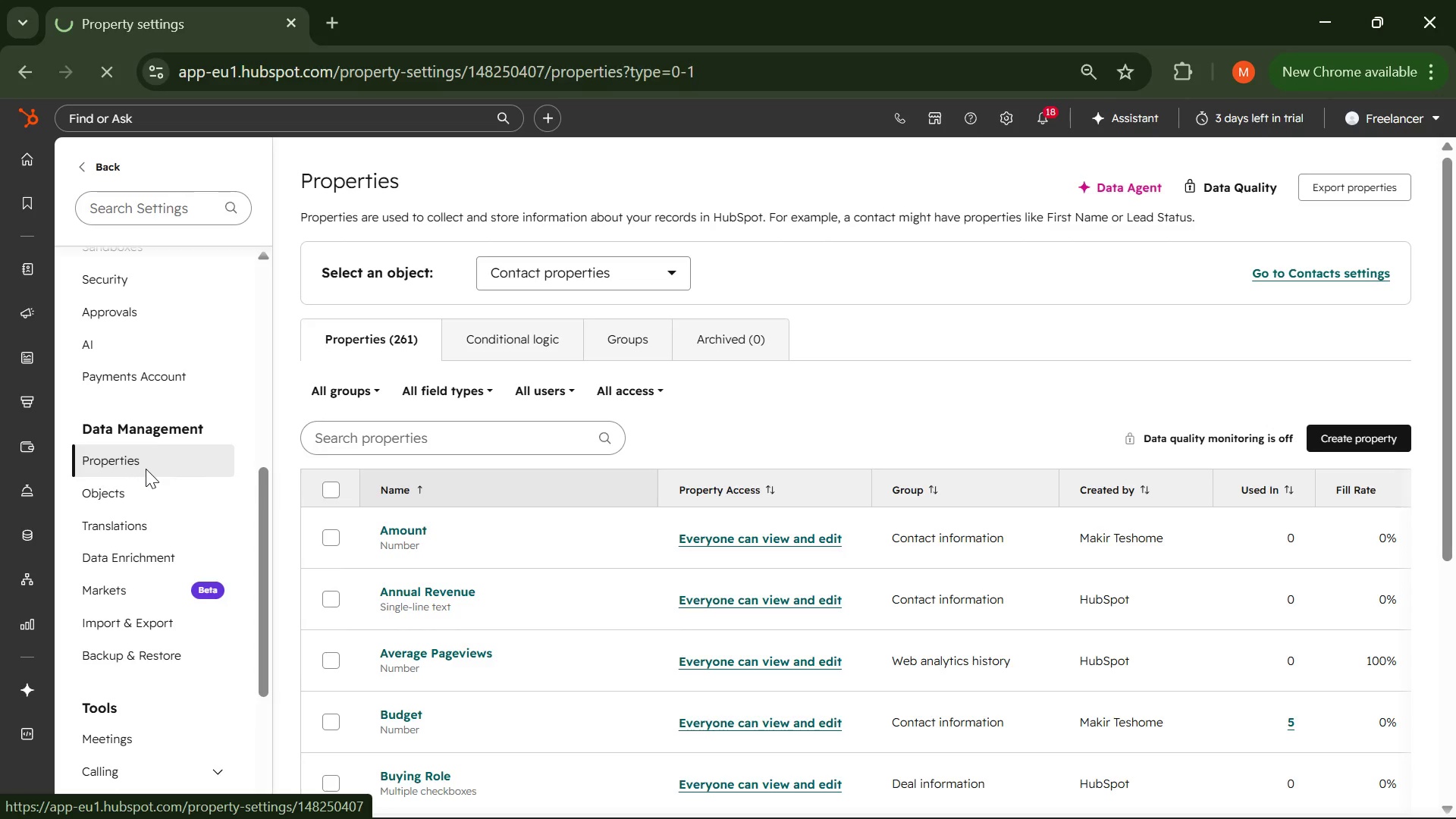 
scroll: coordinate [146, 469], scroll_direction: up, amount: 3.0
 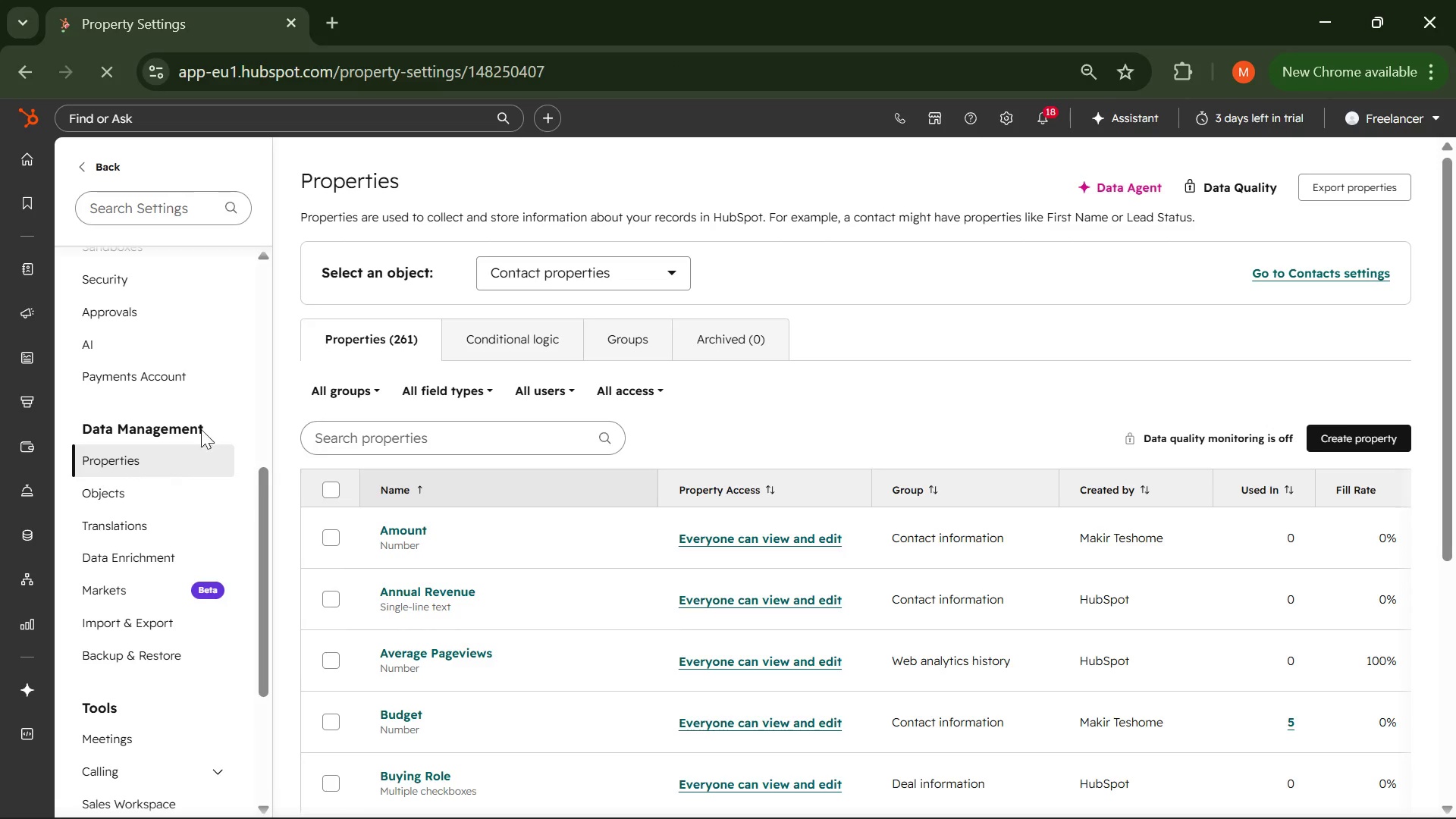 
mouse_move([325, 310])
 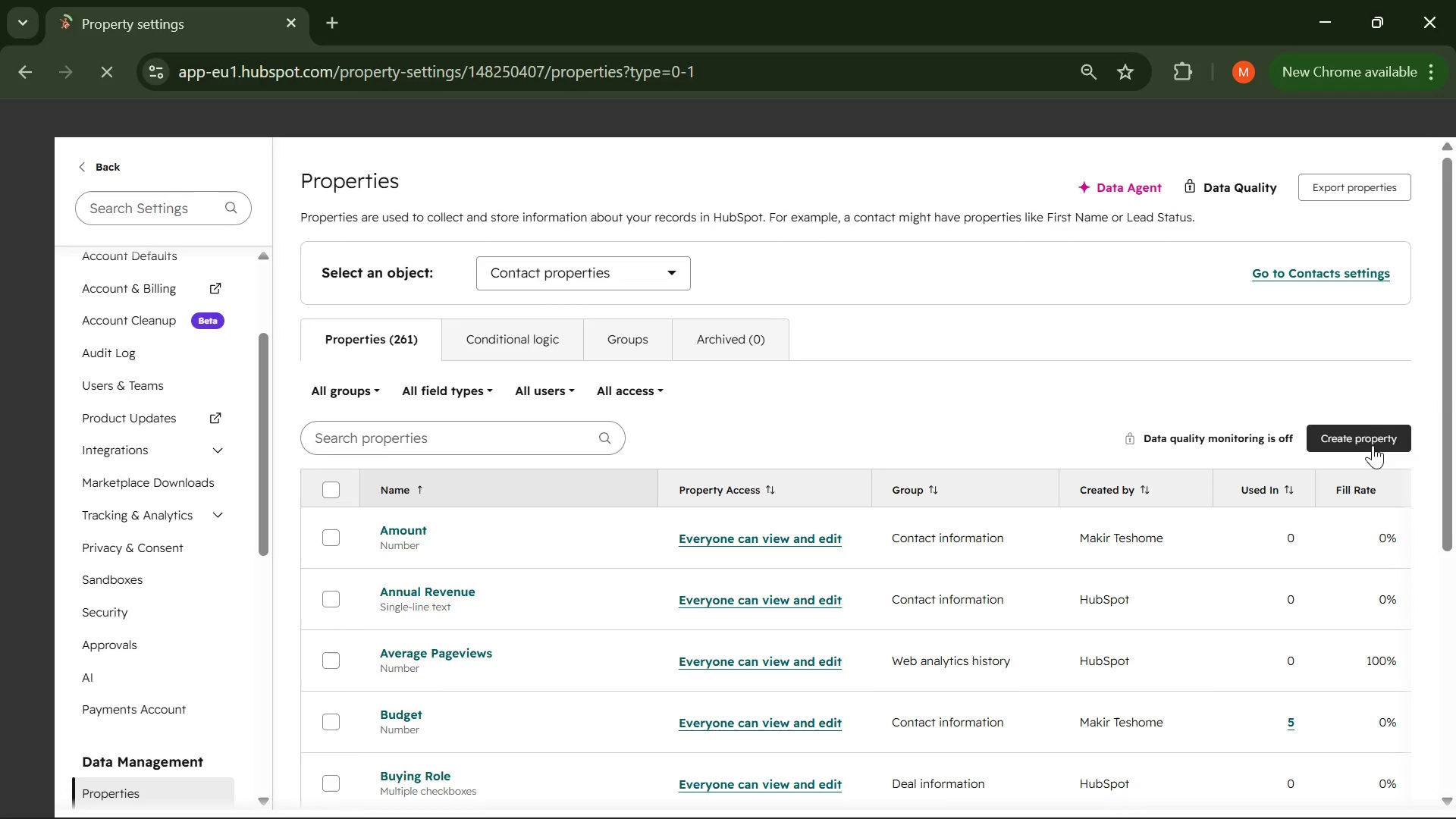 
left_click([1370, 442])
 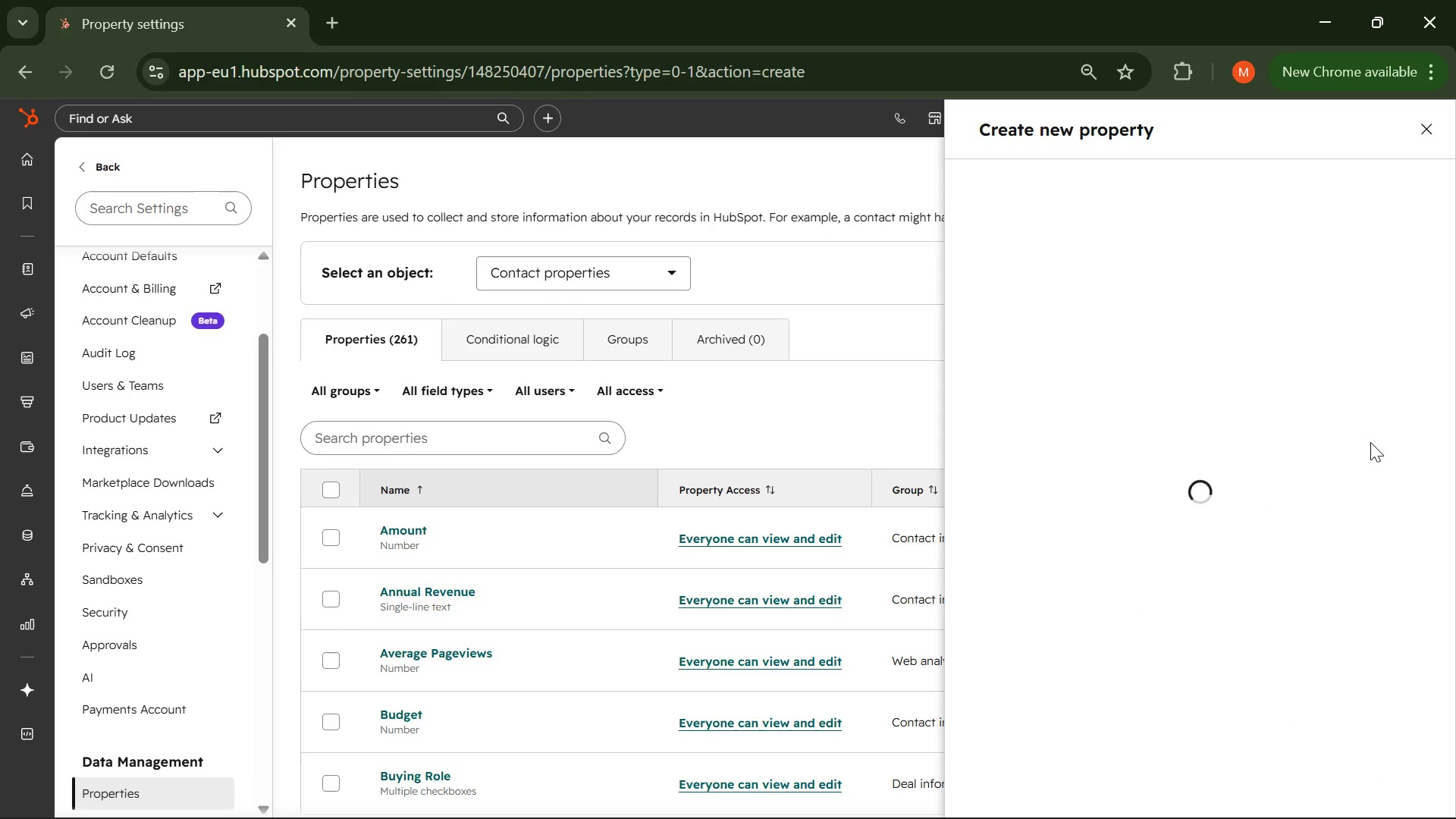 
key(Mute)
 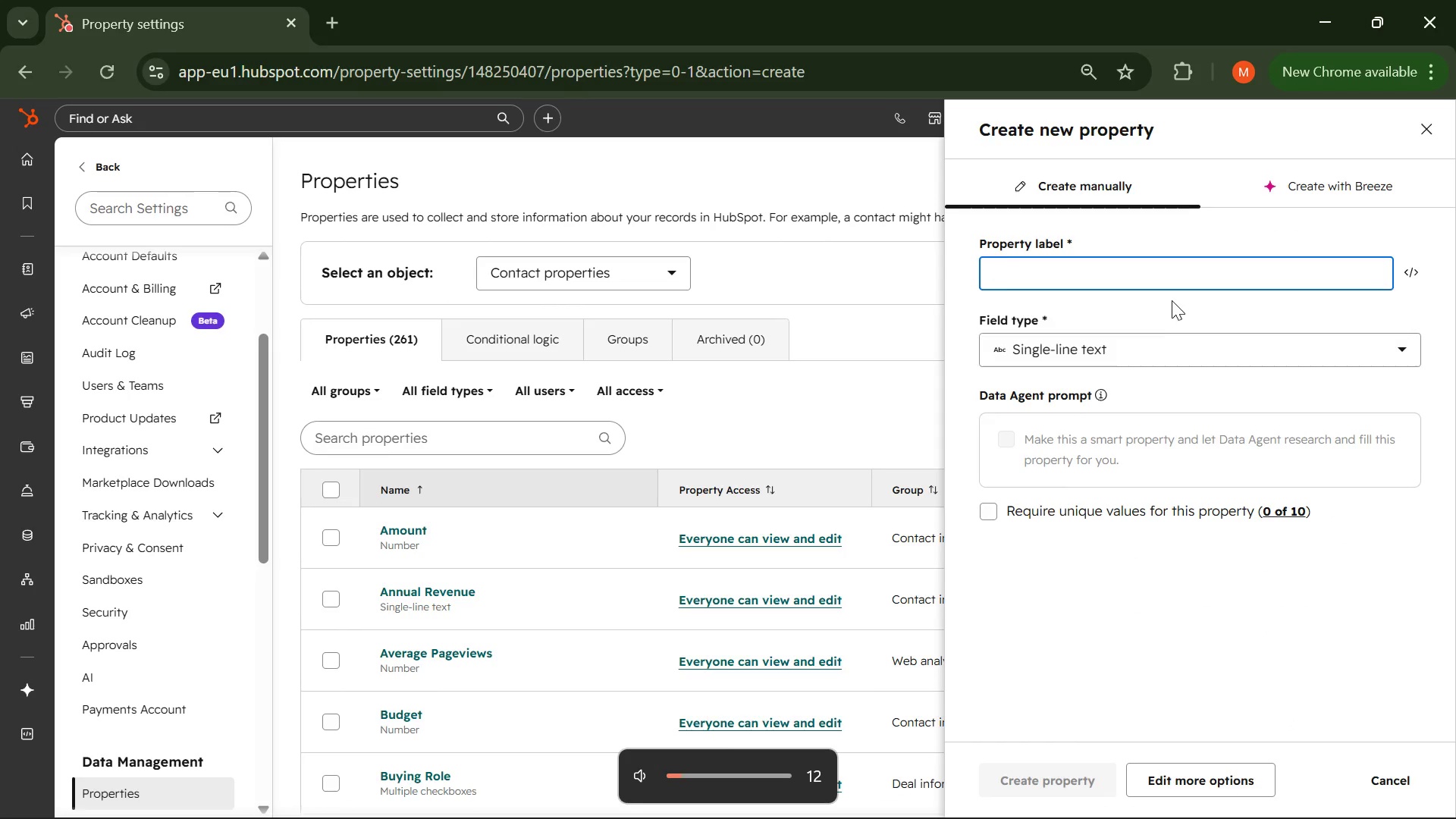 
left_click([1084, 278])
 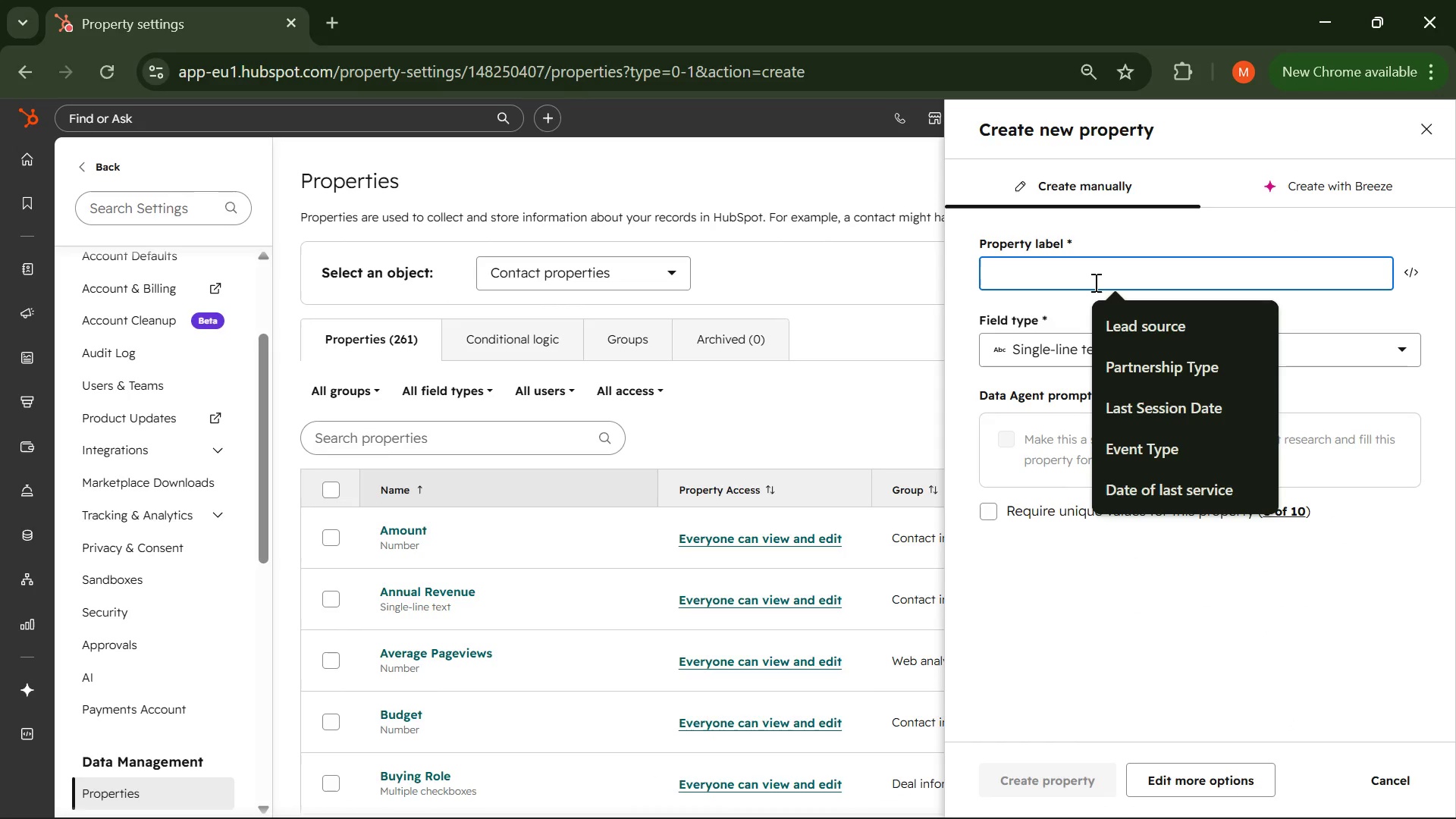 
type(lOD)
key(Backspace)
key(Backspace)
key(Backspace)
type(Lodging Cata)
key(Backspace)
type(egory )
 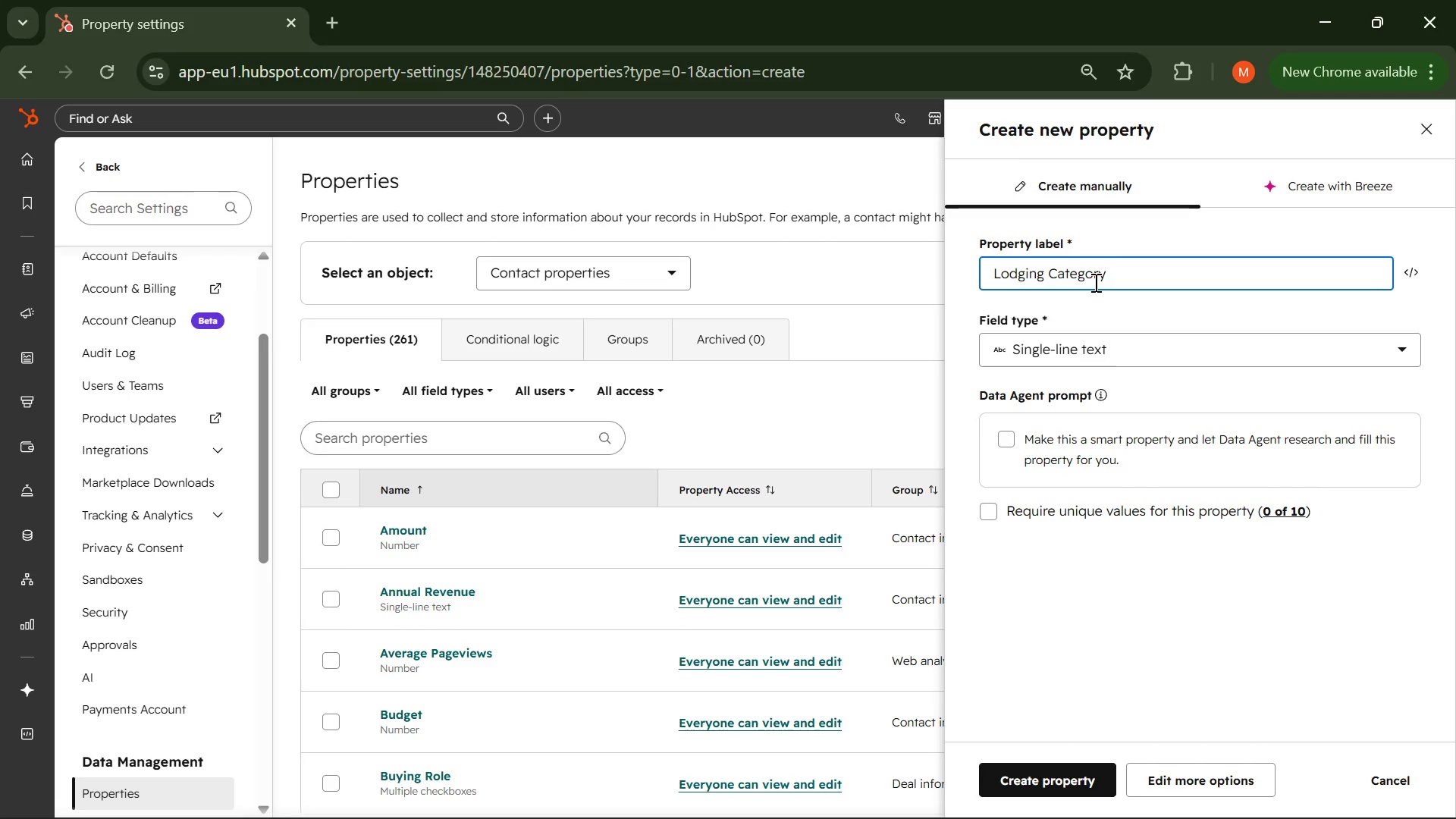 
left_click([1183, 344])
 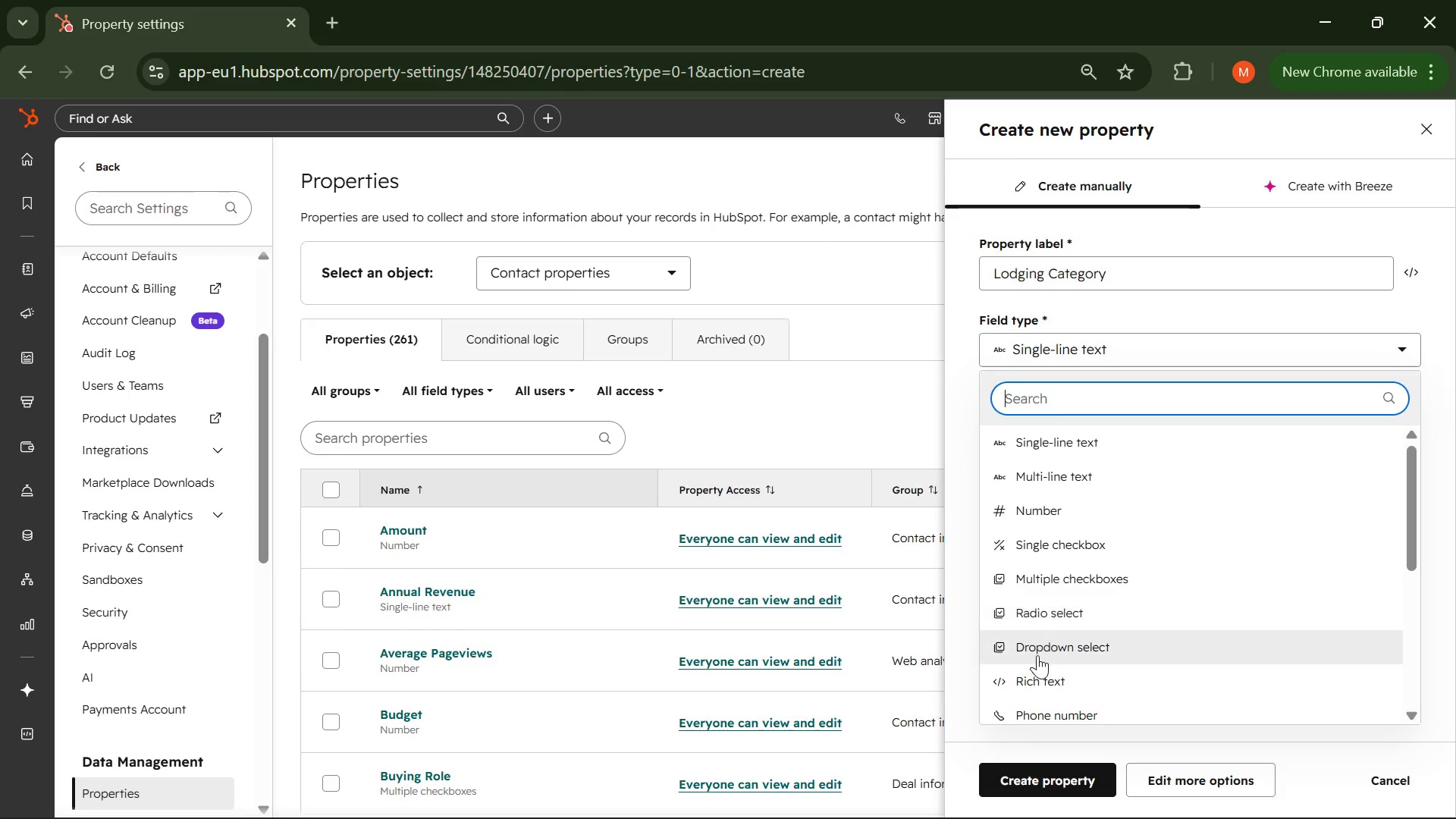 
left_click([1037, 656])
 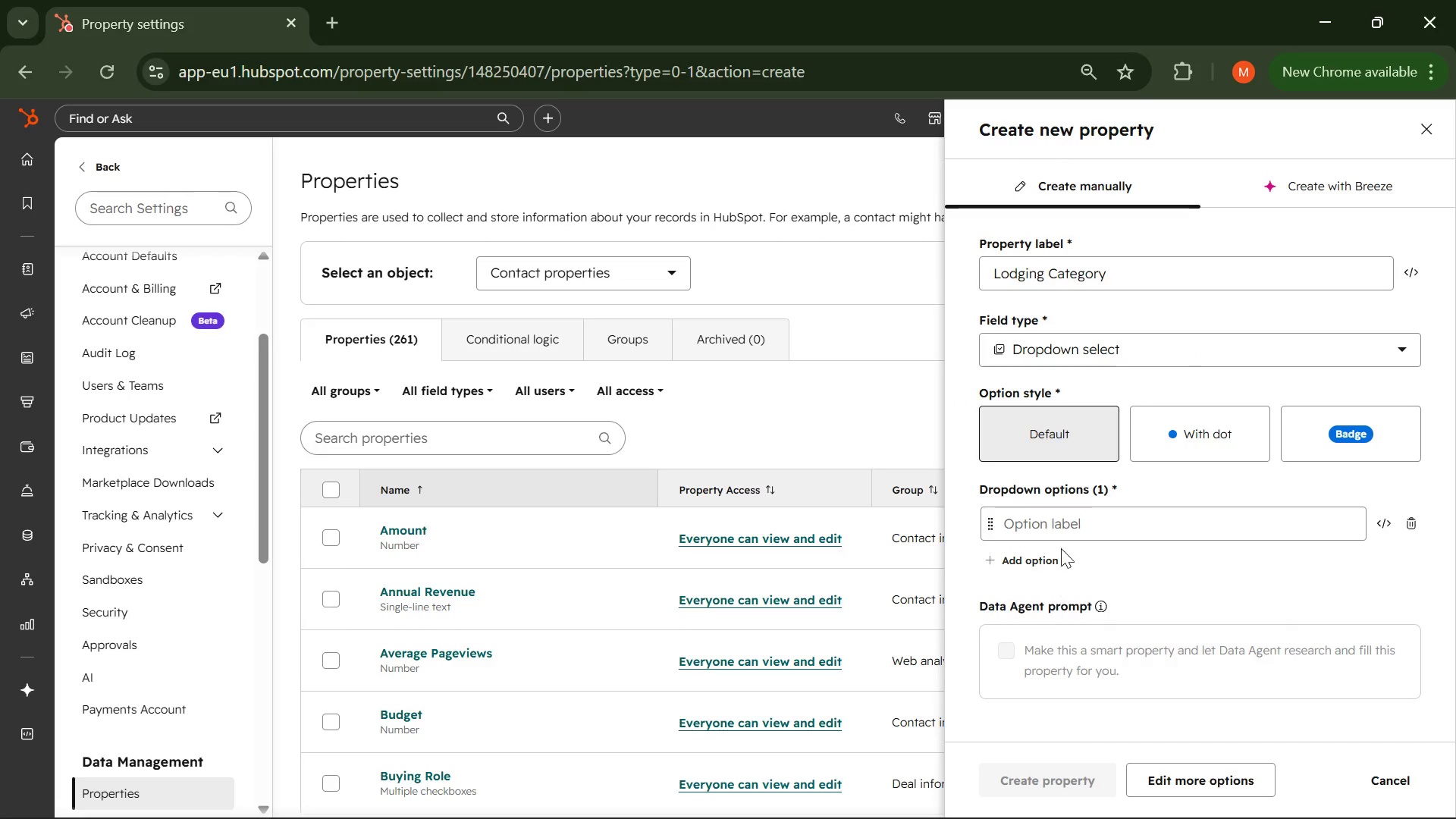 
left_click([1071, 523])
 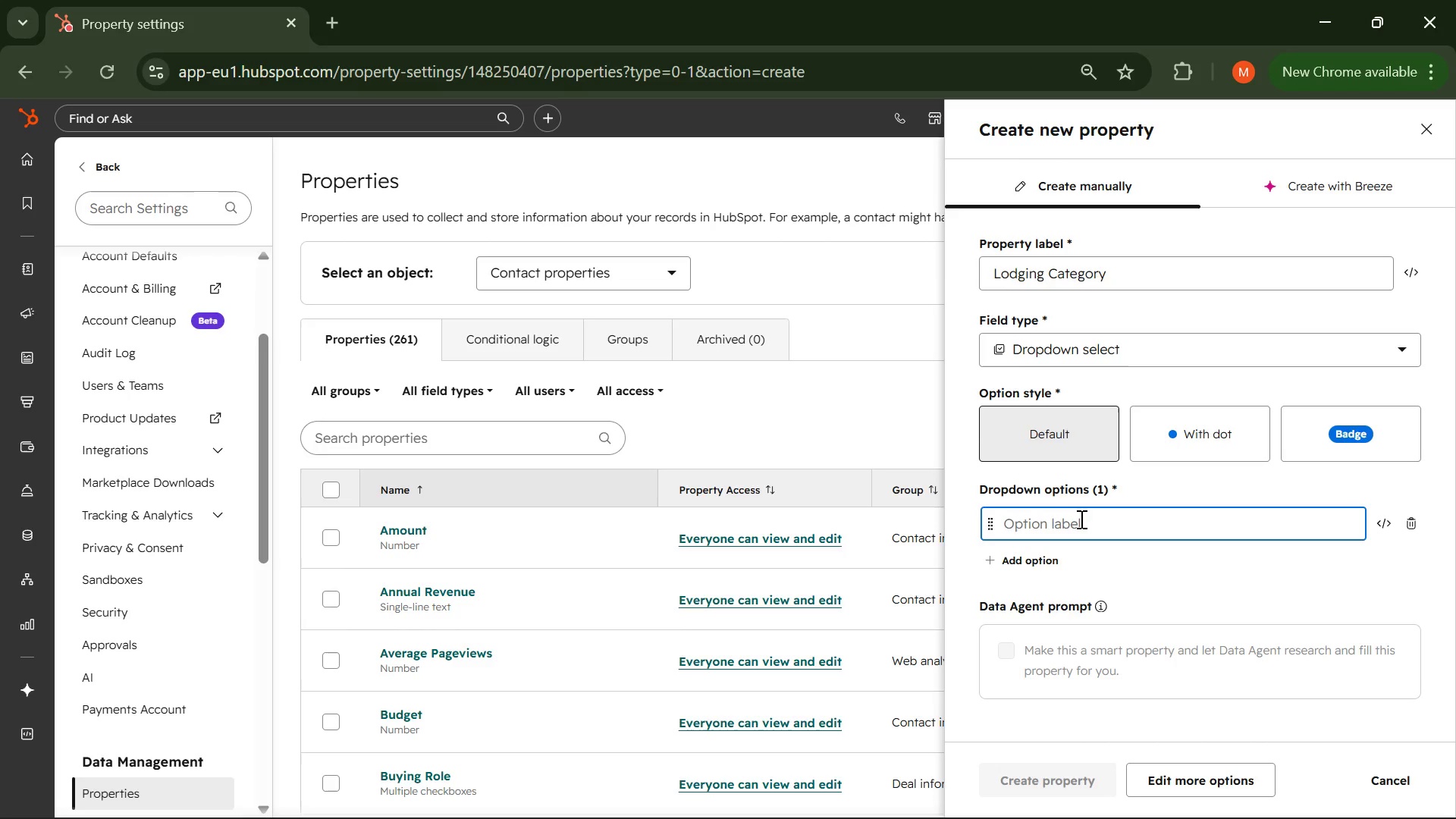 
wait(11.88)
 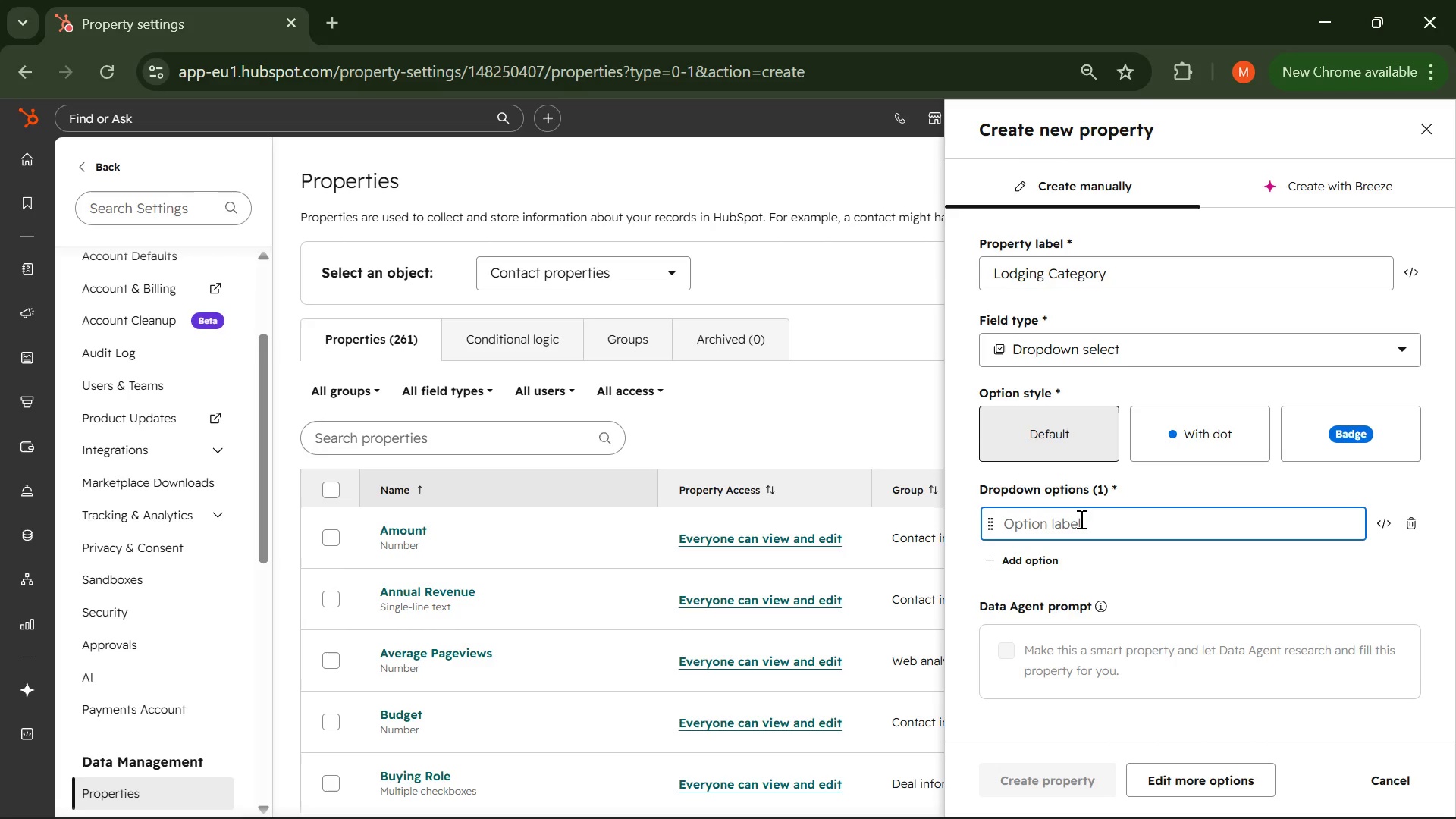 
key(Mute)
 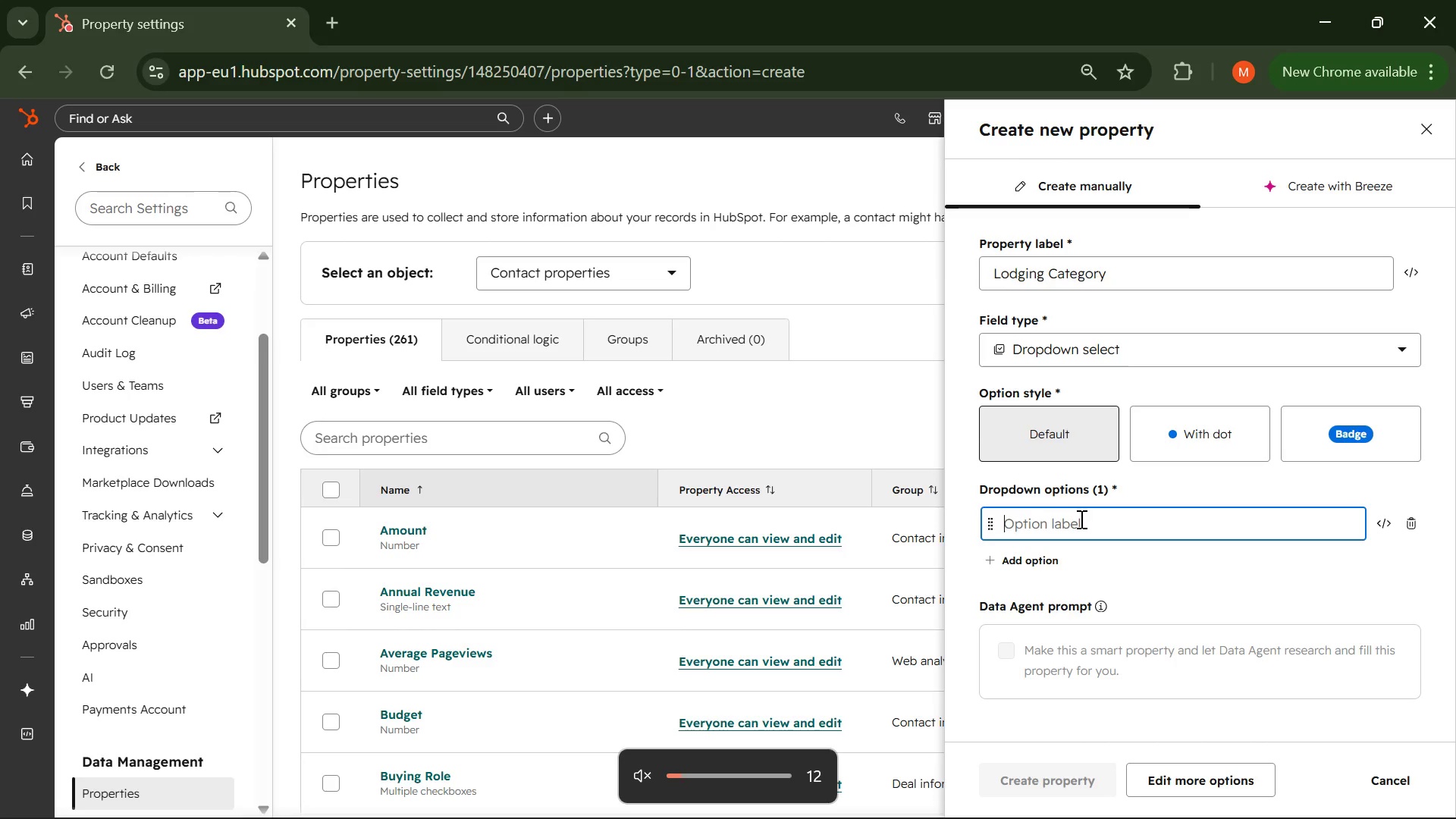 
left_click([1080, 519])
 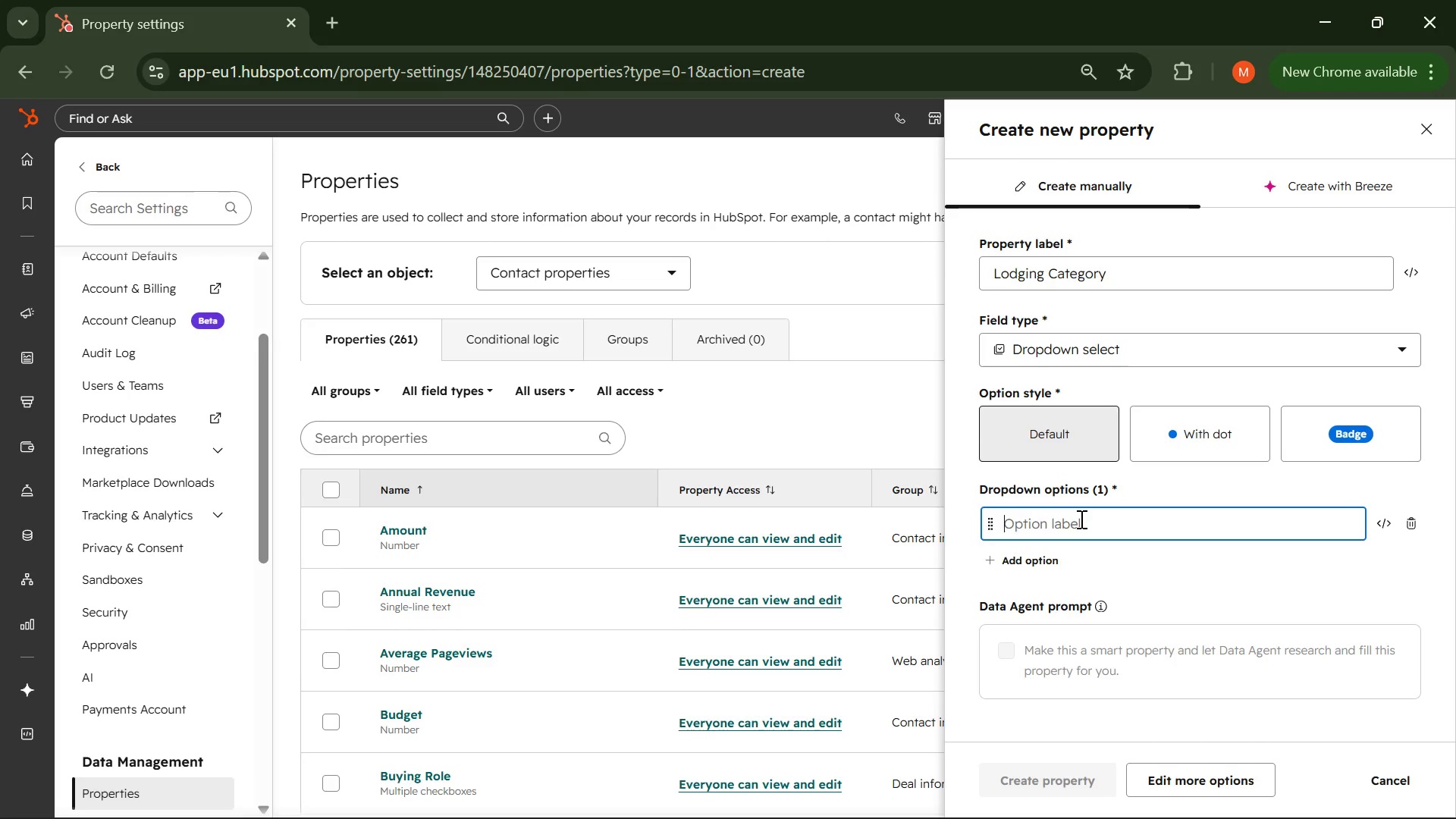 
wait(57.58)
 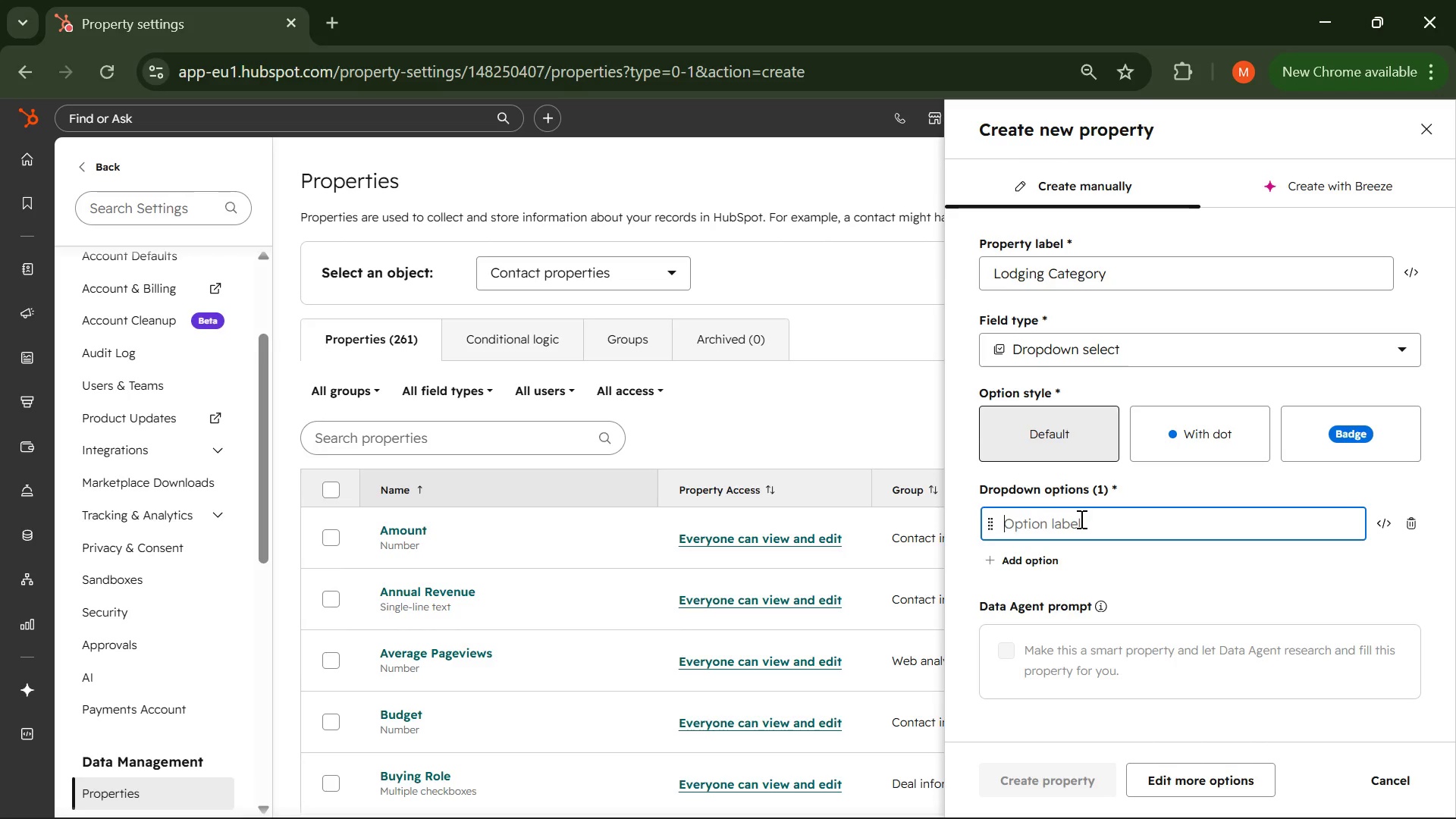 
left_click([1080, 519])
 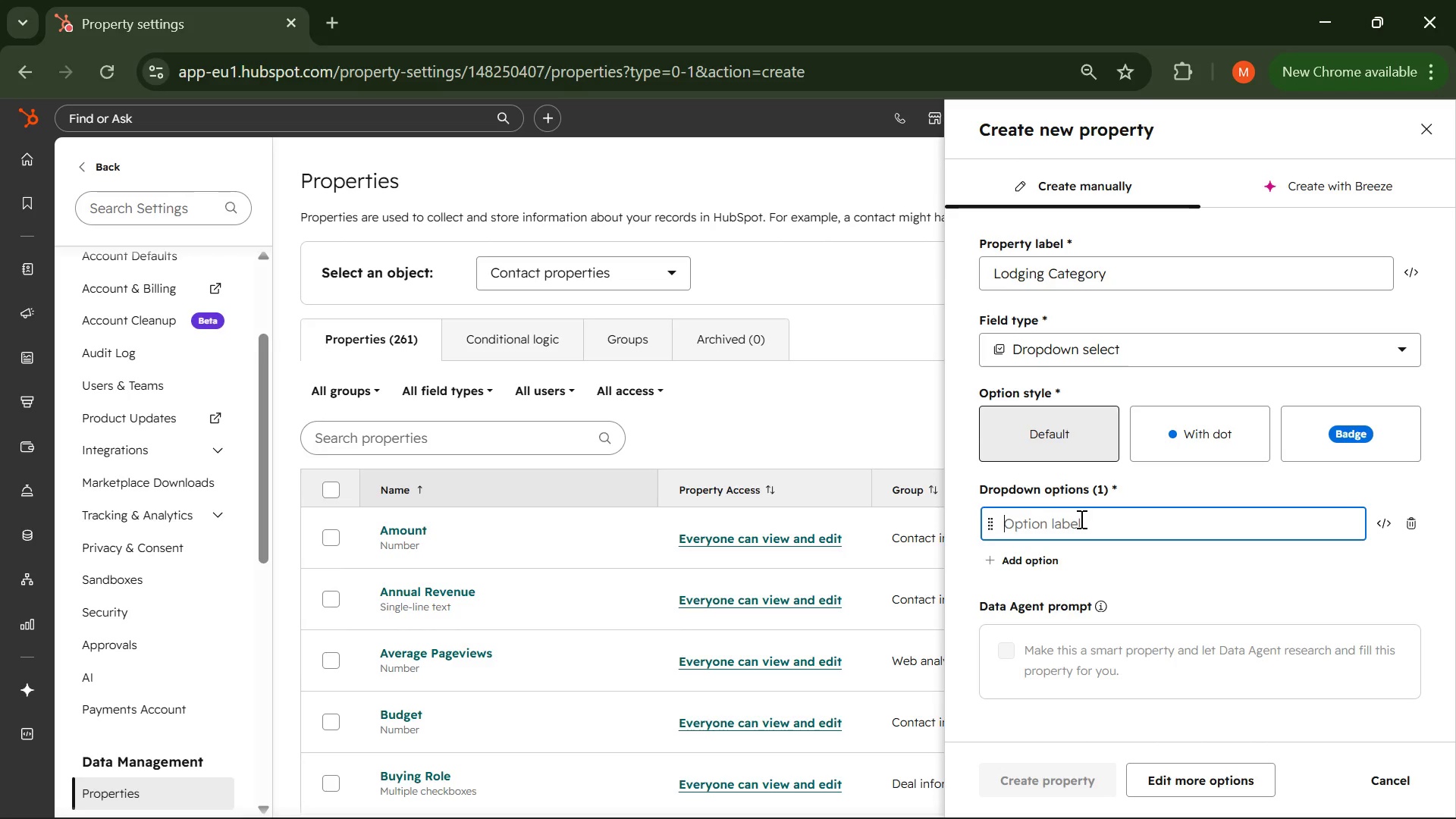 
wait(8.41)
 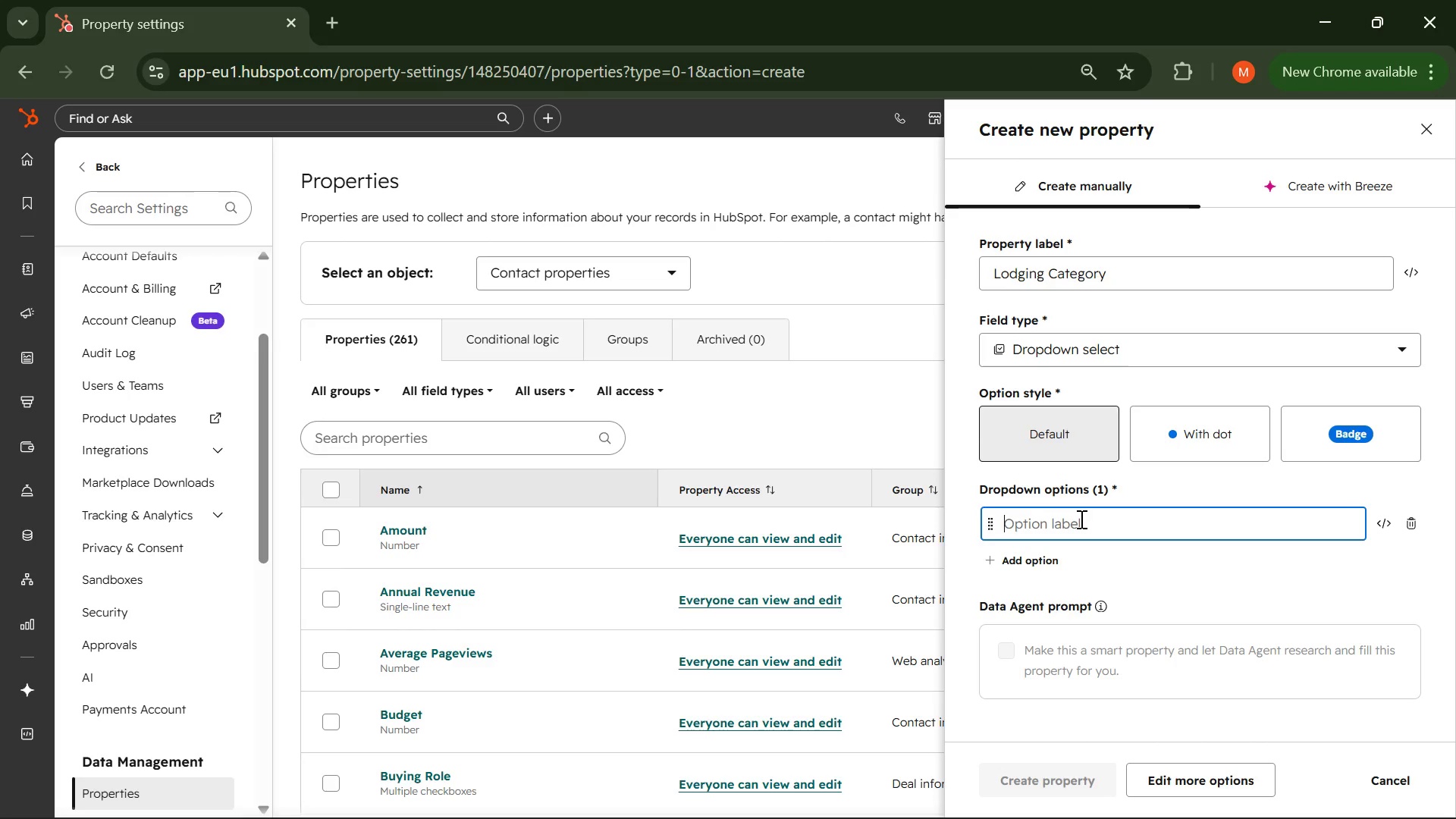 
left_click([1080, 519])
 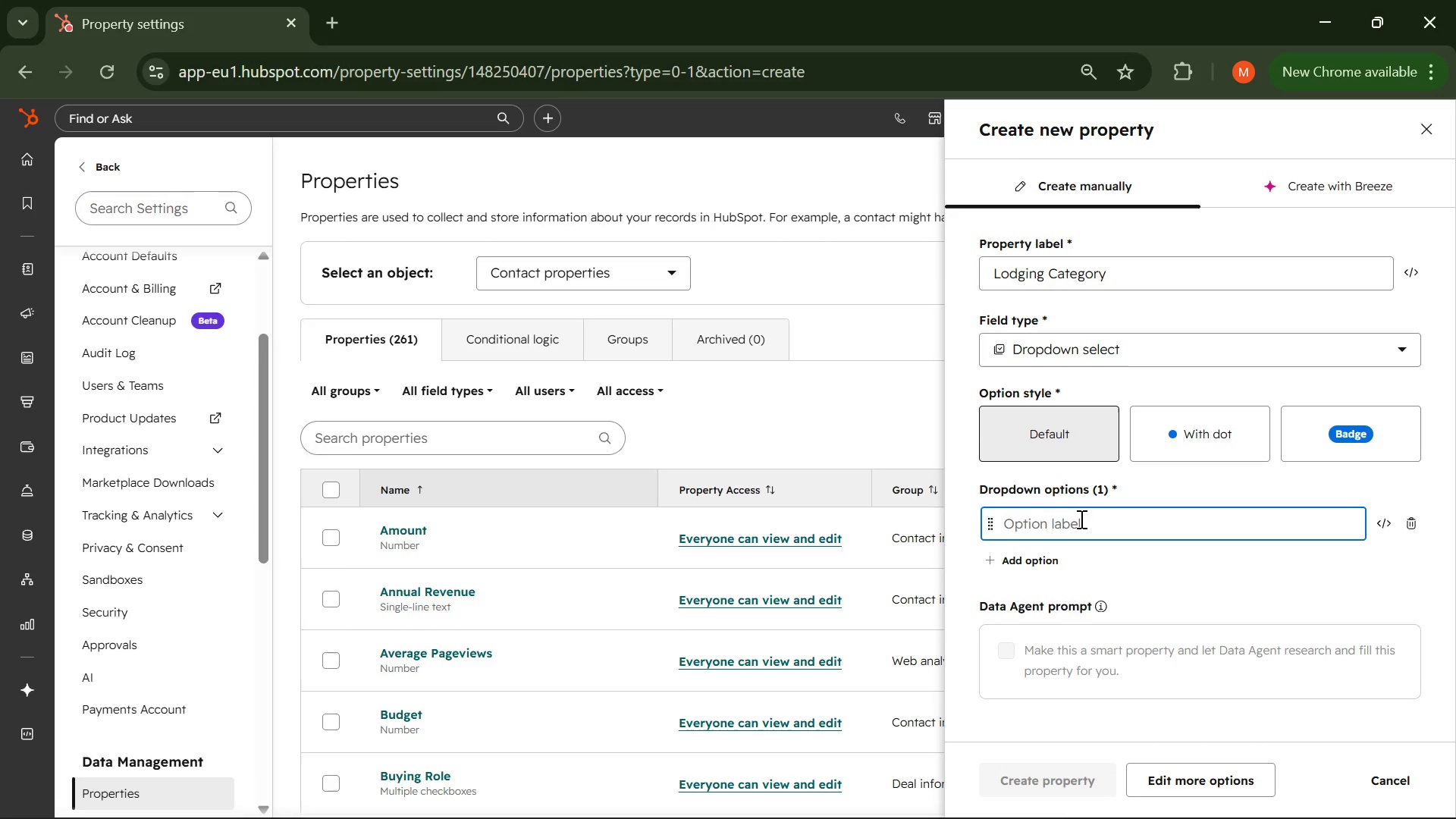 
wait(5.14)
 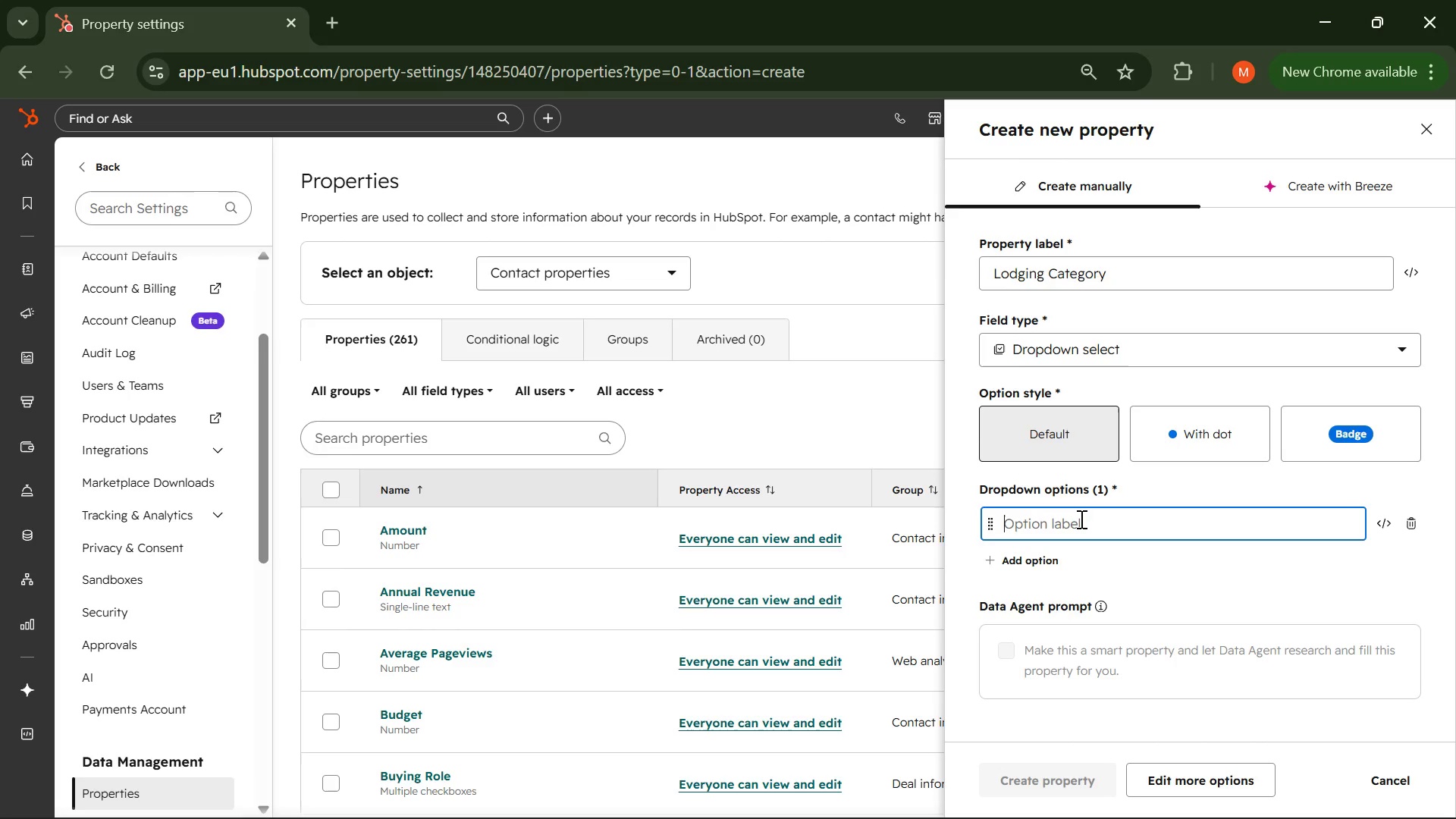 
type(safari Tent )
 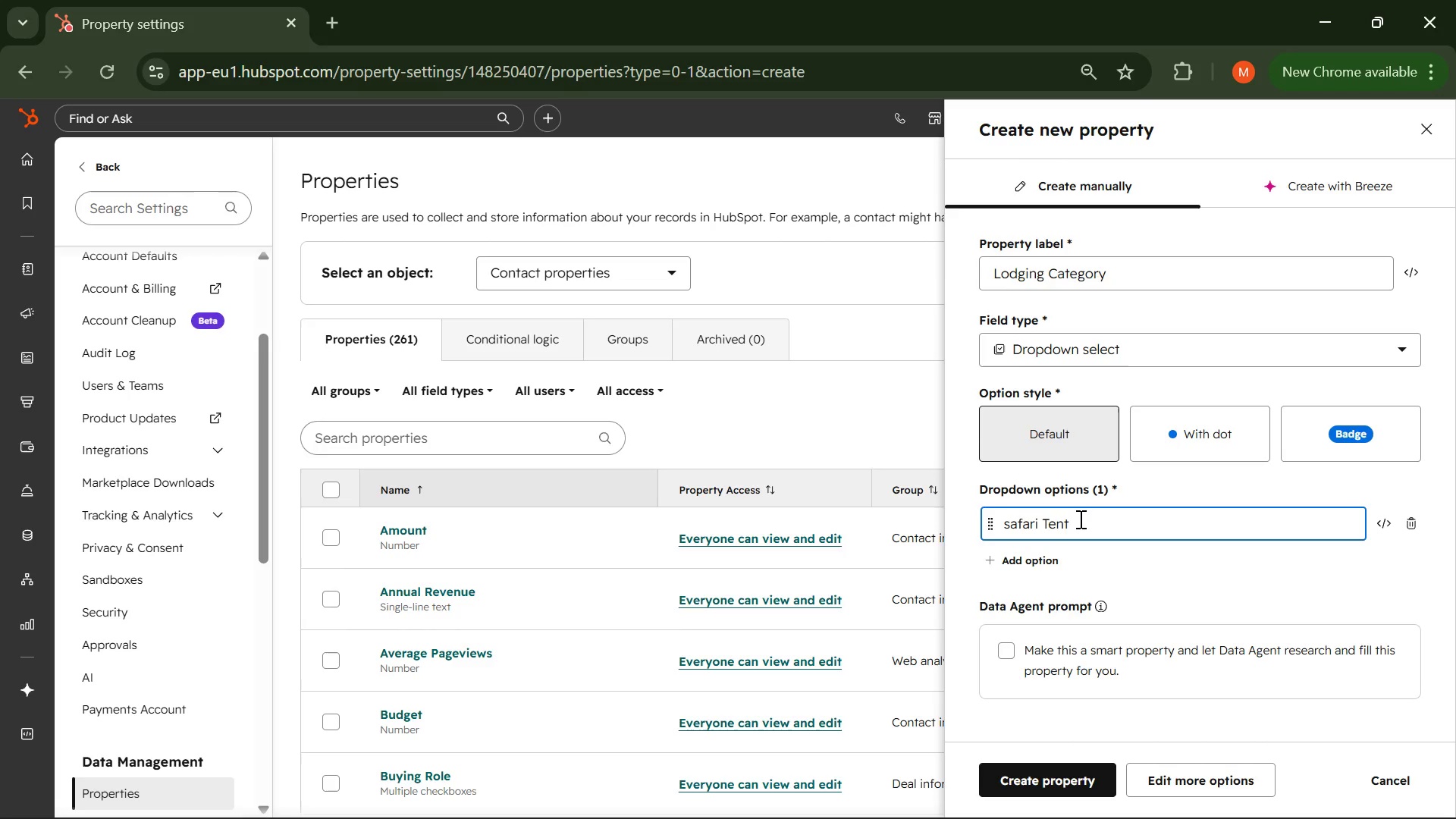 
wait(75.7)
 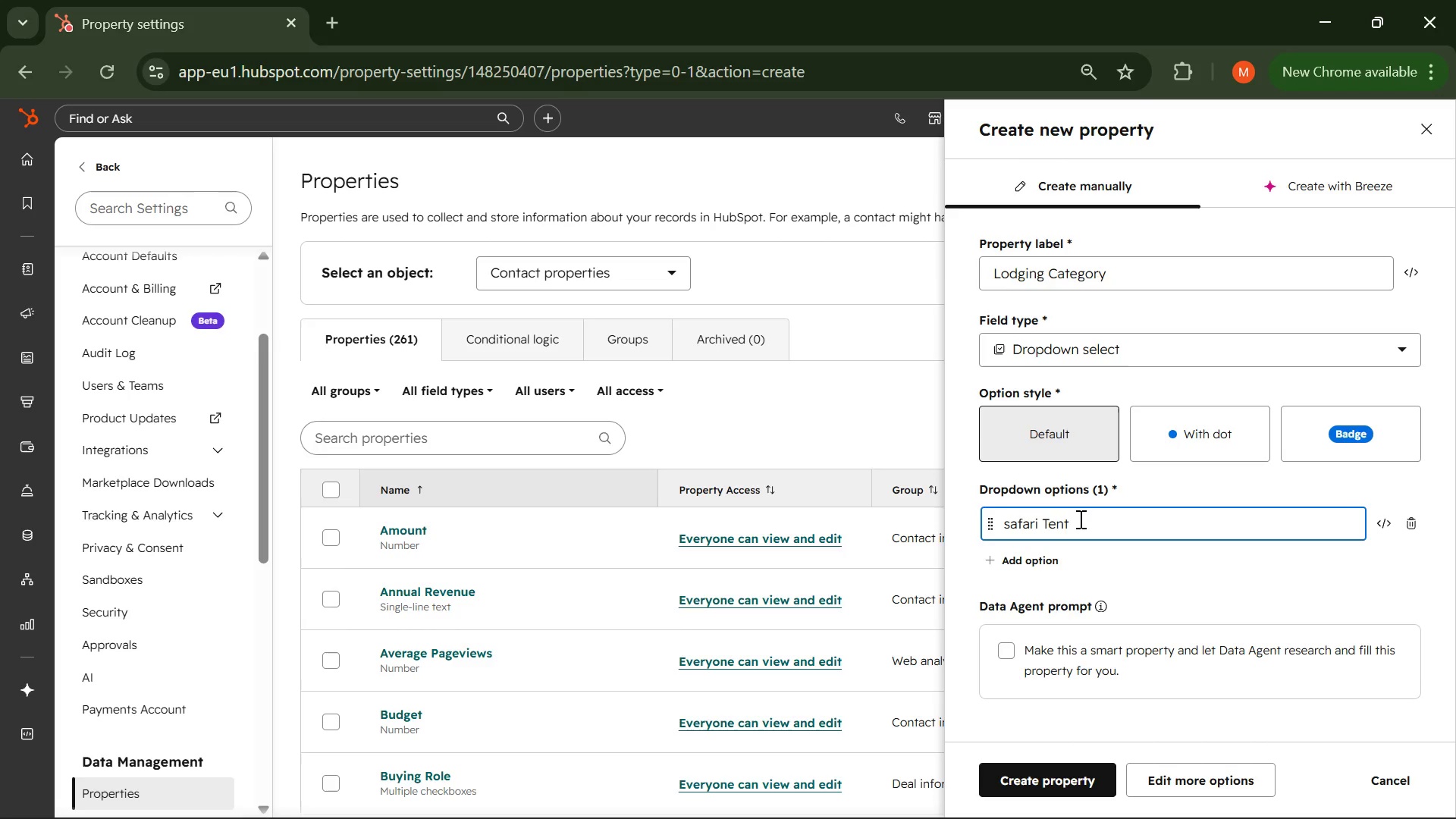 
left_click([1012, 522])
 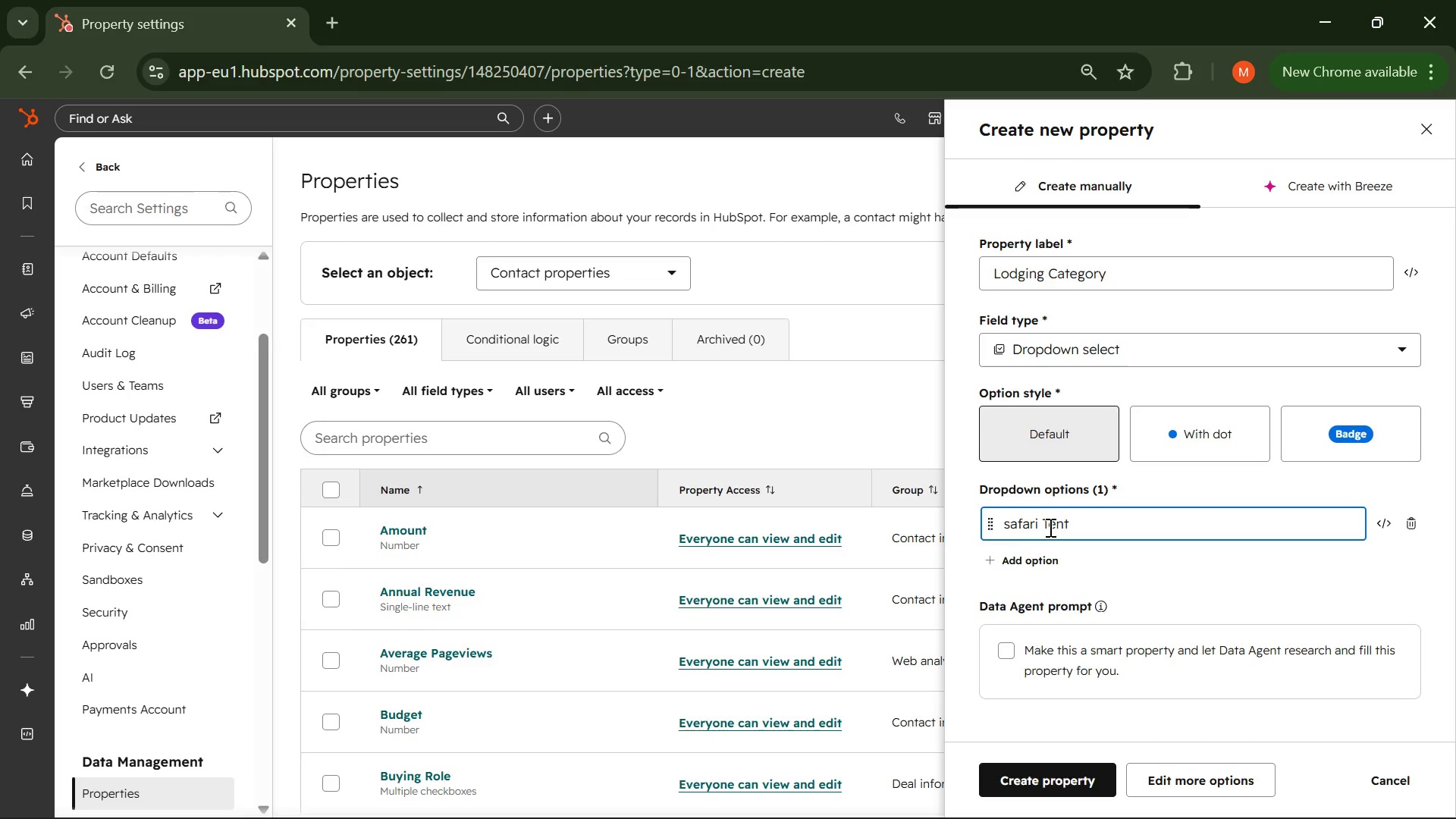 
key(Backspace)
 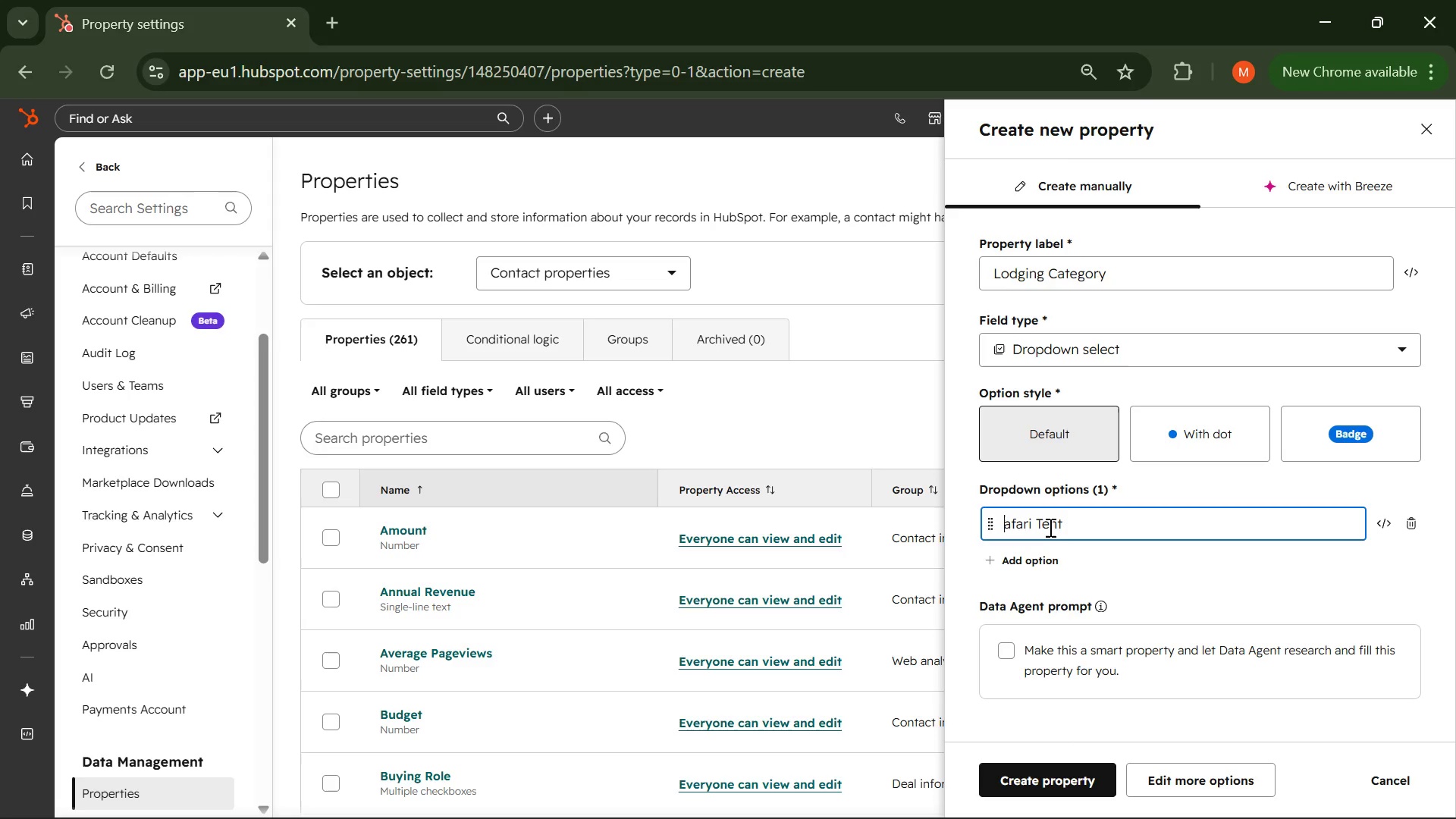 
key(CapsLock)
 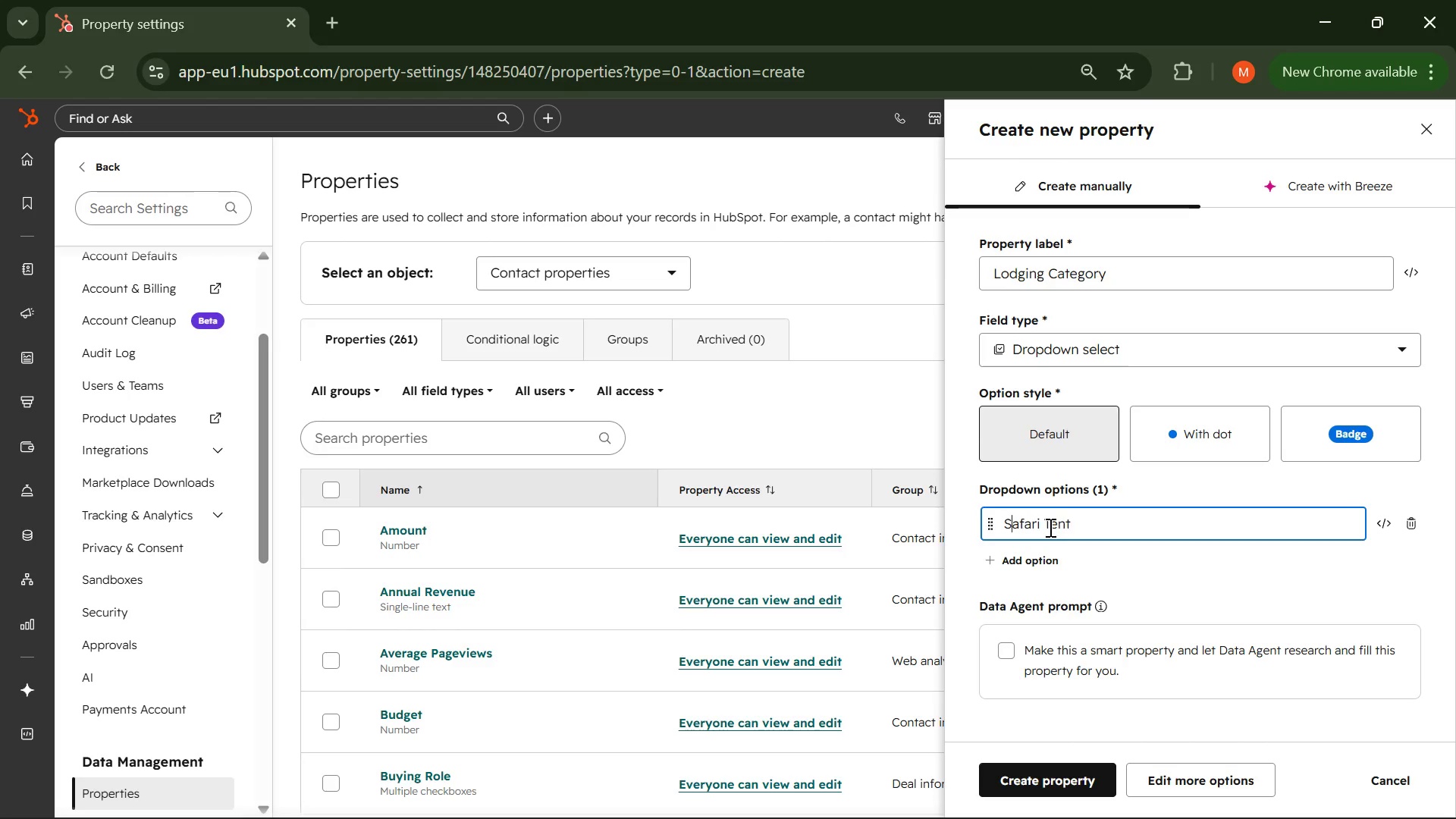 
key(S)
 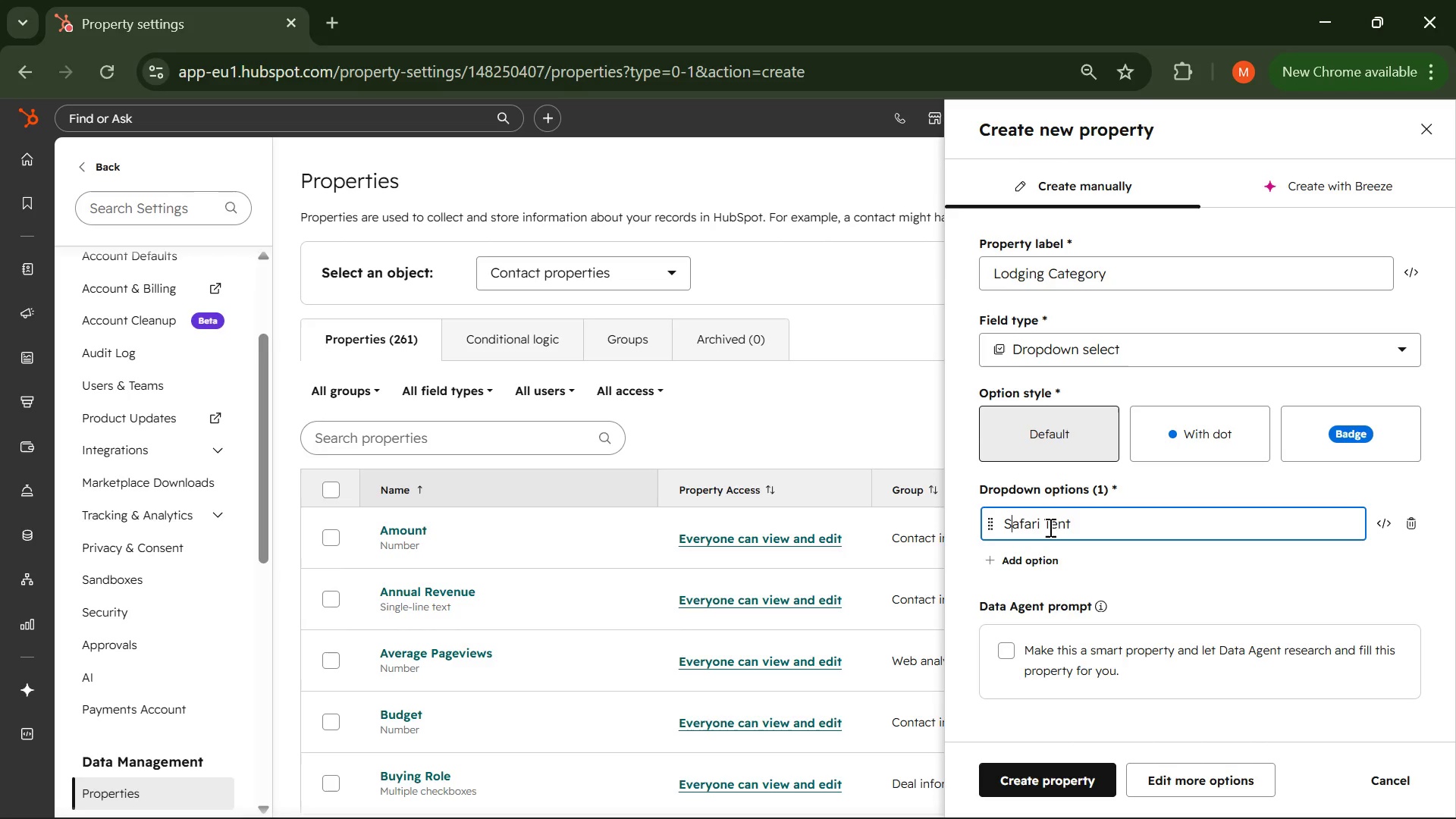 
key(CapsLock)
 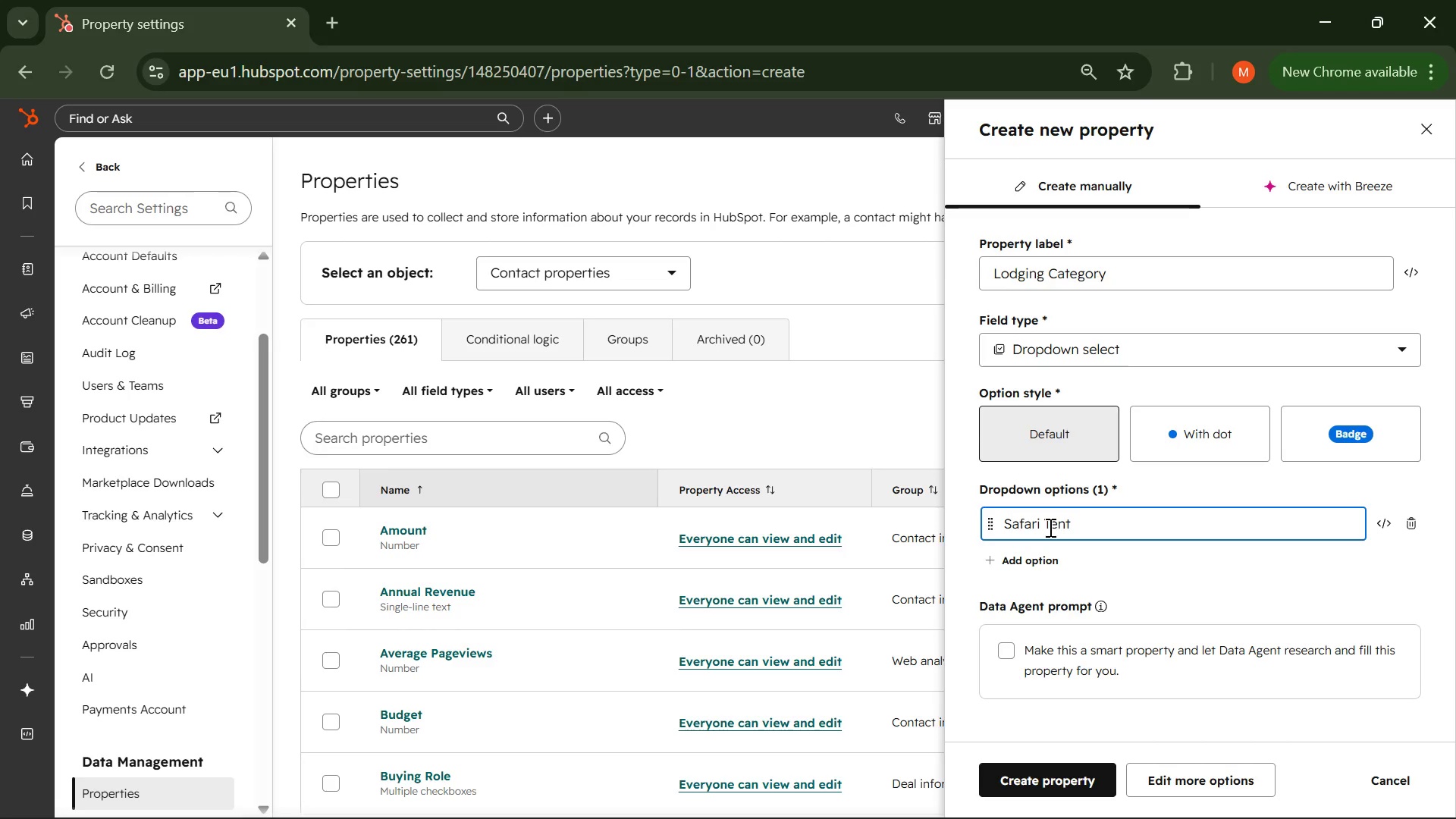 
wait(15.8)
 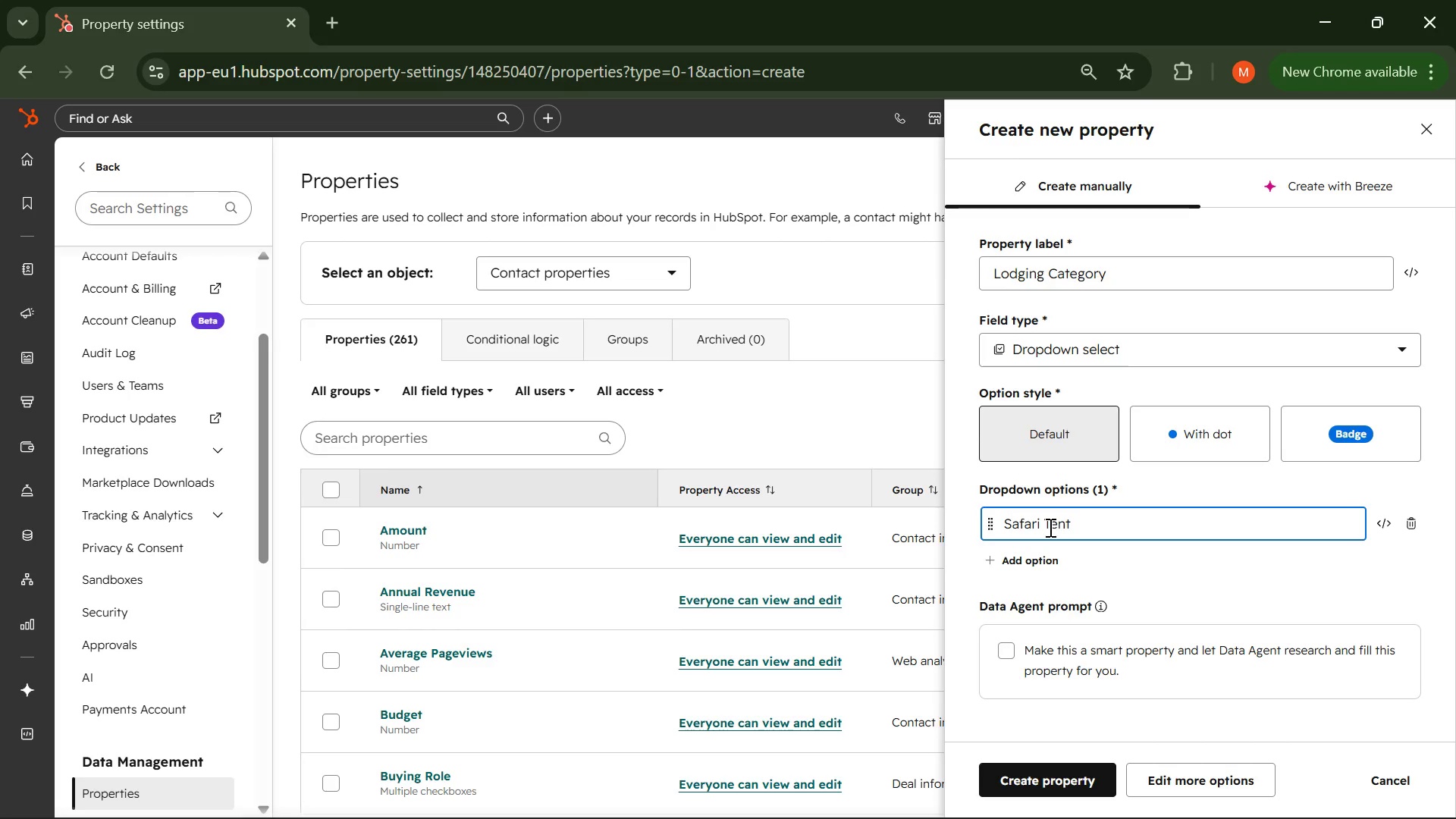 
hold_key(key=ArrowRight, duration=0.98)
 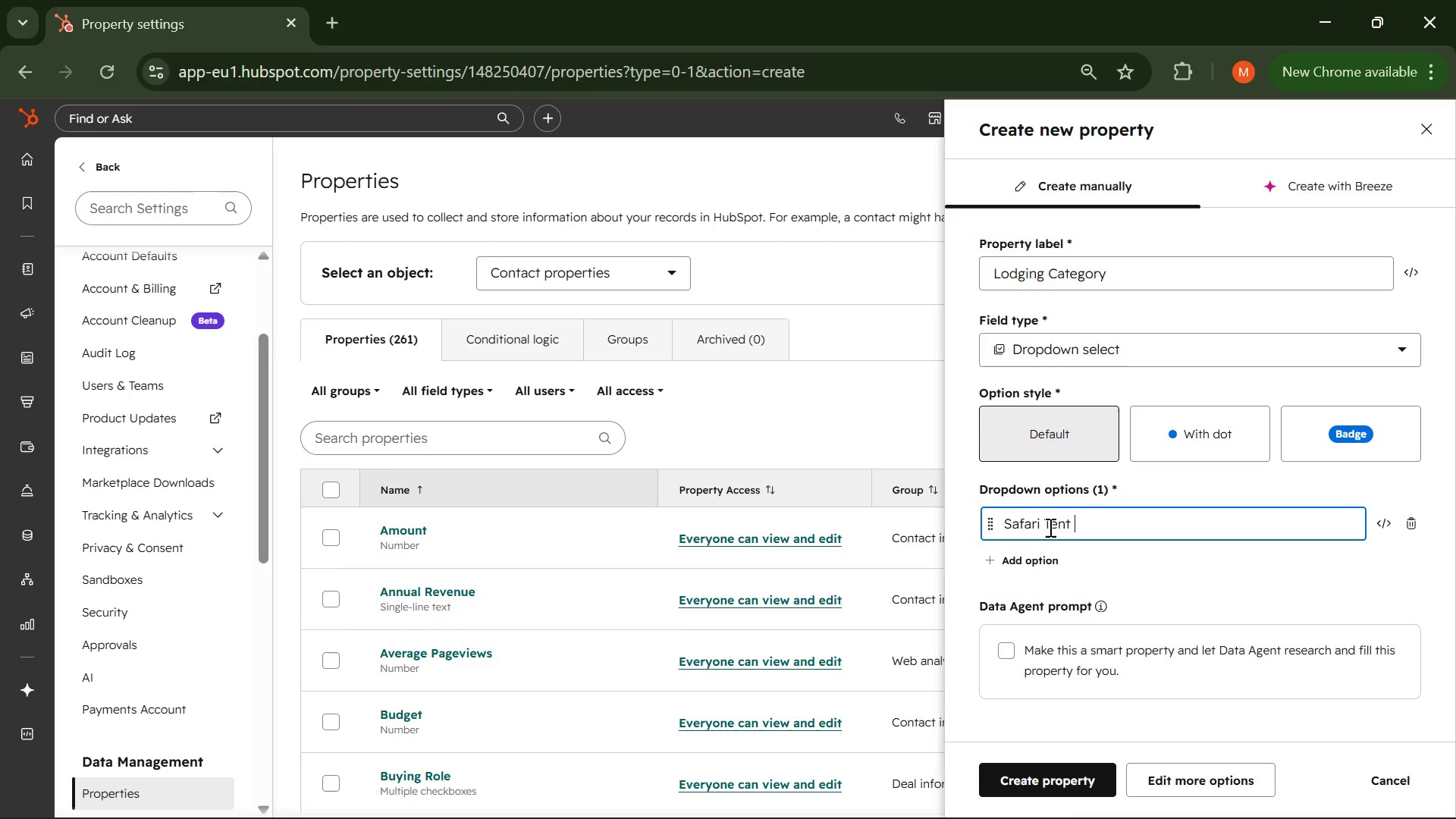 
key(Enter)
 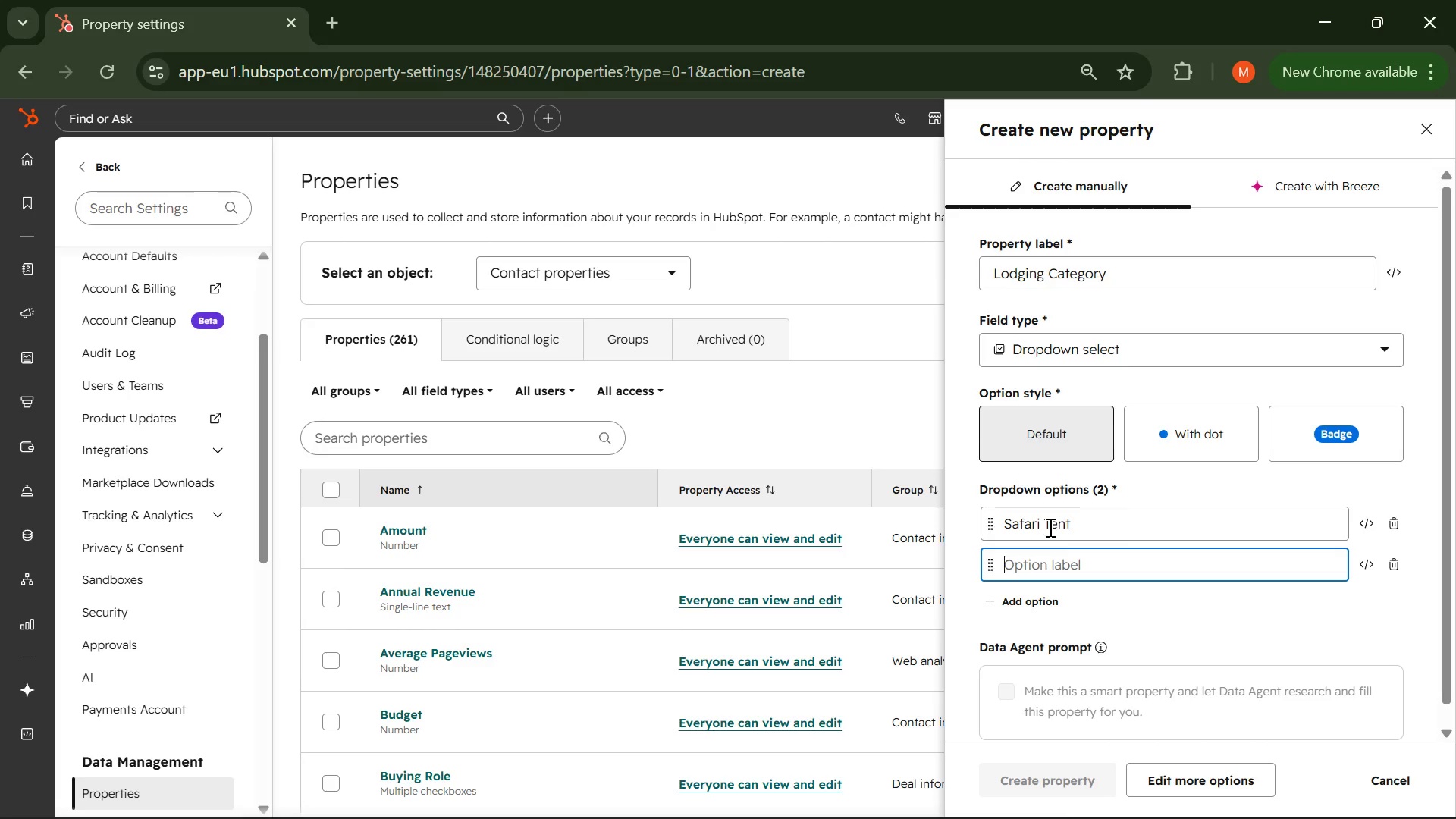 
wait(36.09)
 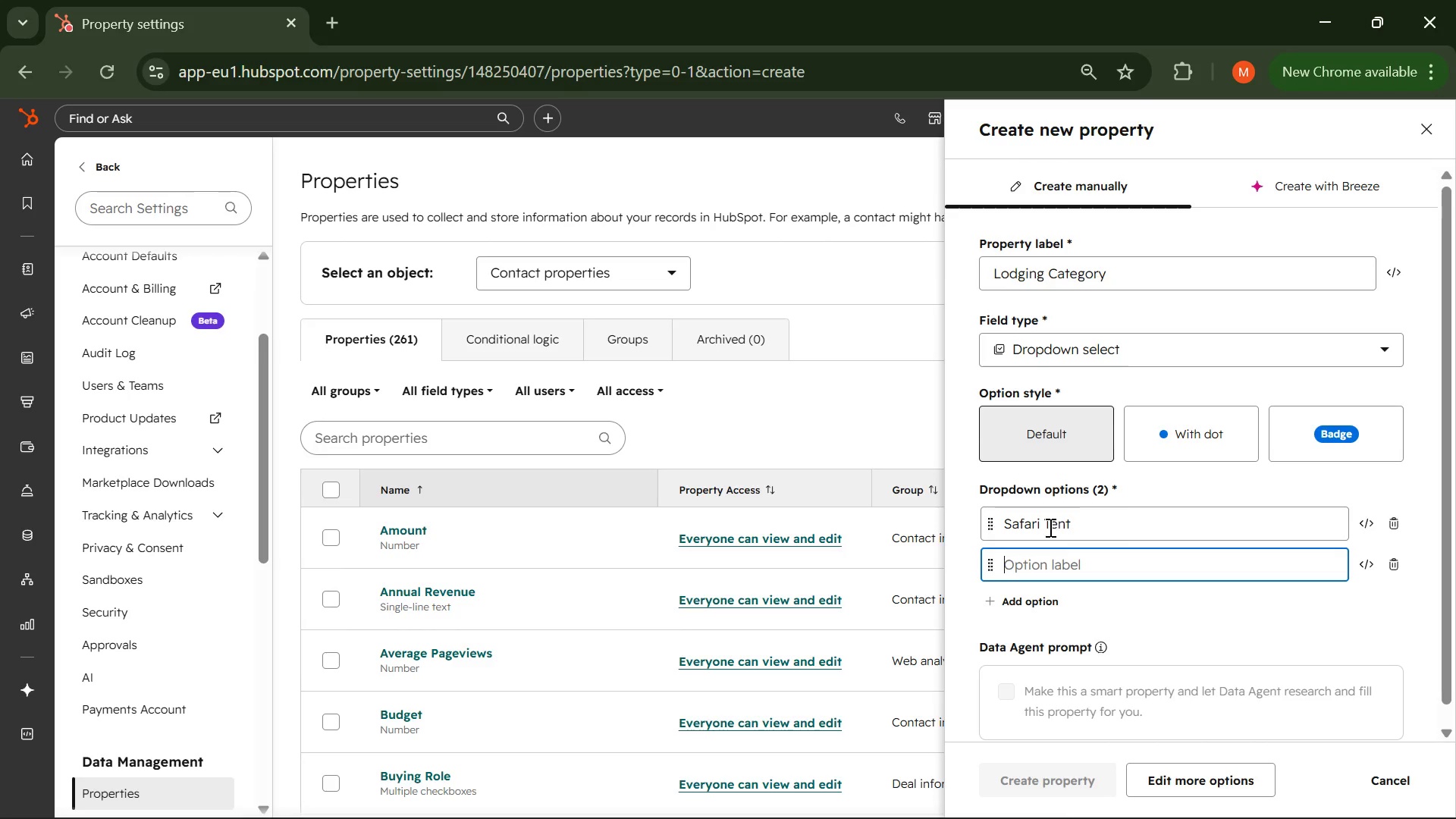 
key(CapsLock)
 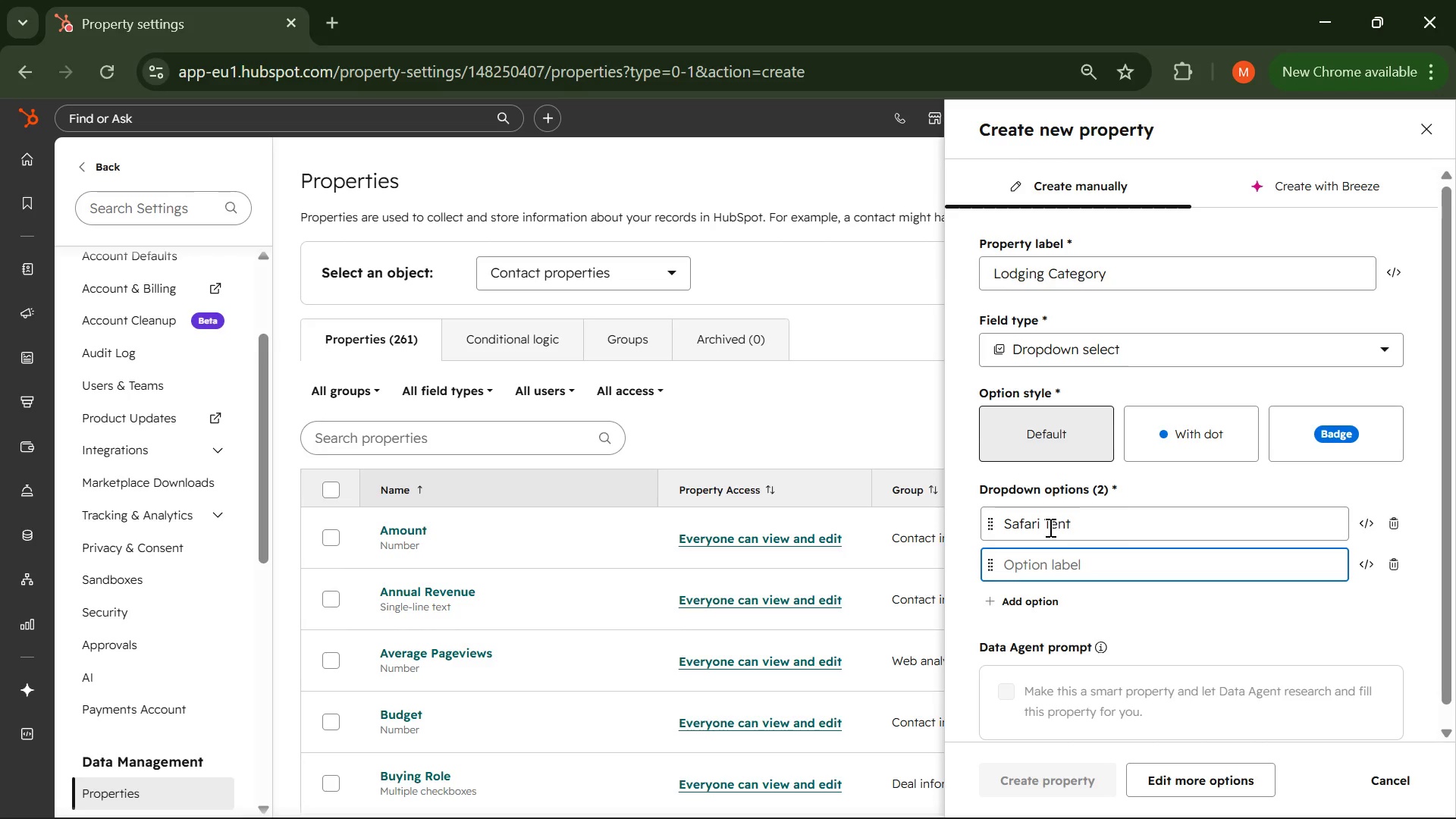 
key(CapsLock)
 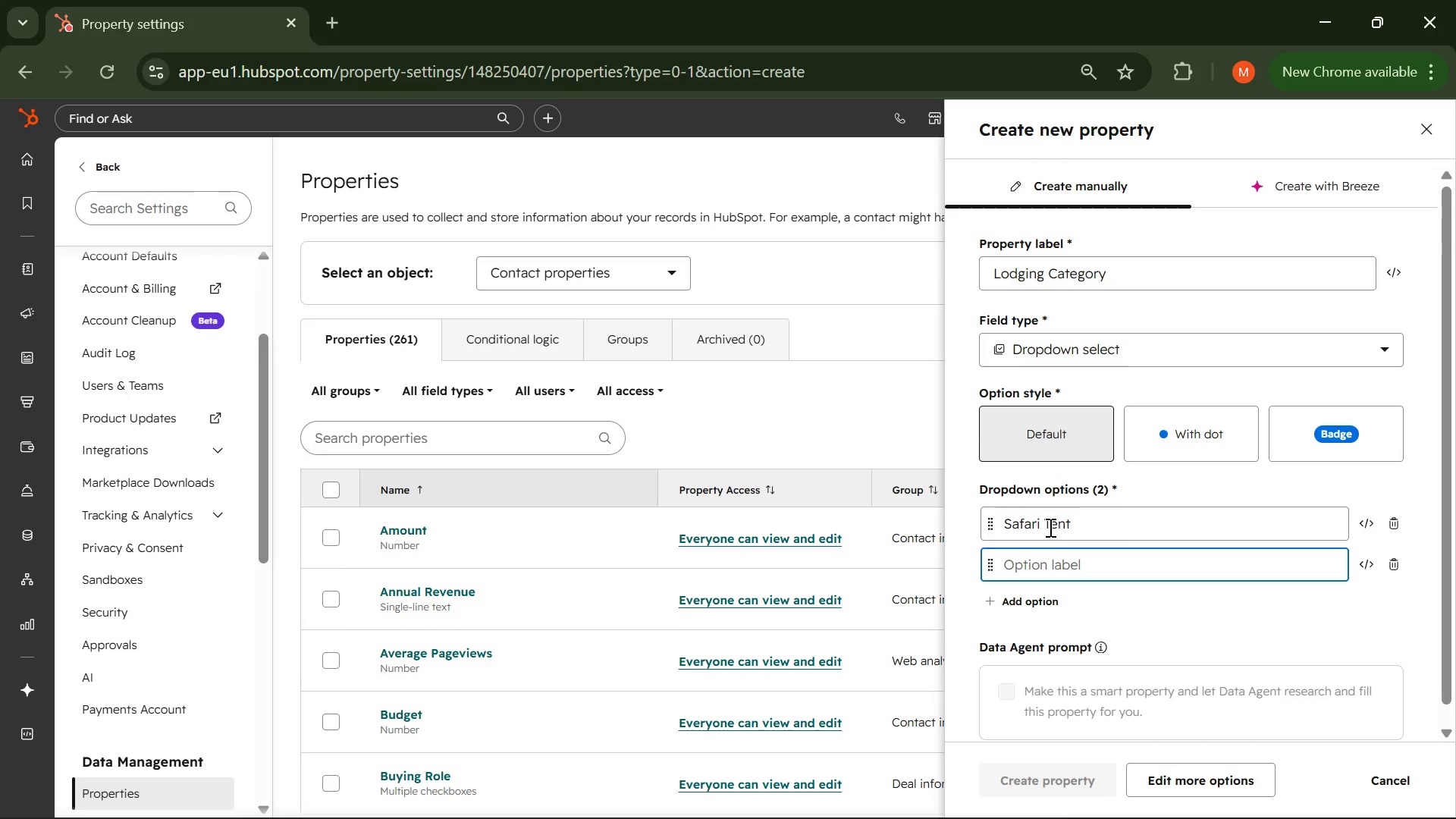 
wait(18.38)
 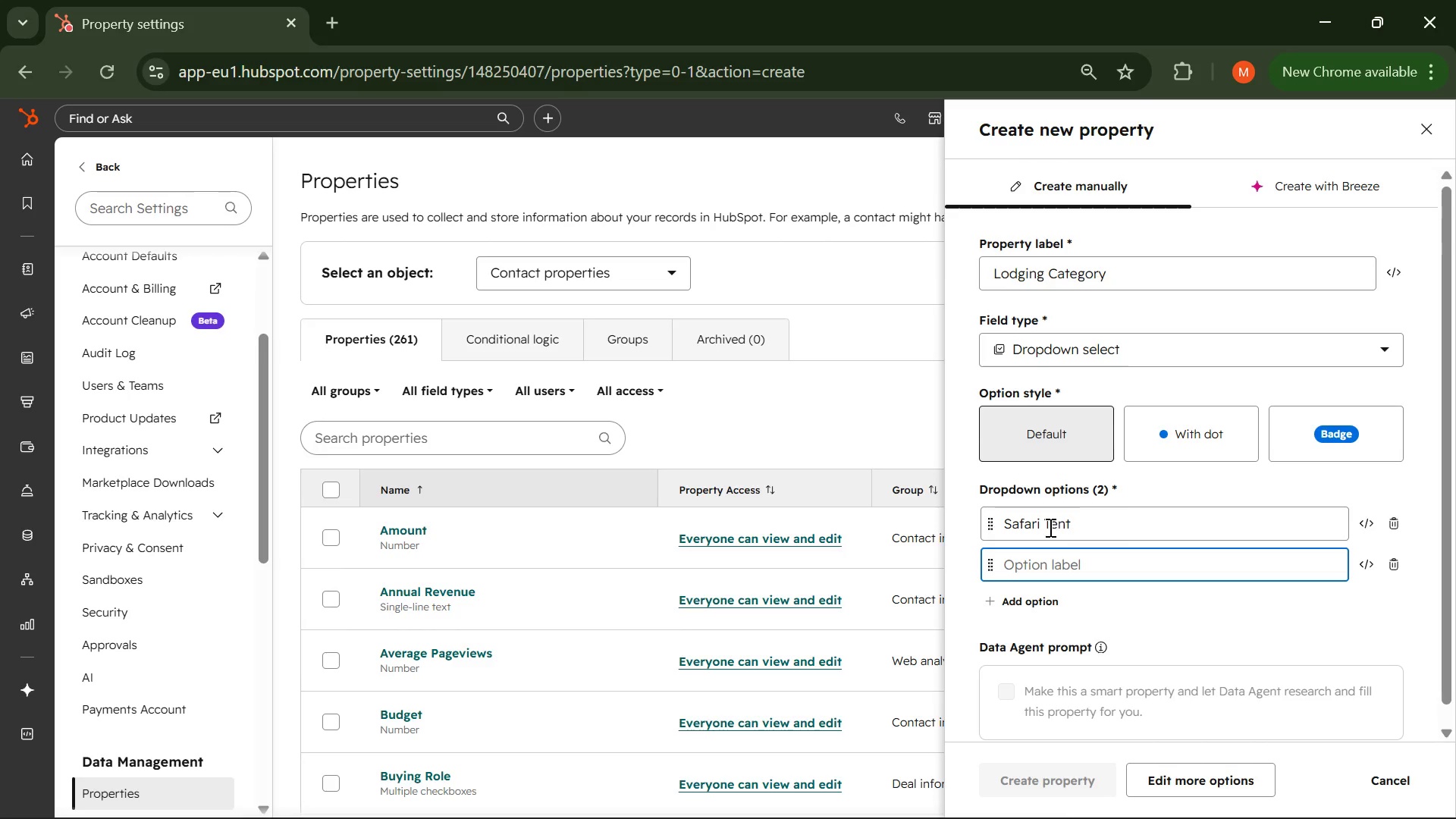 
key(CapsLock)
 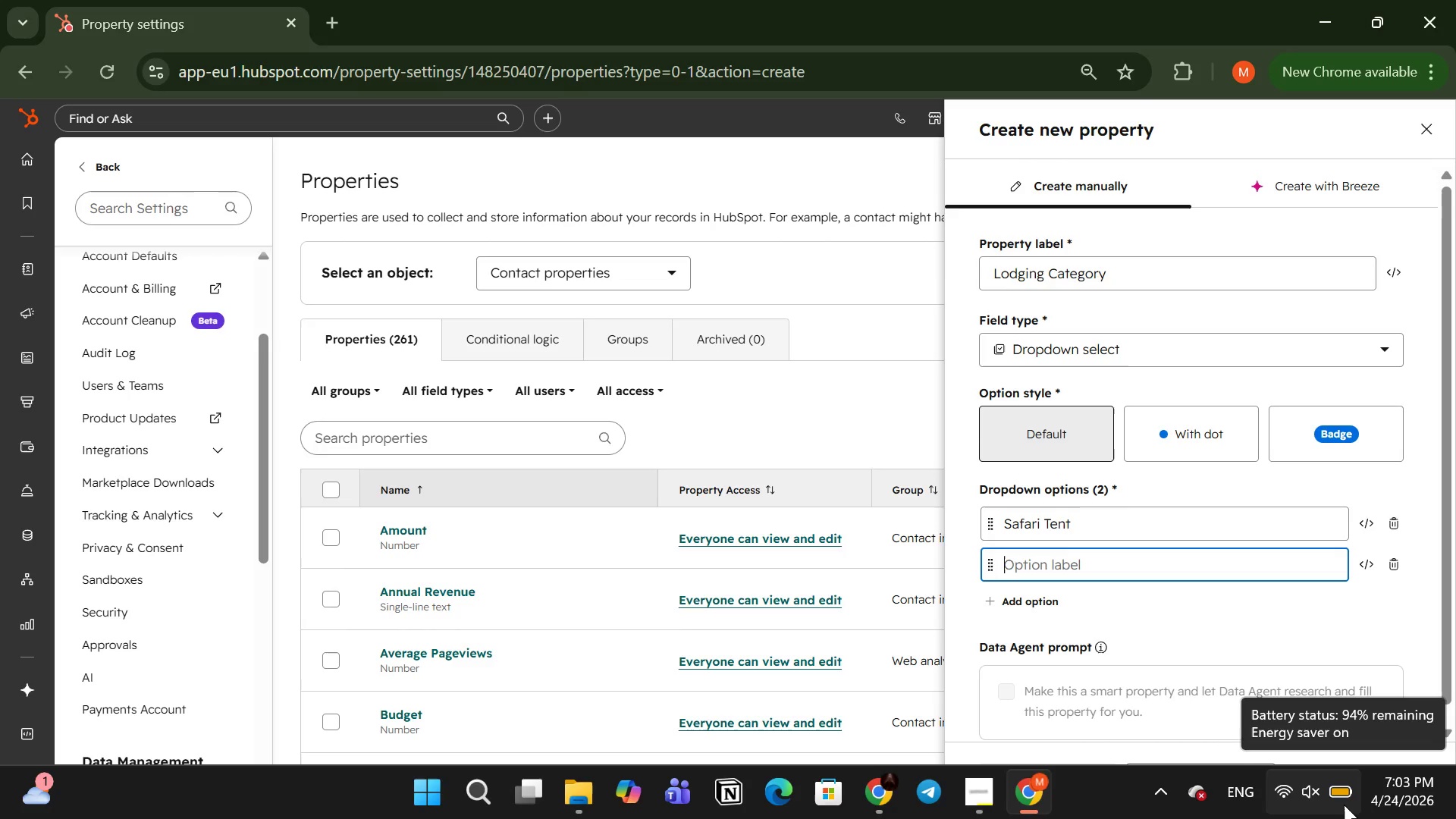 
wait(101.31)
 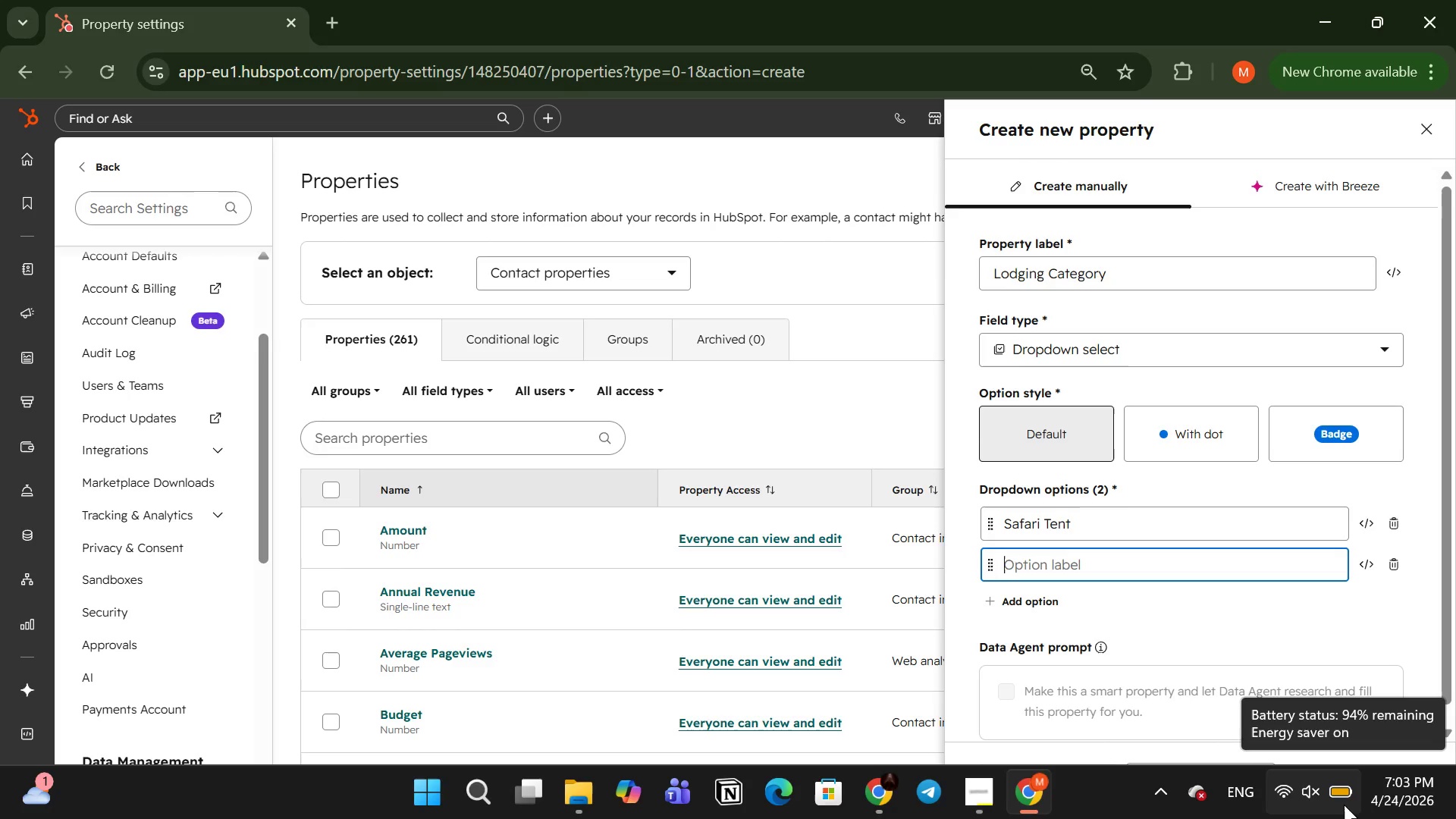 
key(Mute)
 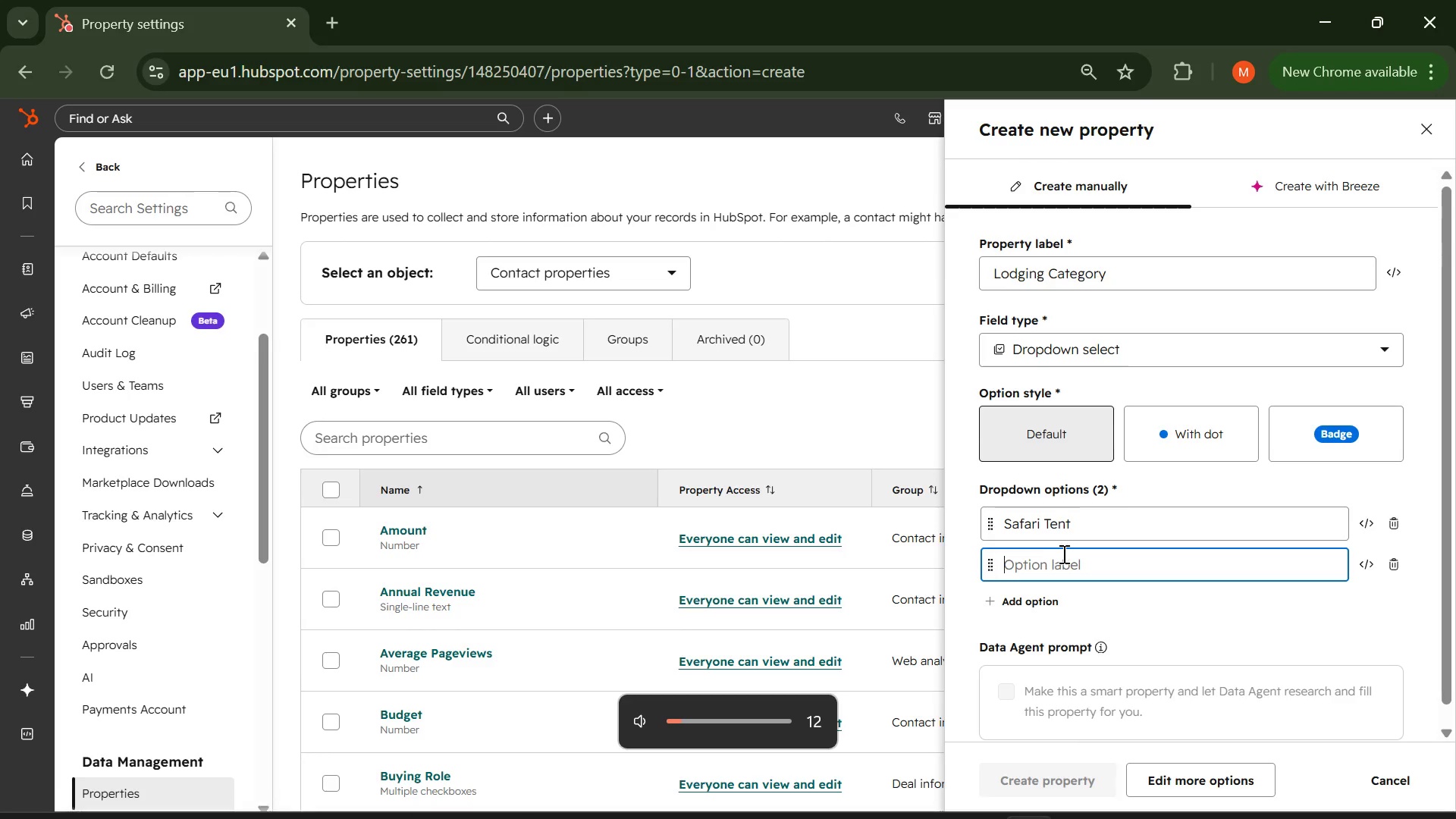 
left_click([1043, 566])
 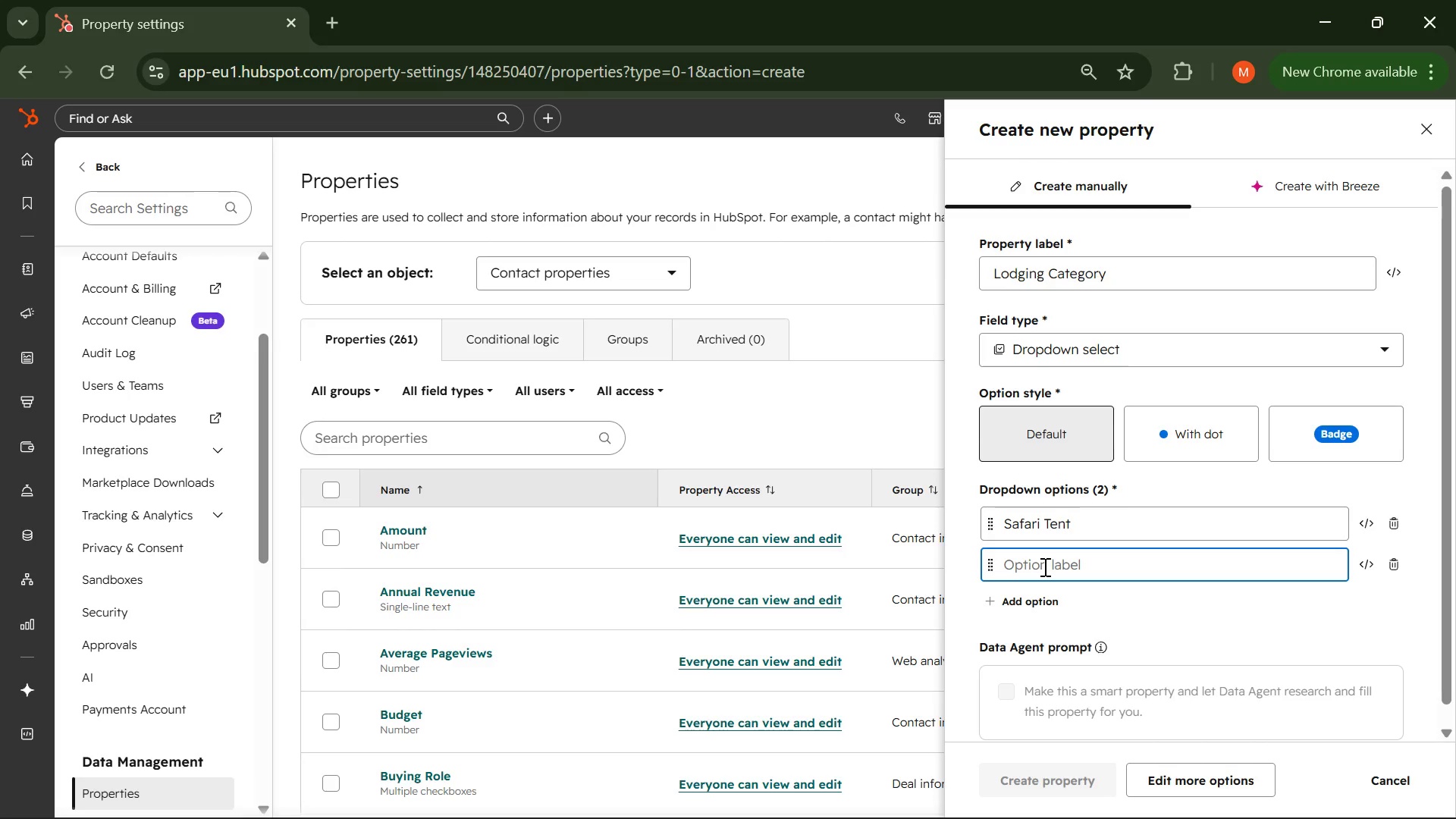 
wait(156.19)
 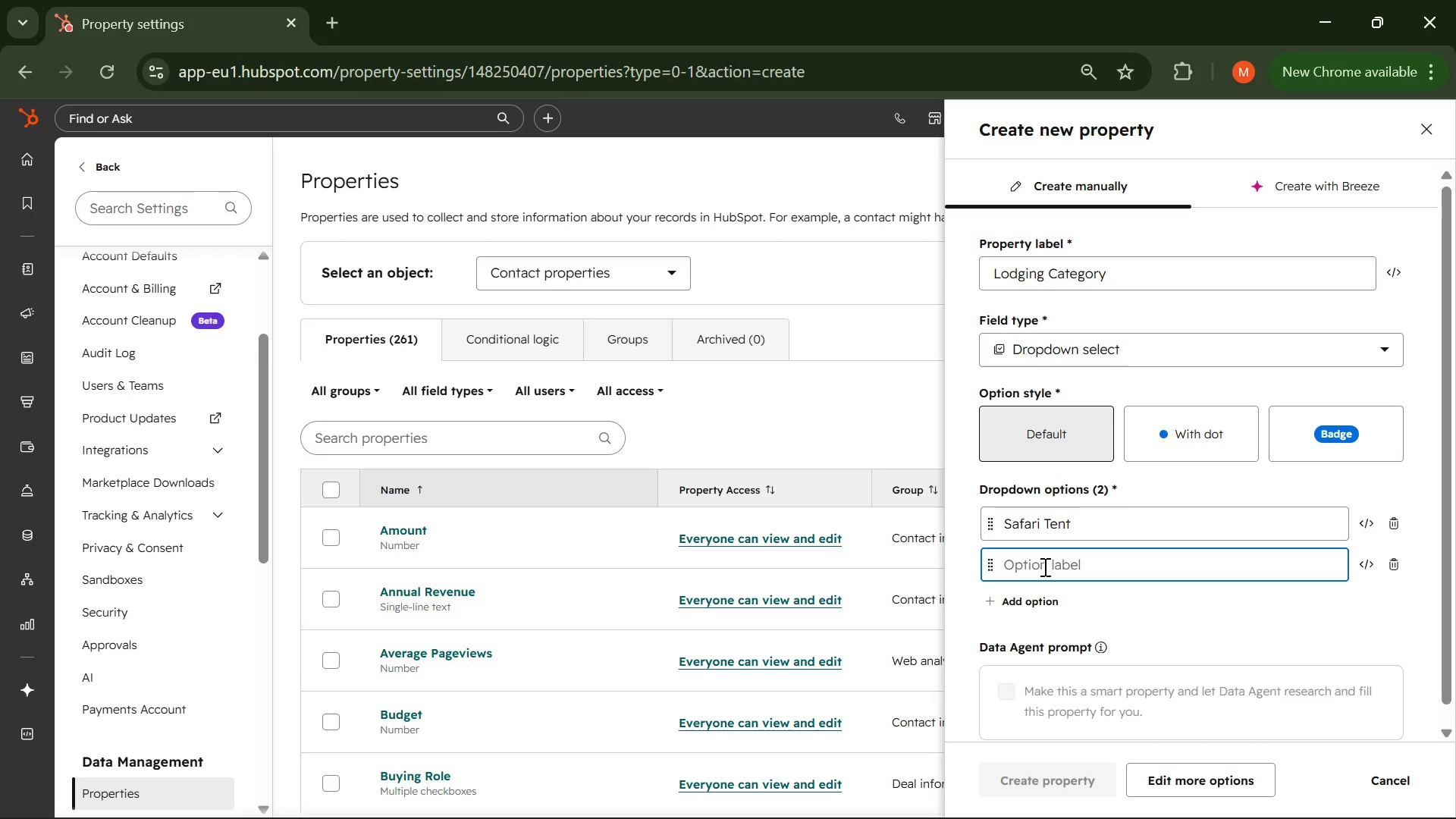 
type(lU)
key(Backspace)
key(Backspace)
type(Luc)
key(Backspace)
type(xury Yurt )
 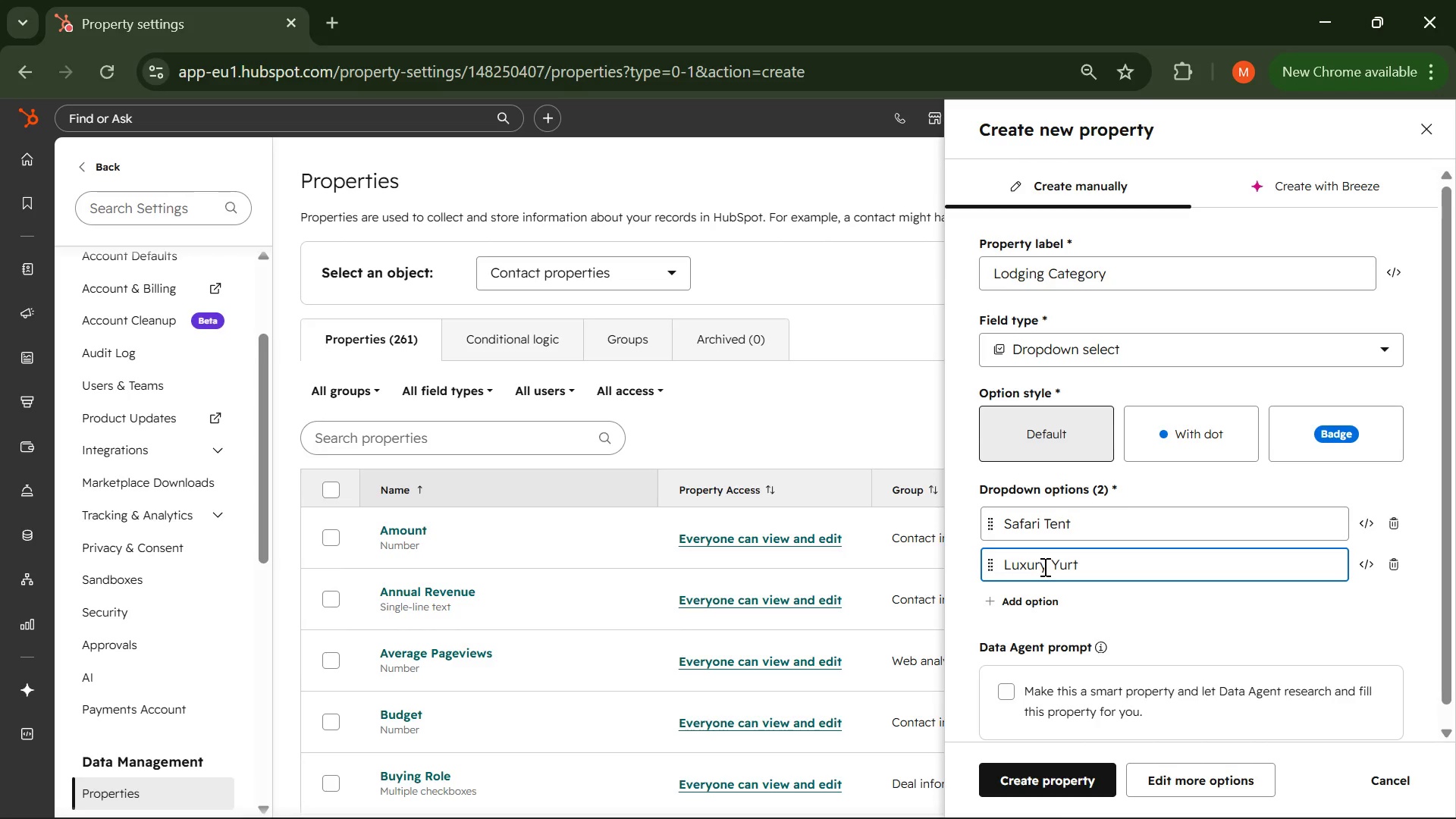 
key(Enter)
 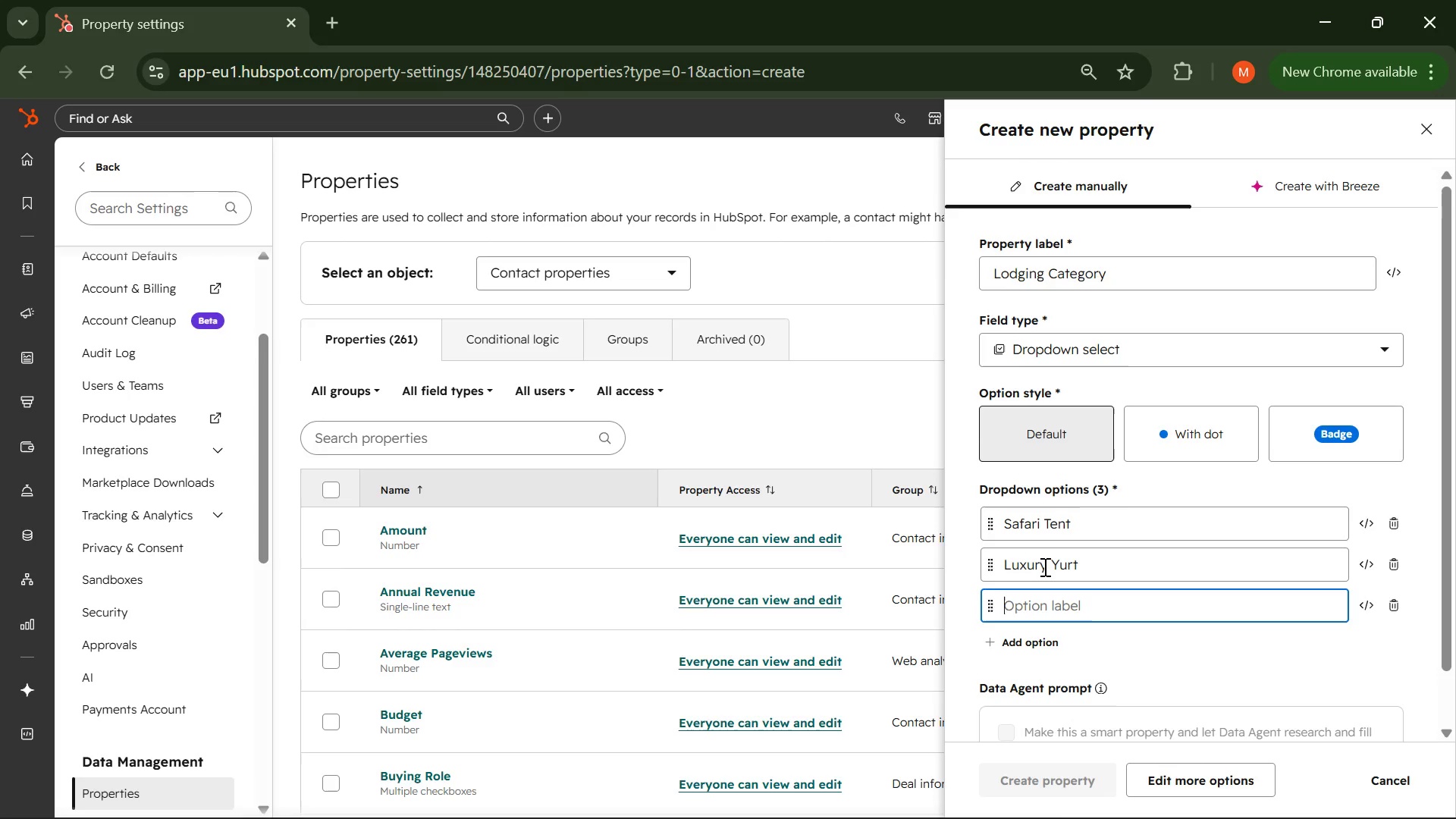 
type(Treehouse )
 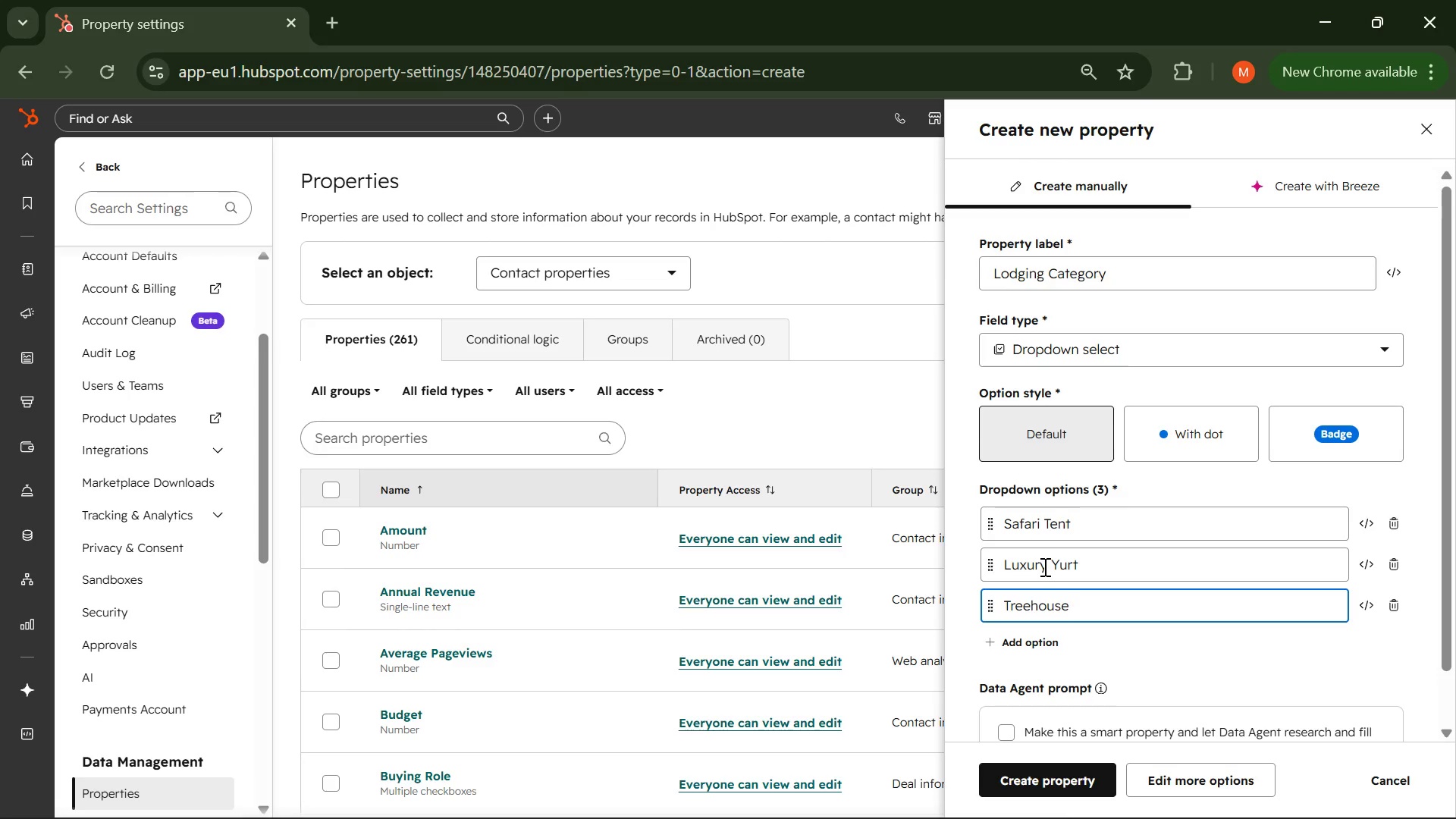 
key(Enter)
 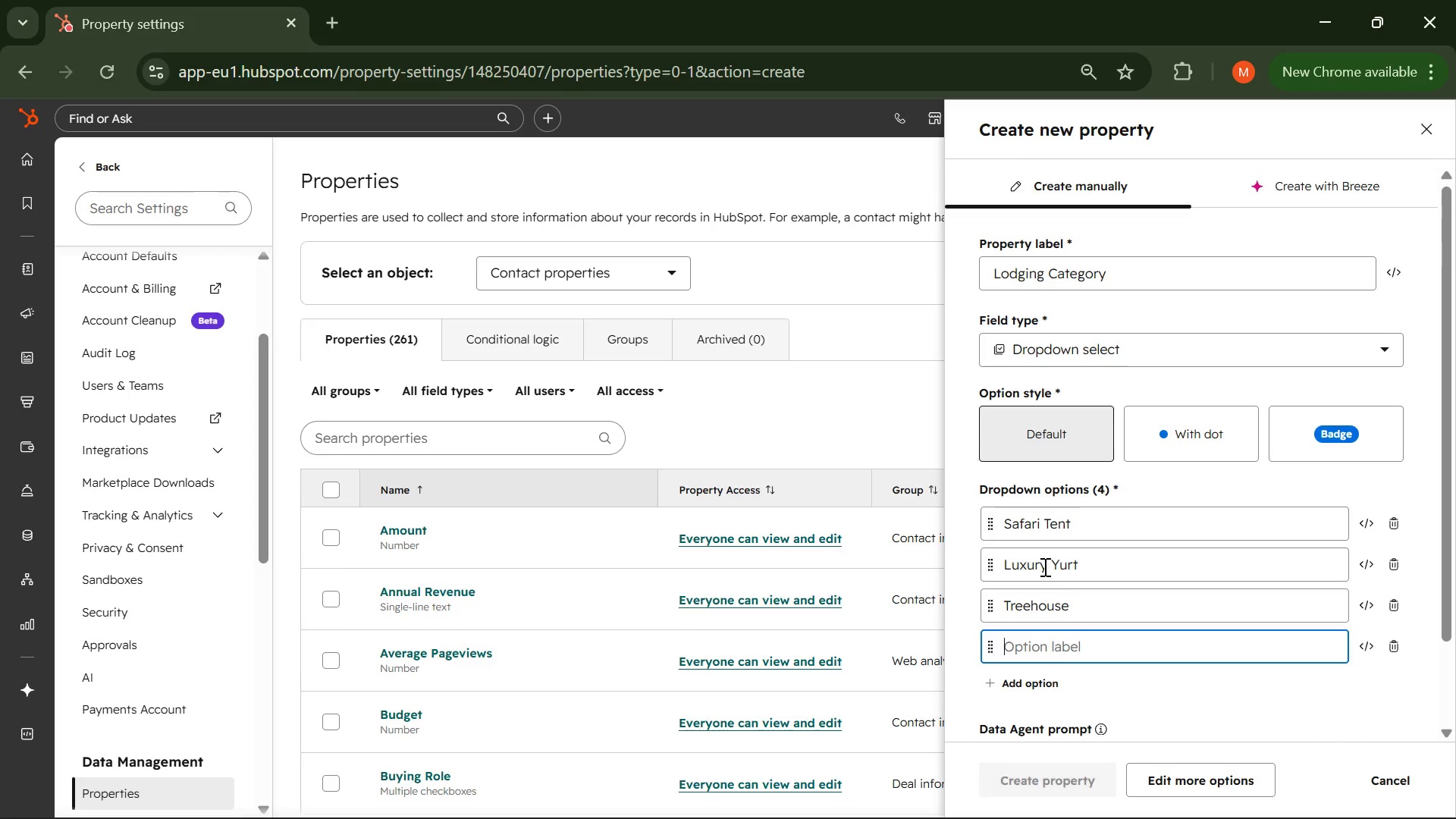 
type(Airstream )
key(Backspace)
type(/Trailer )
 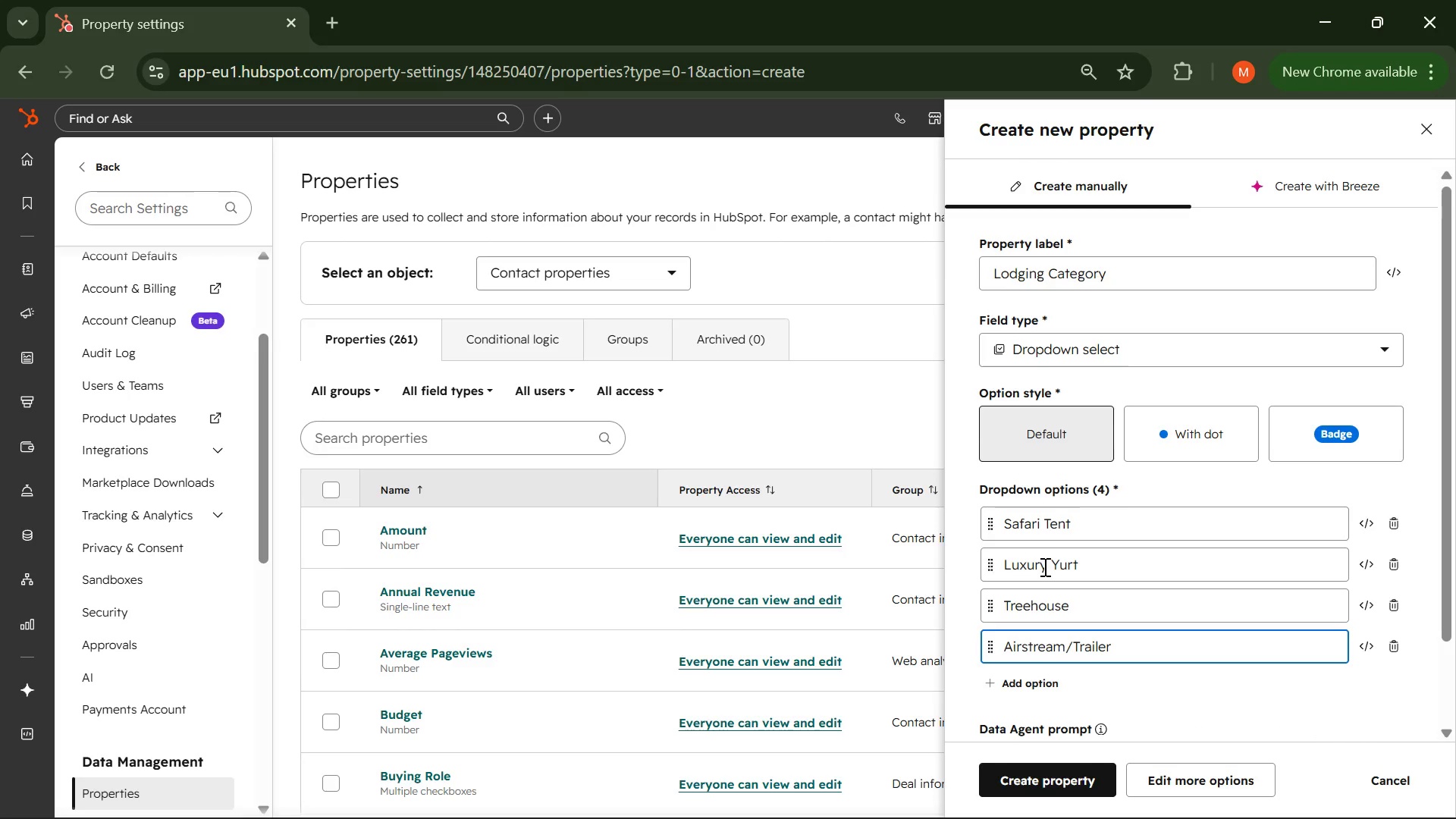 
key(Enter)
 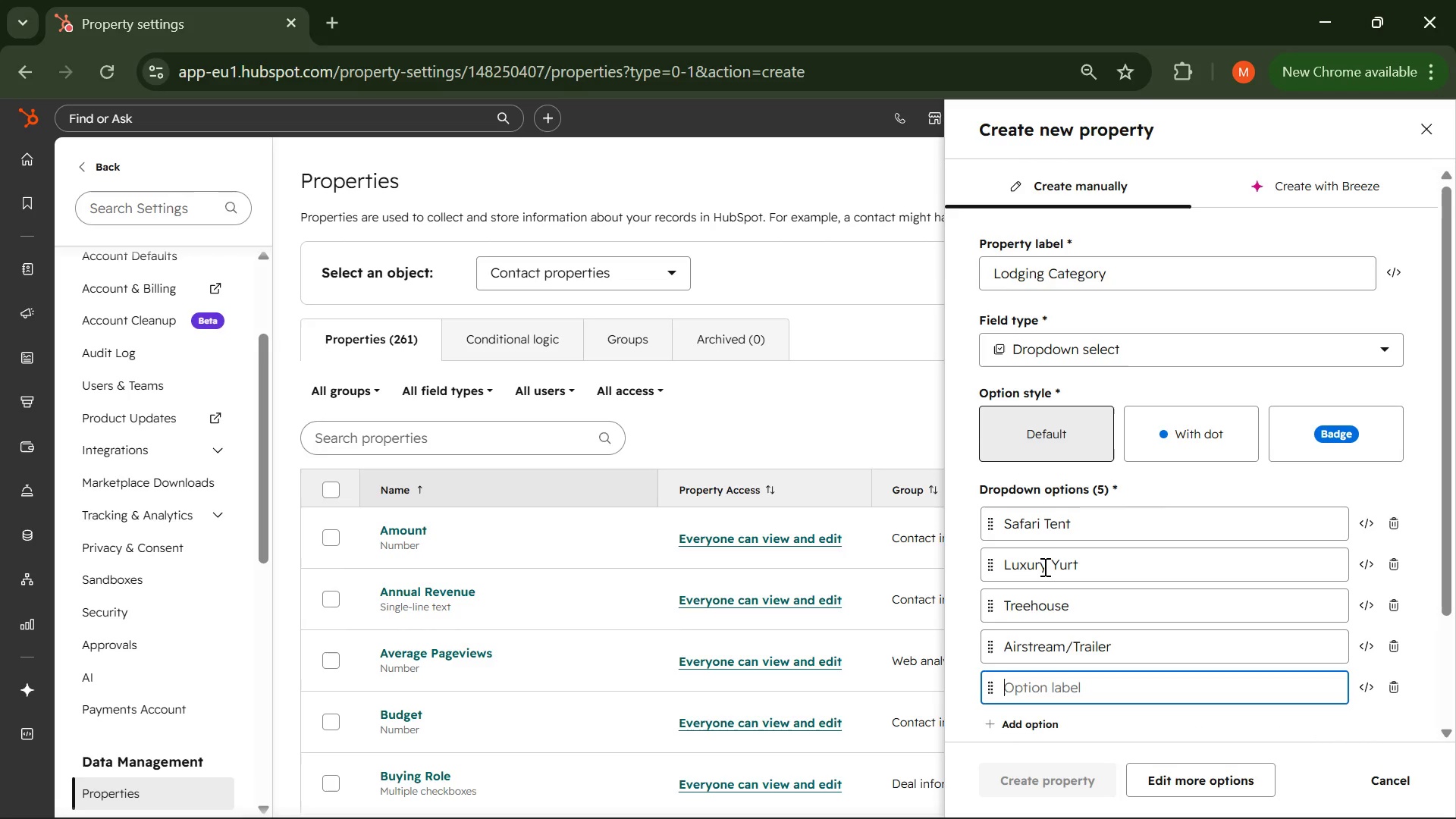 
type(Geodesic Dome )
 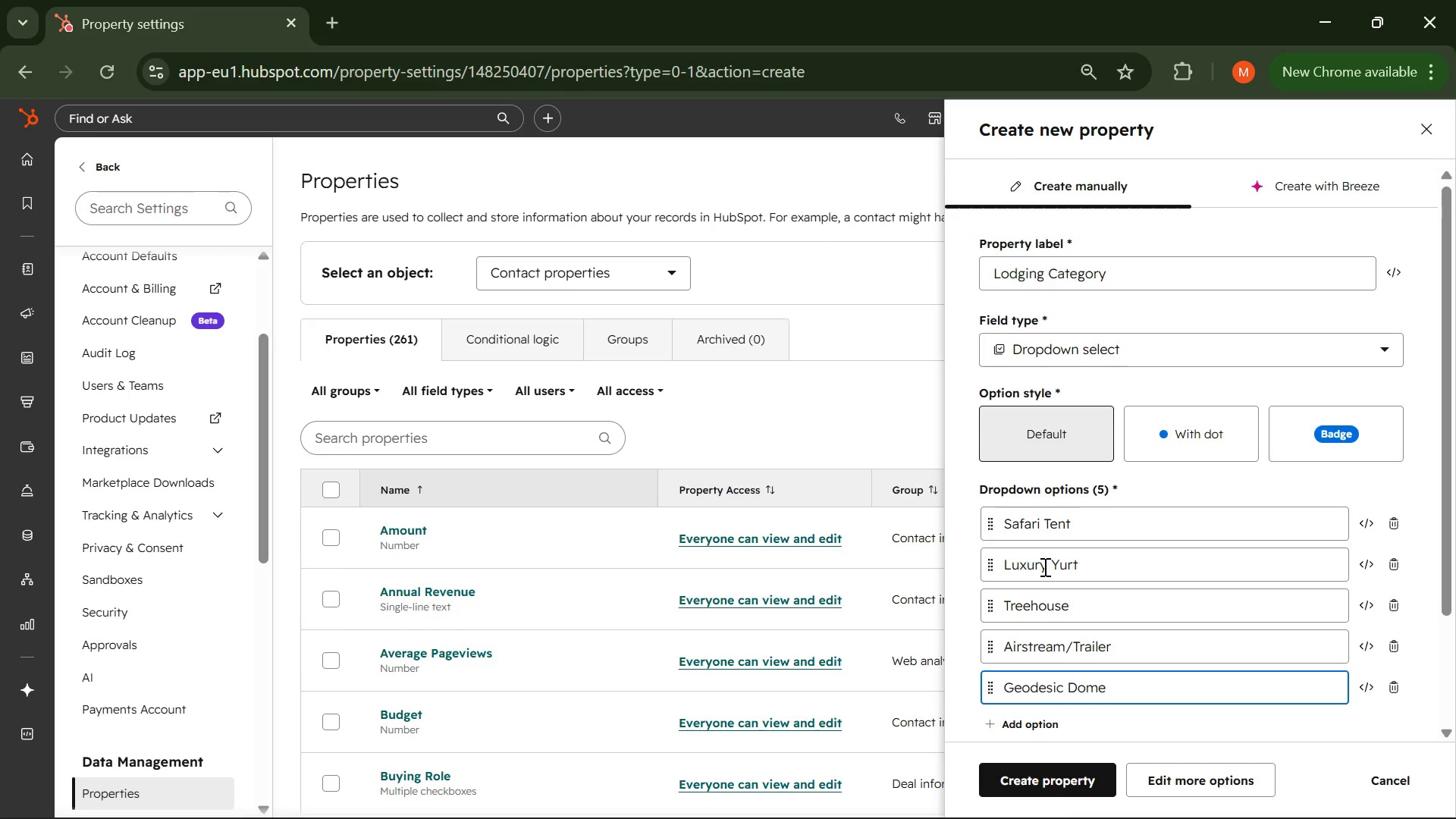 
wait(7.94)
 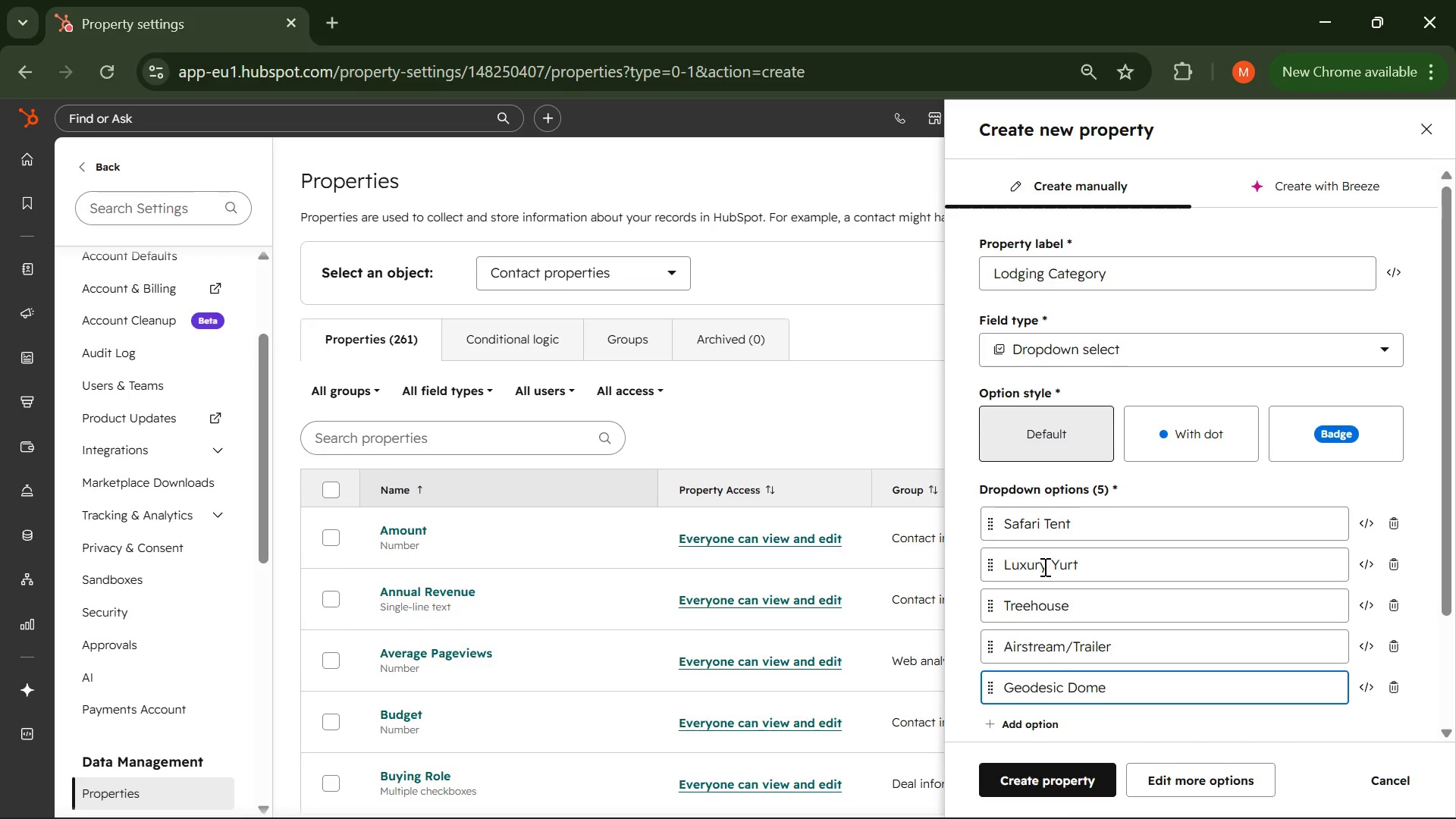 
scroll: coordinate [1311, 598], scroll_direction: down, amount: 4.0
 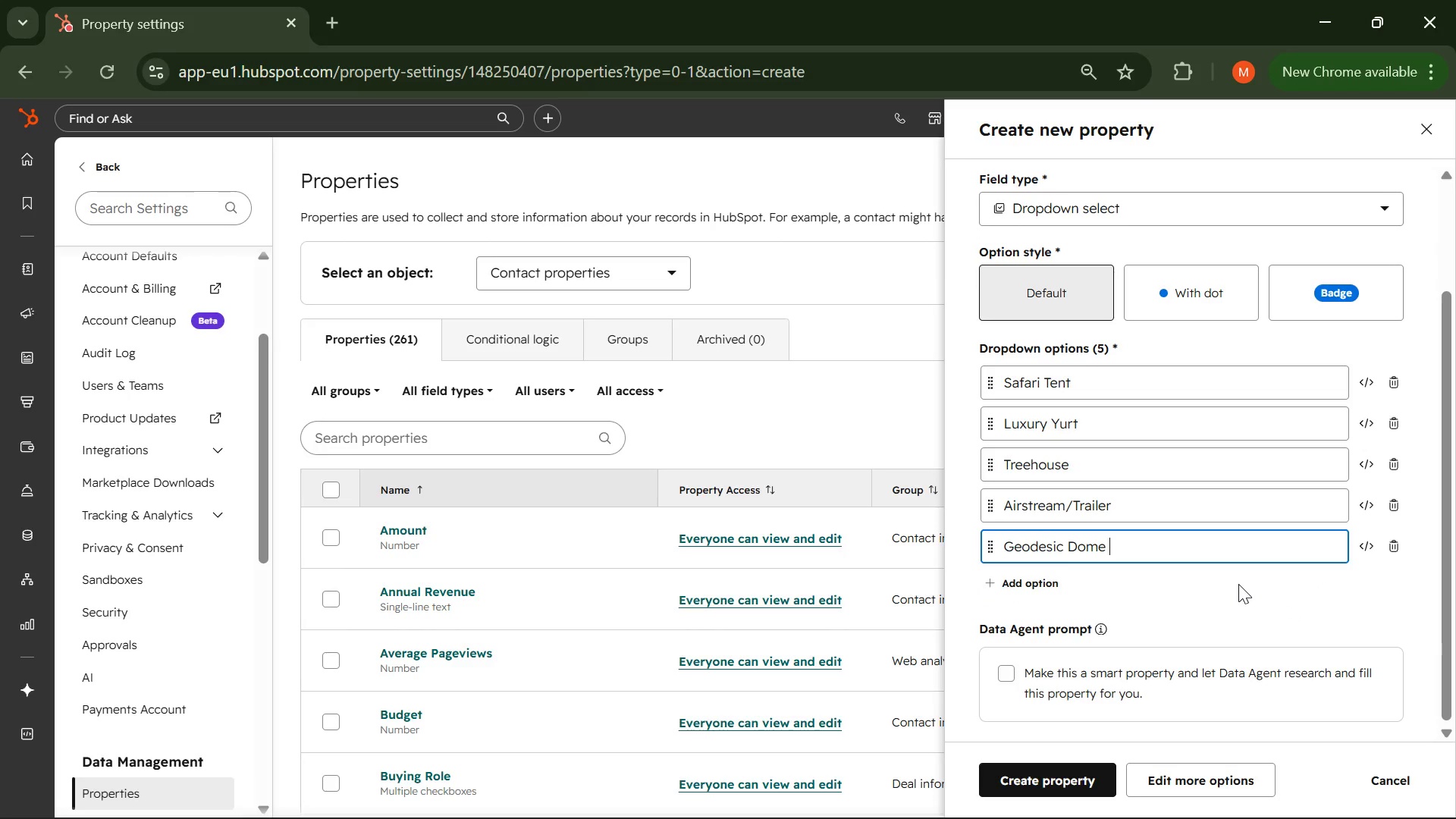 
left_click([1238, 583])
 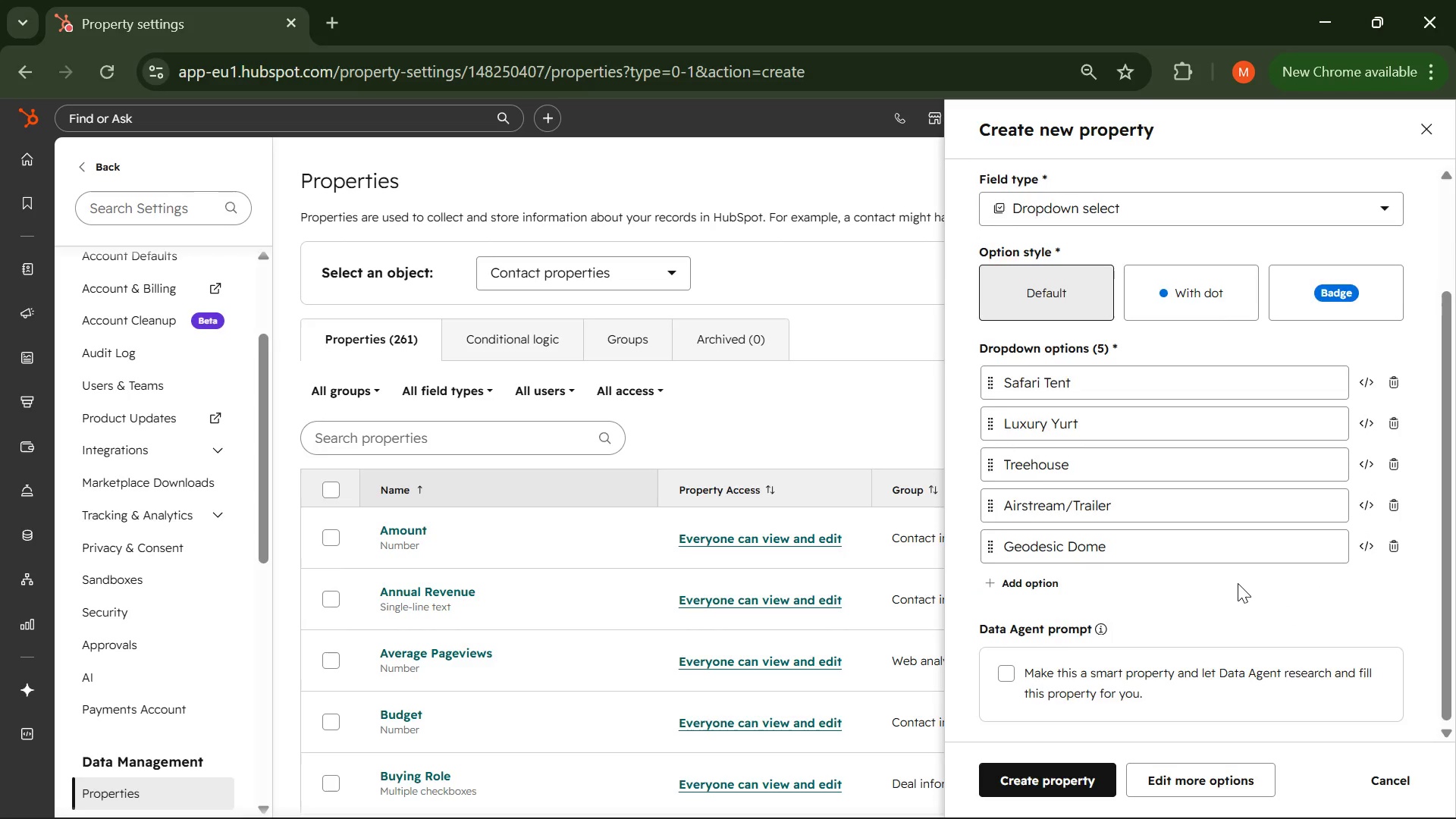 
scroll: coordinate [1238, 583], scroll_direction: up, amount: 2.0
 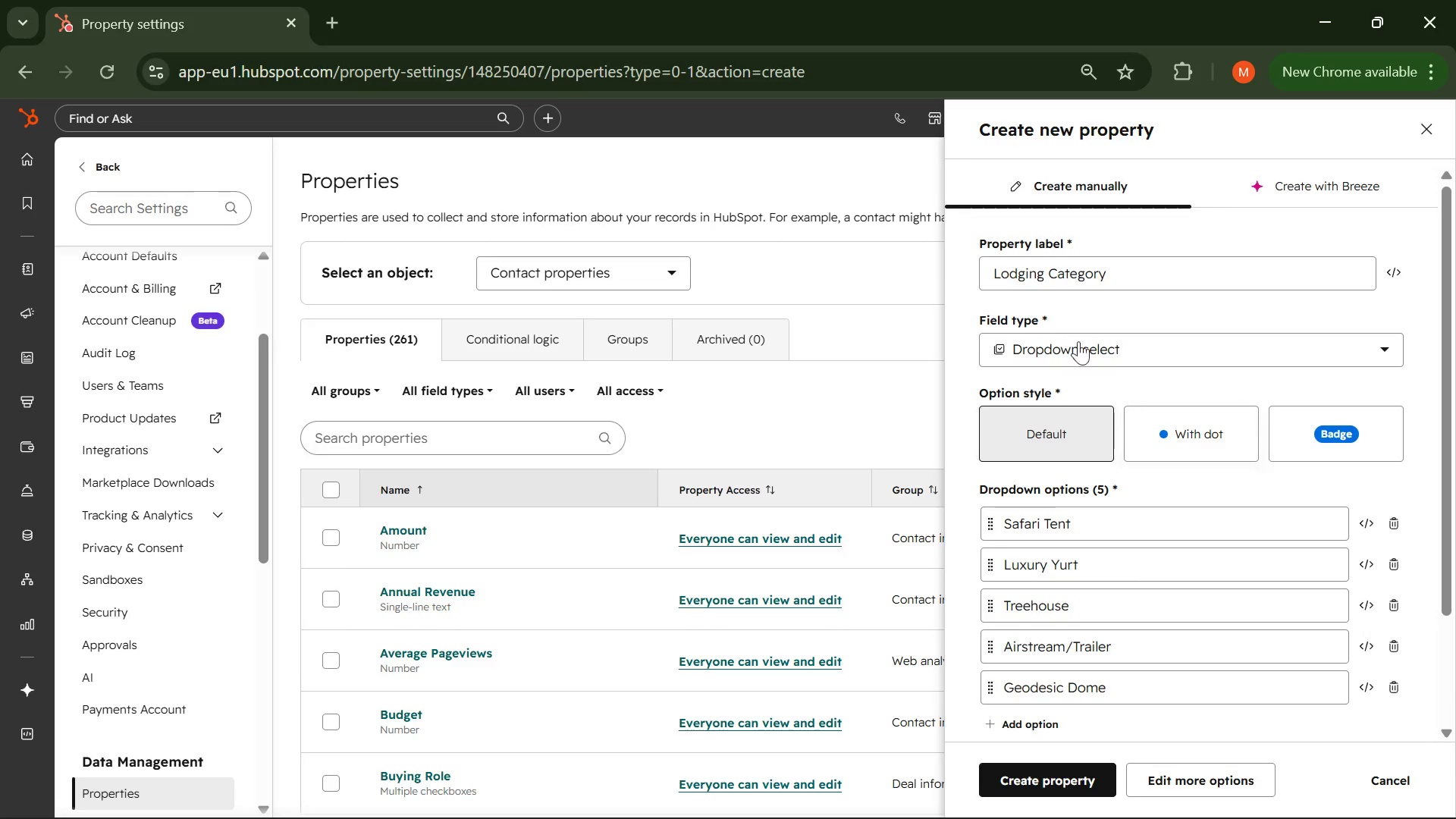 
scroll: coordinate [1045, 409], scroll_direction: down, amount: 6.0
 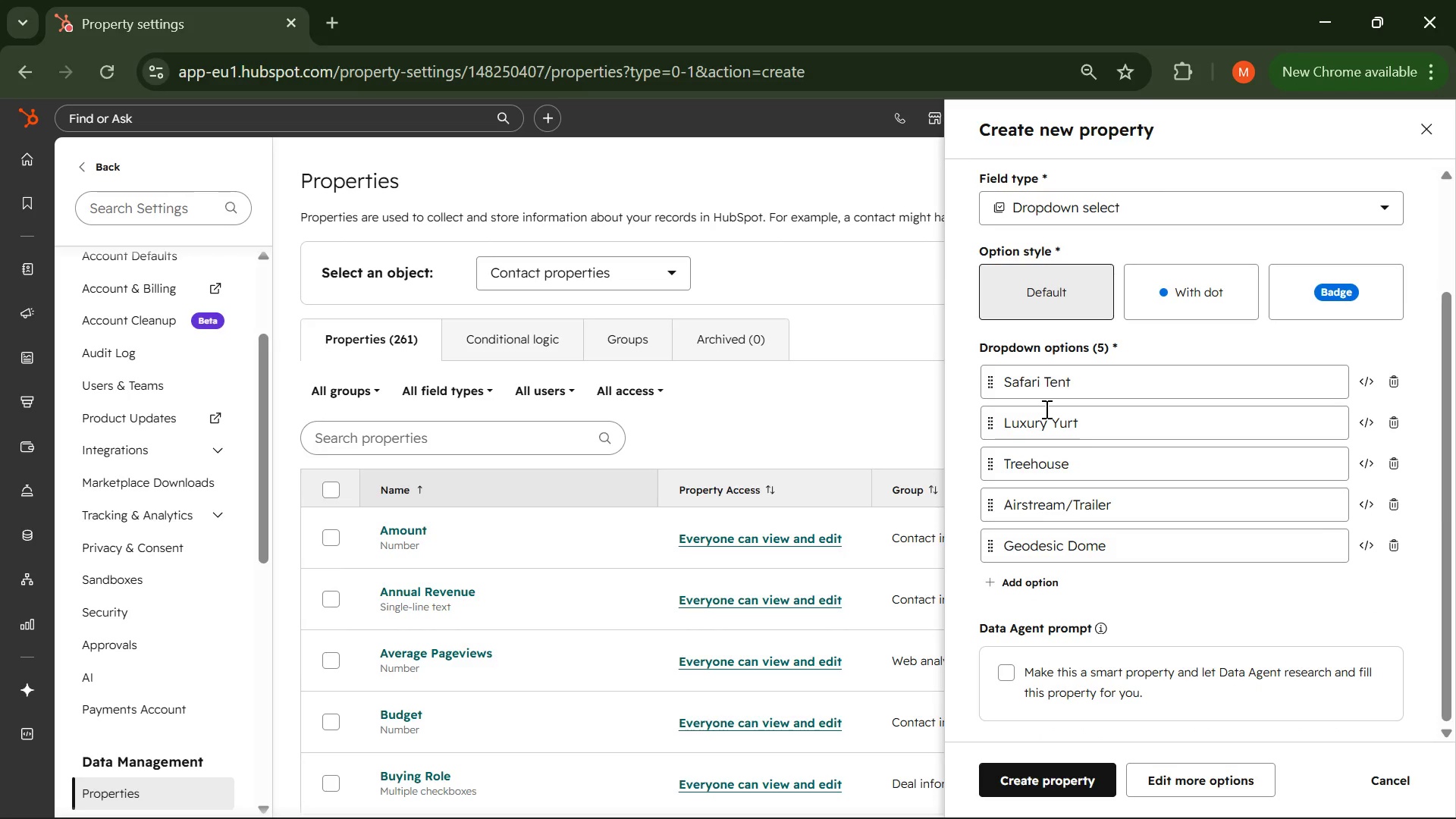 
wait(8.14)
 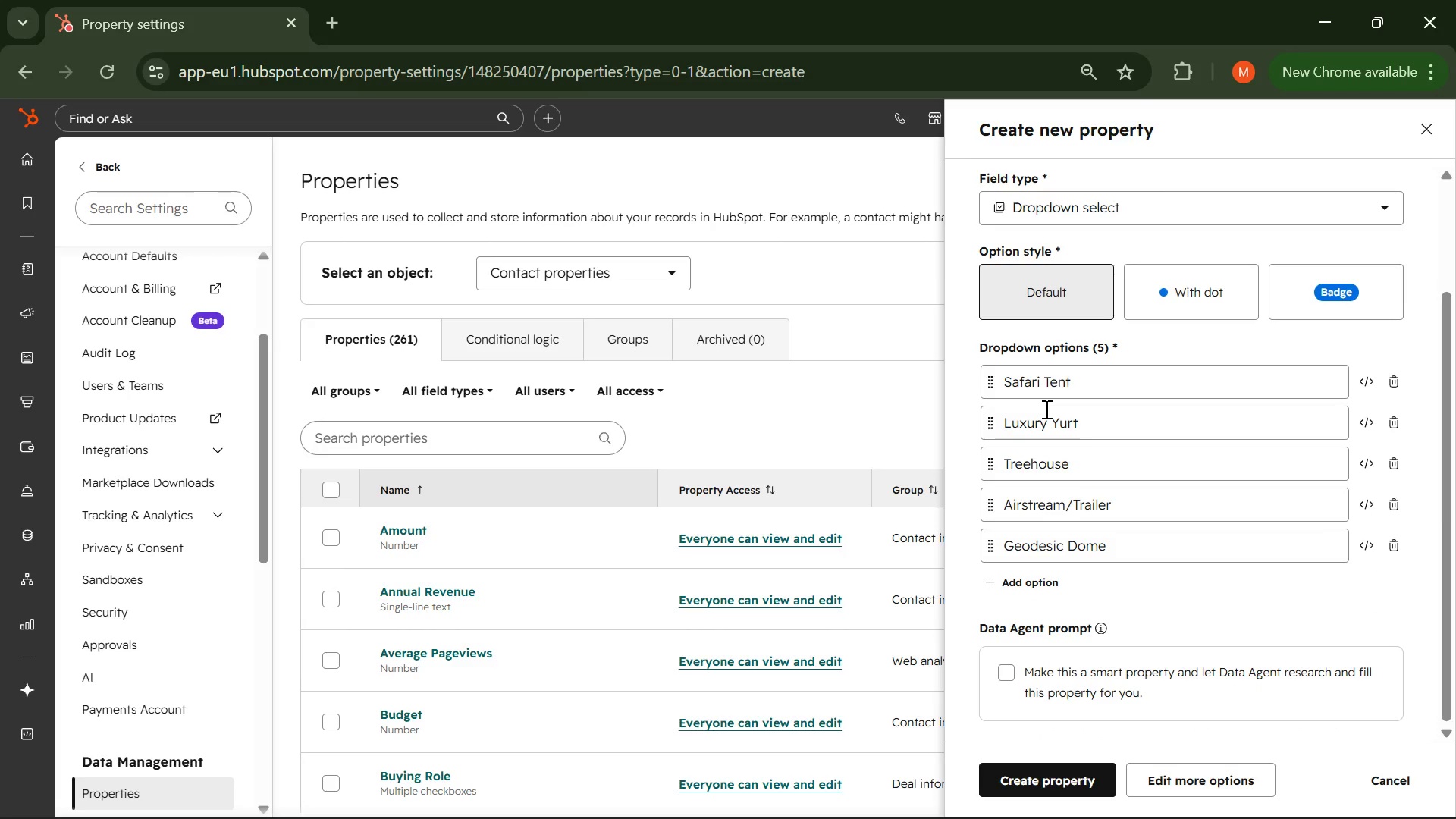 
left_click([1037, 783])
 